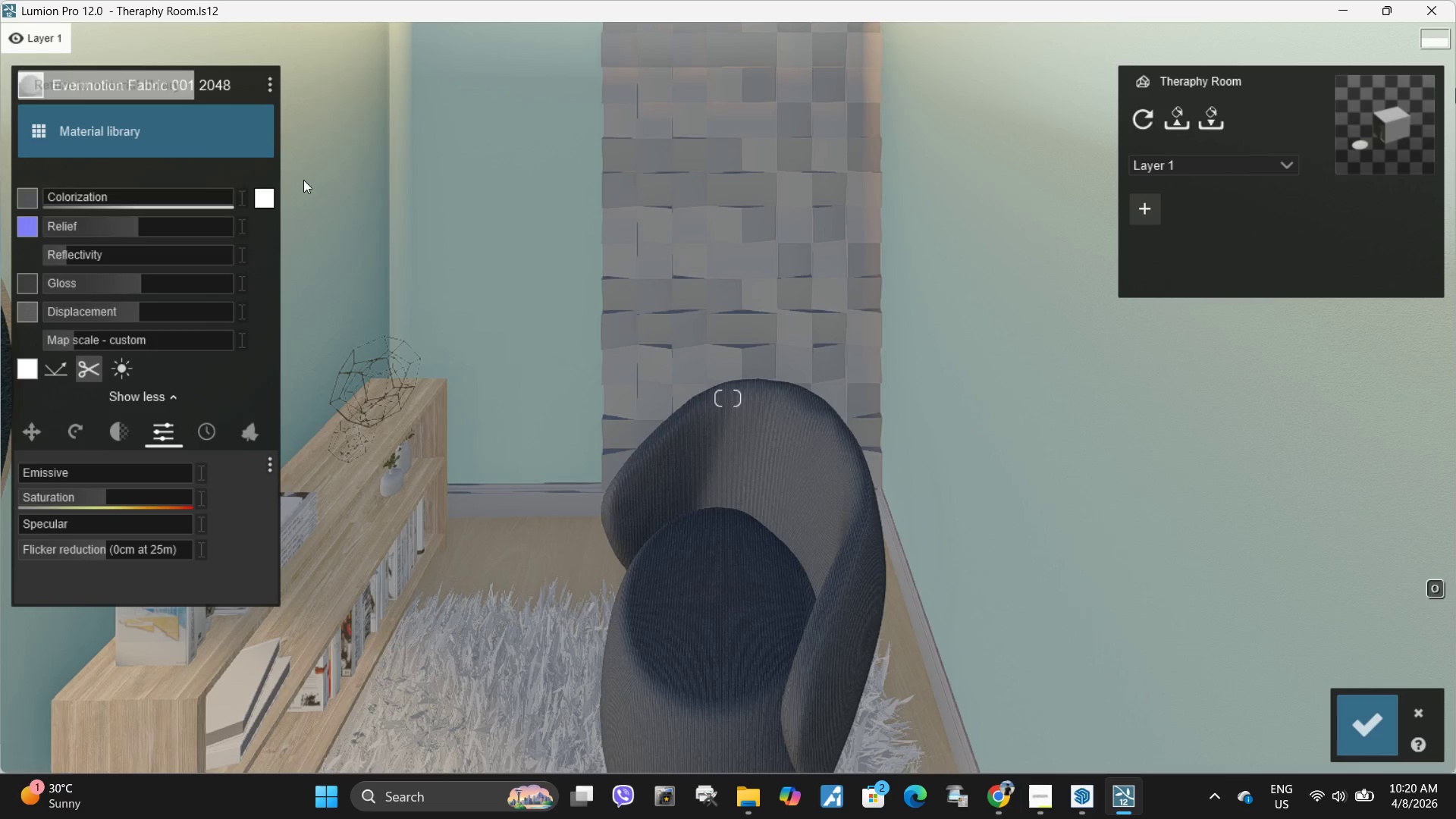 
left_click_drag(start_coordinate=[181, 199], to_coordinate=[294, 197])
 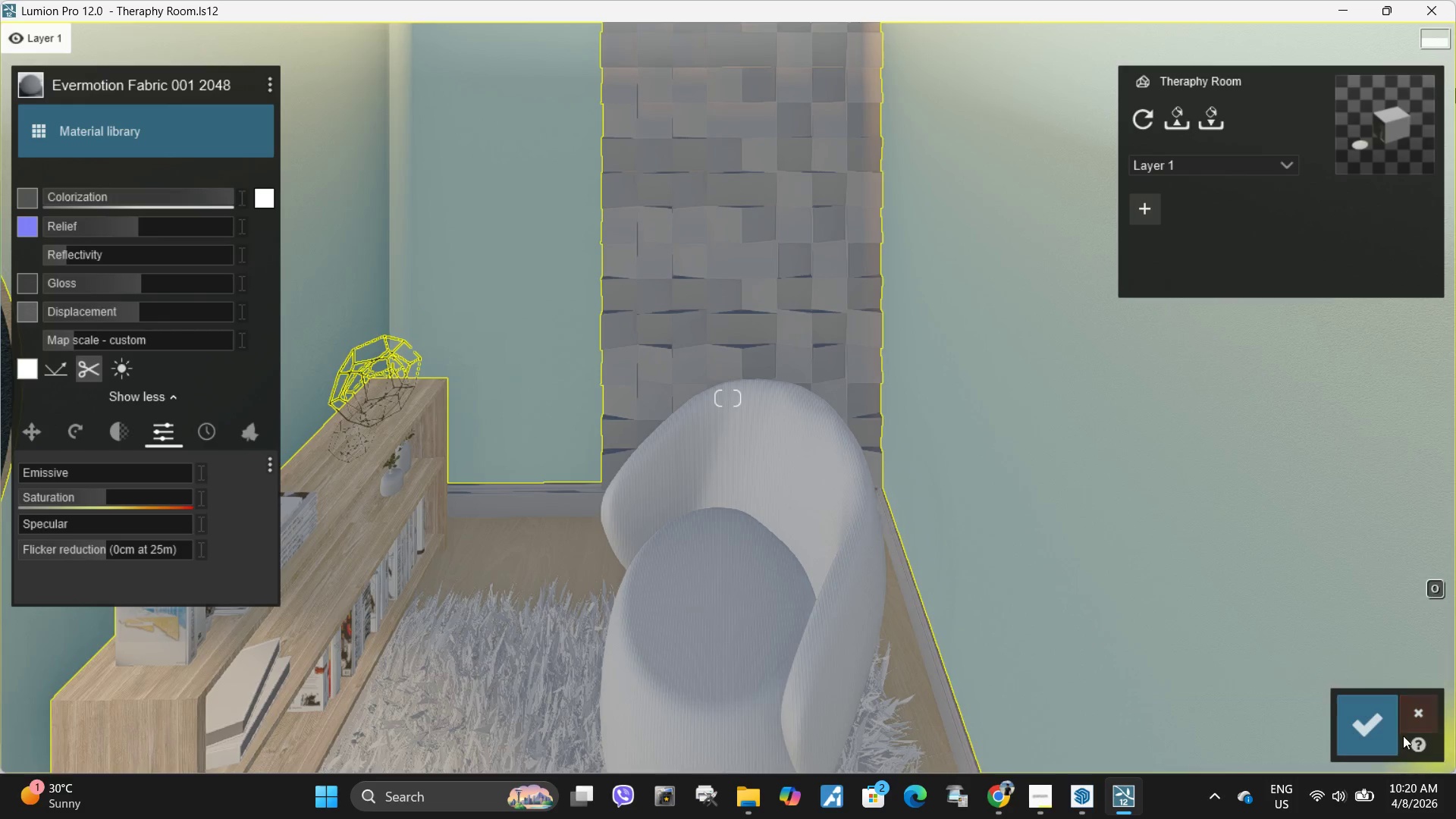 
left_click([1385, 728])
 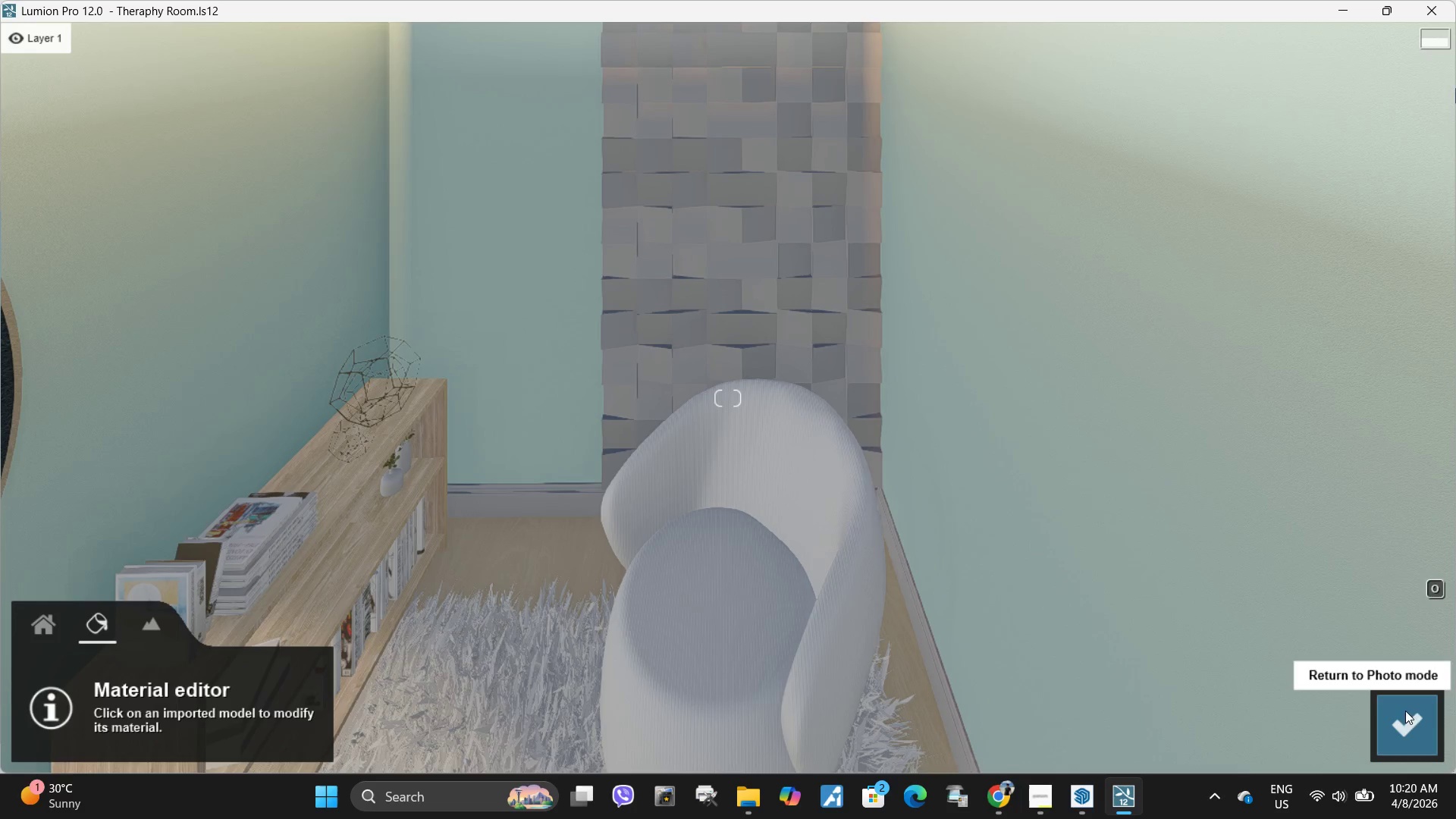 
left_click([1410, 718])
 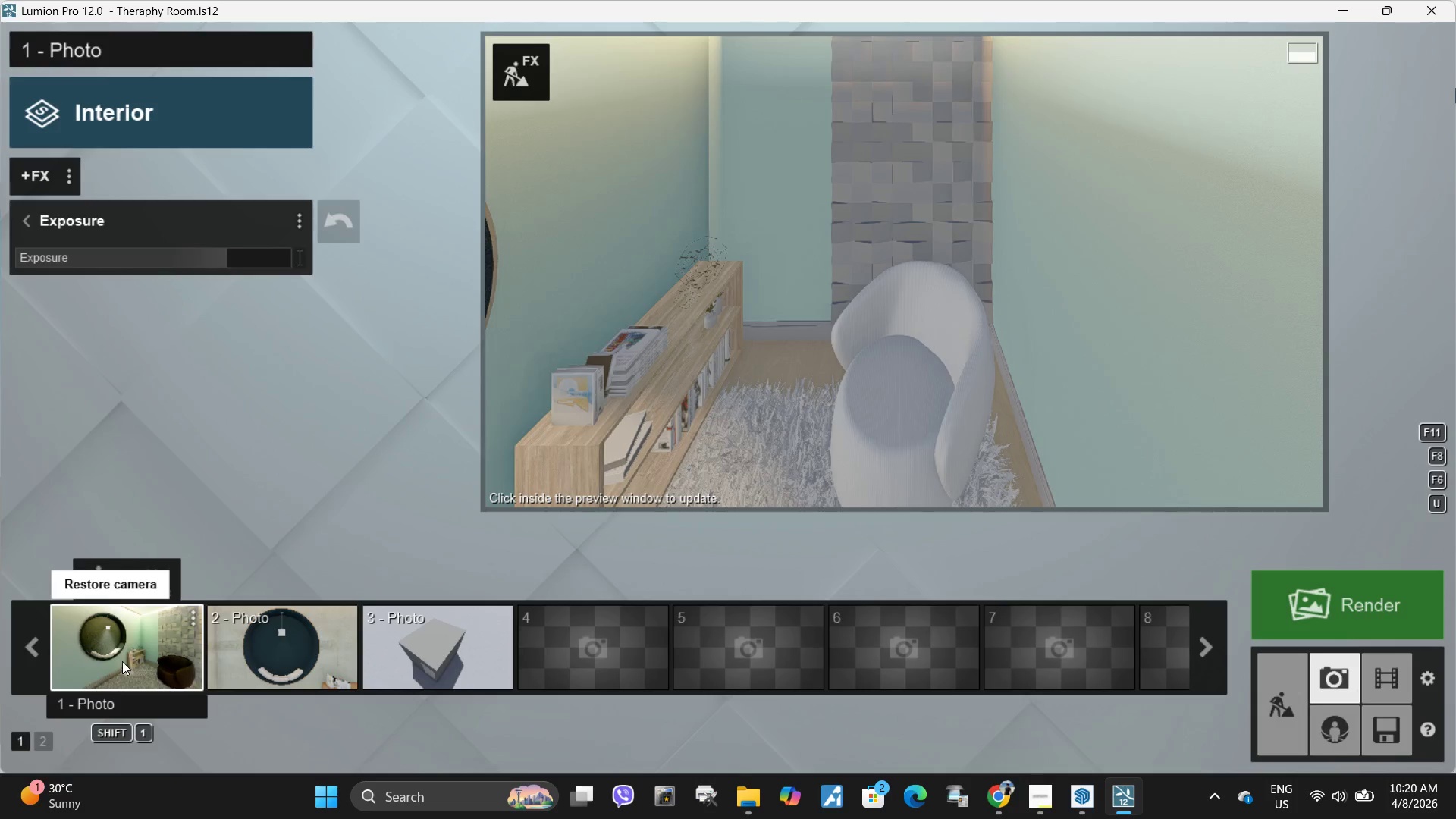 
double_click([598, 324])
 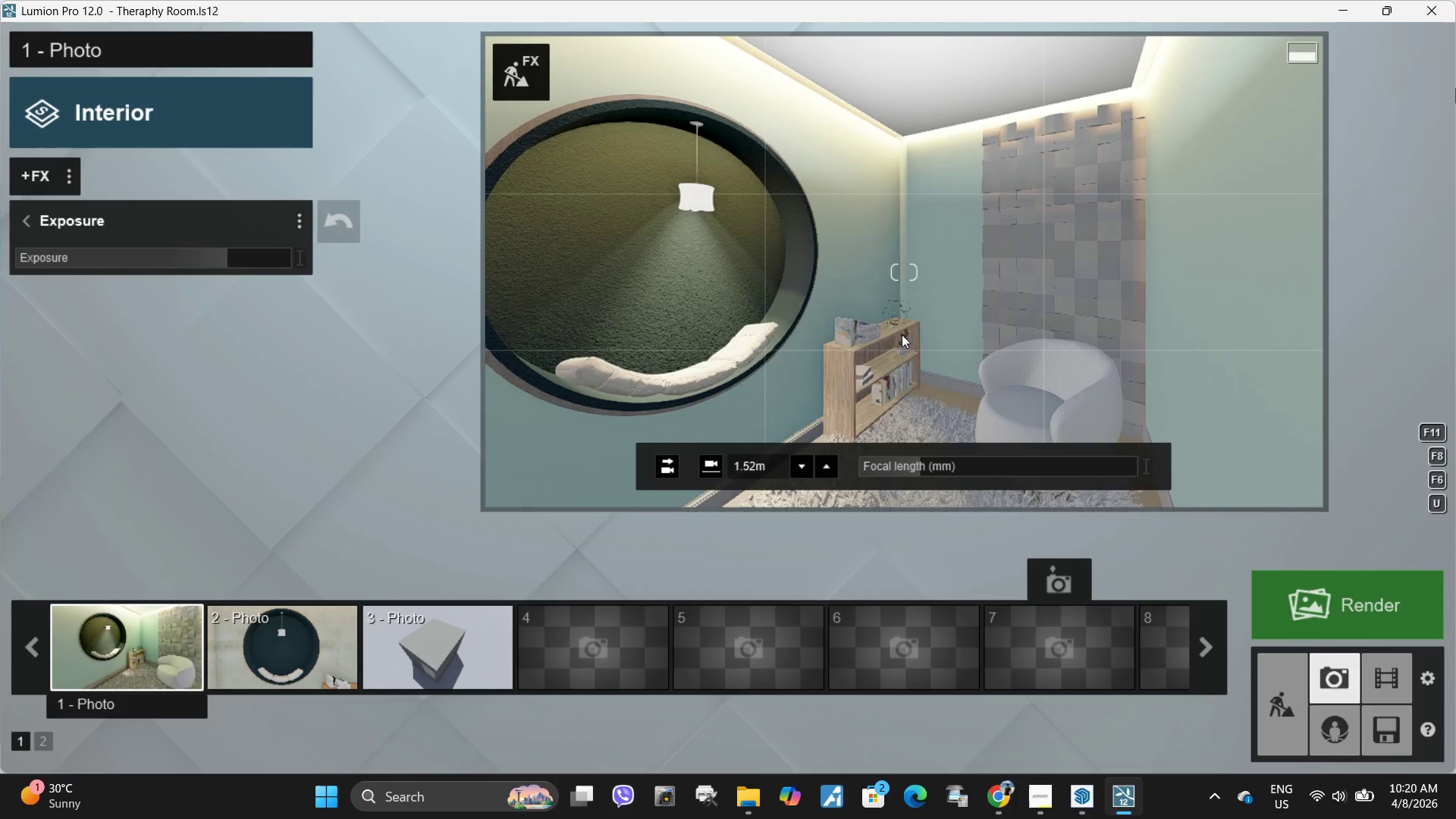 
wait(7.42)
 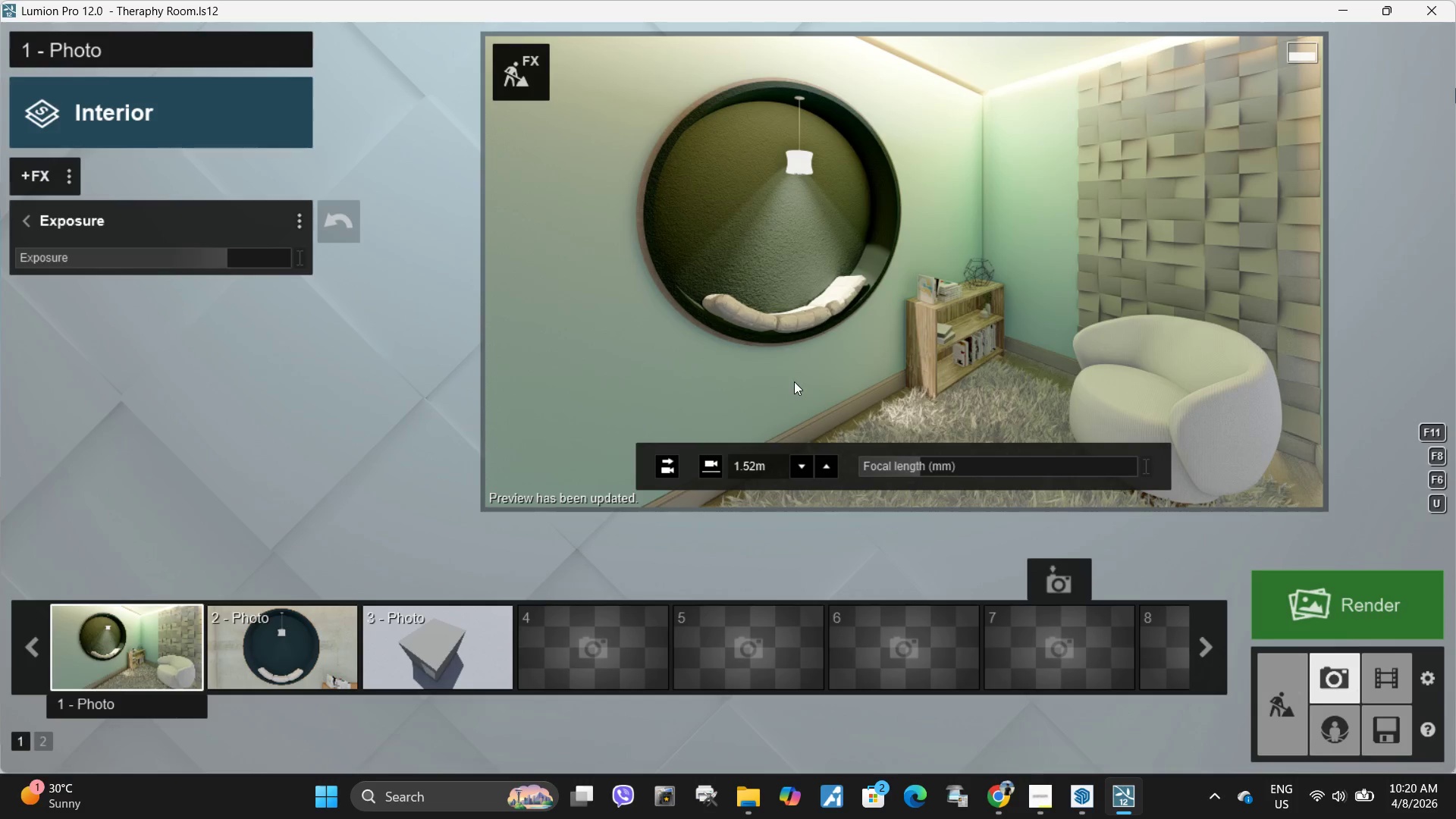 
left_click_drag(start_coordinate=[214, 257], to_coordinate=[210, 259])
 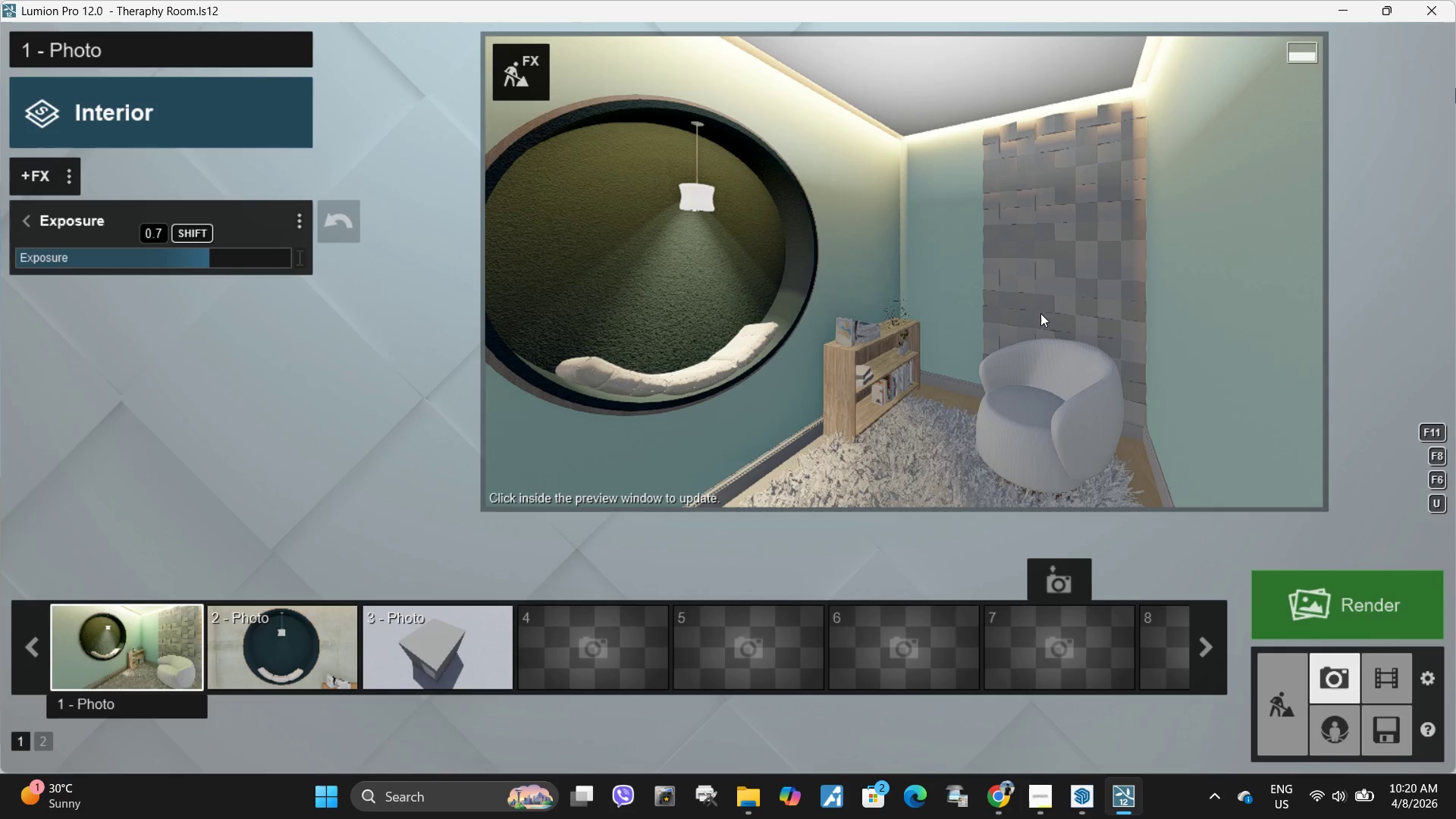 
left_click([1040, 313])
 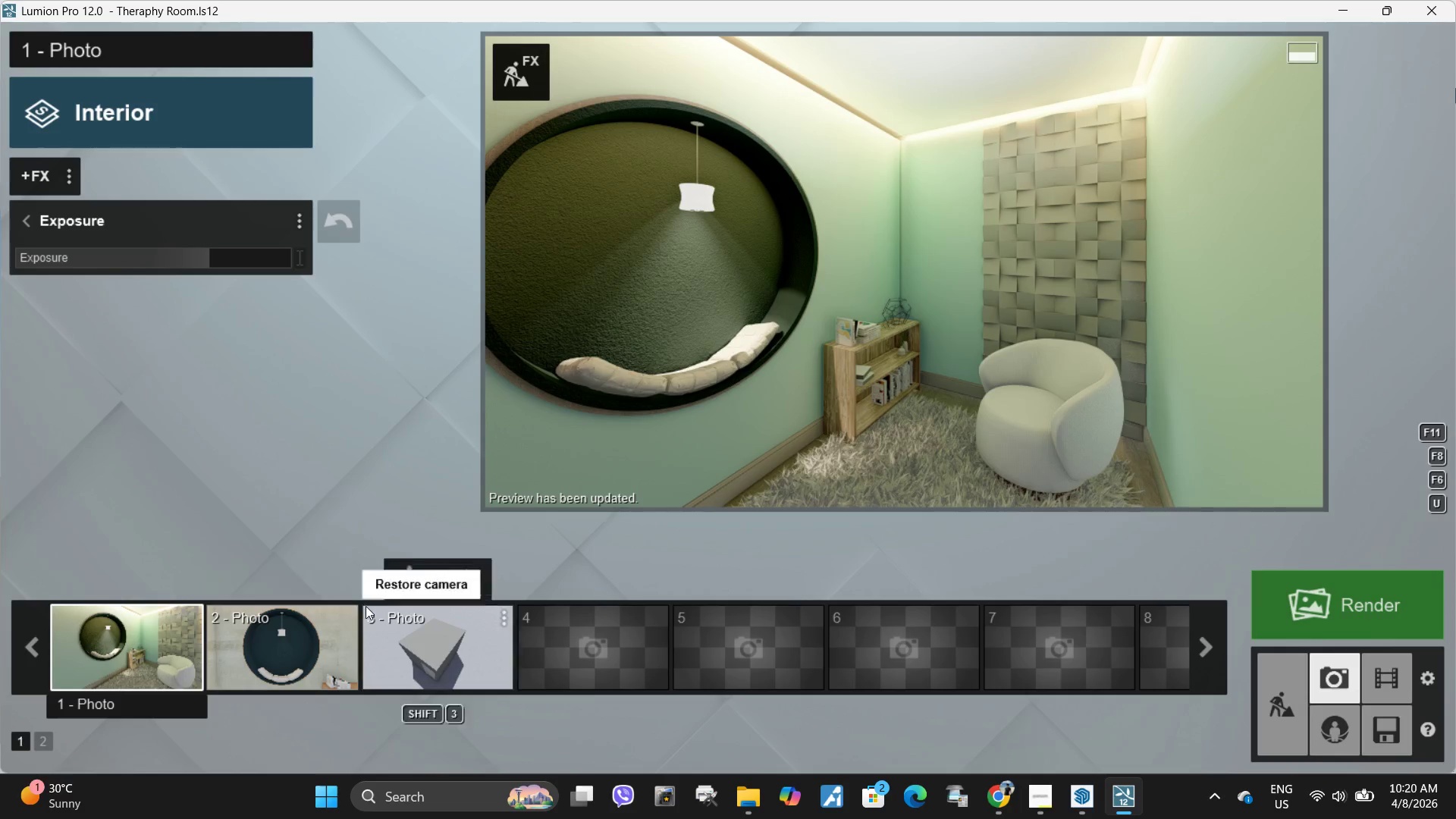 
left_click([20, 648])
 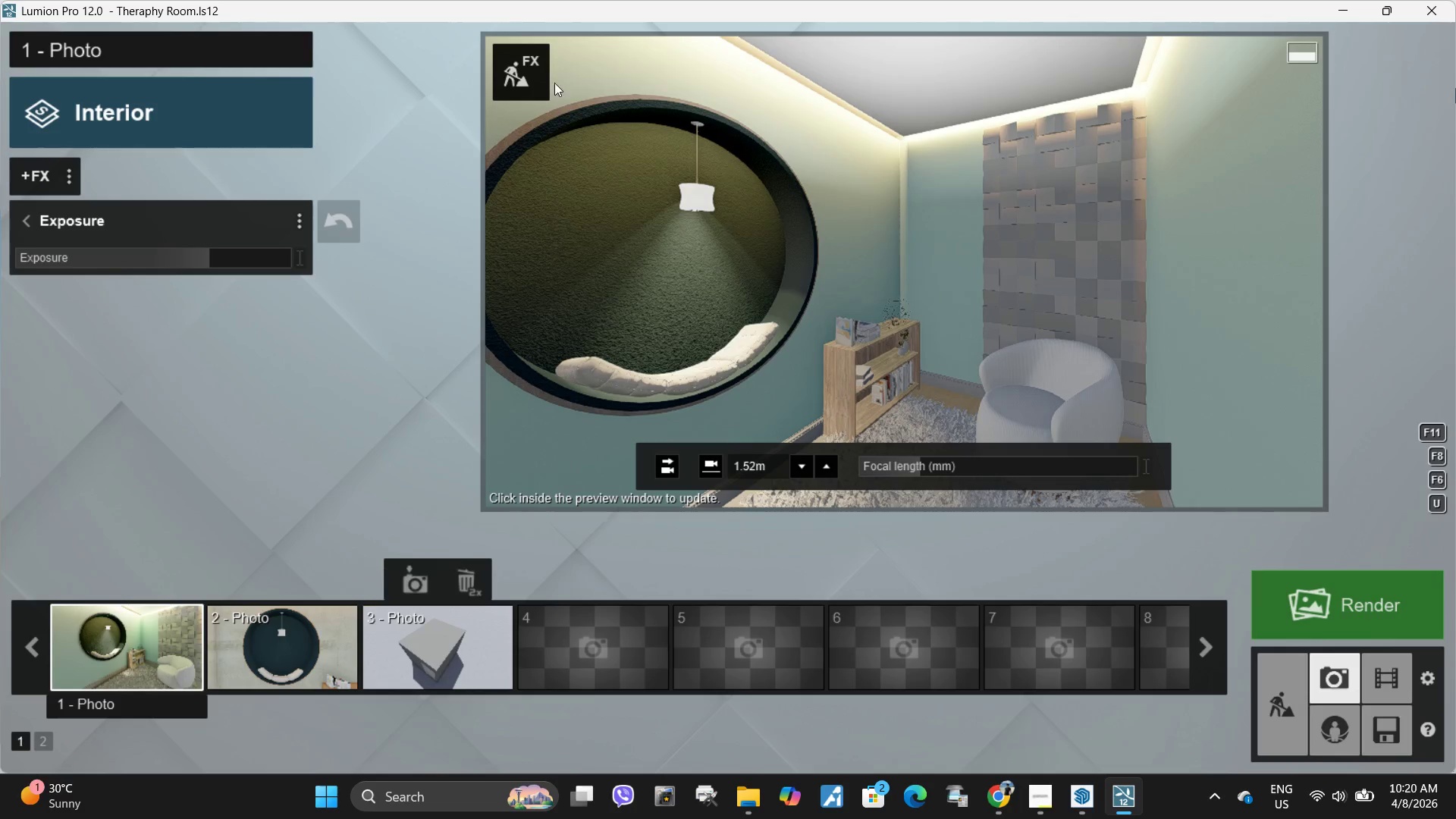 
left_click([529, 68])
 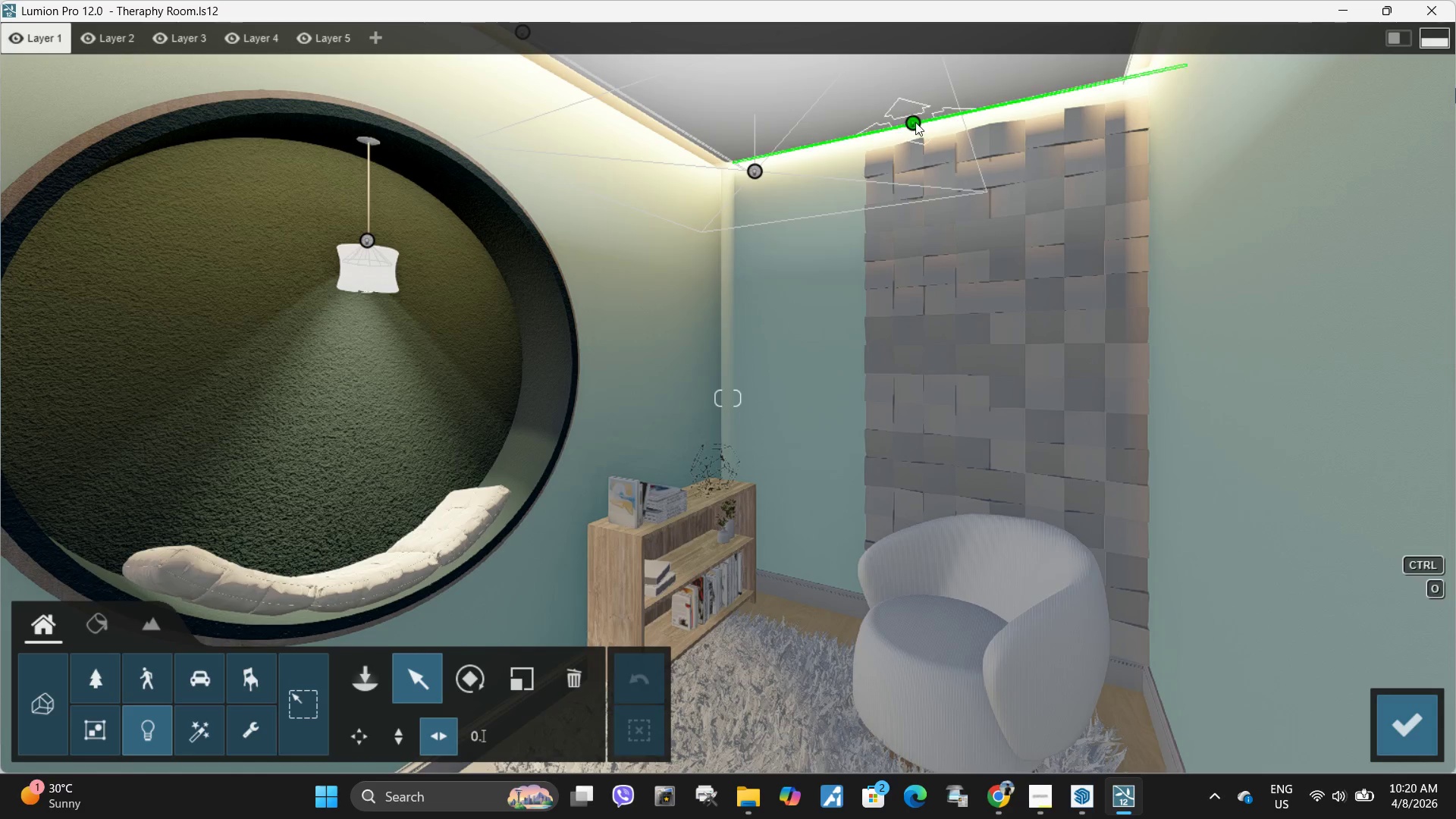 
left_click([915, 123])
 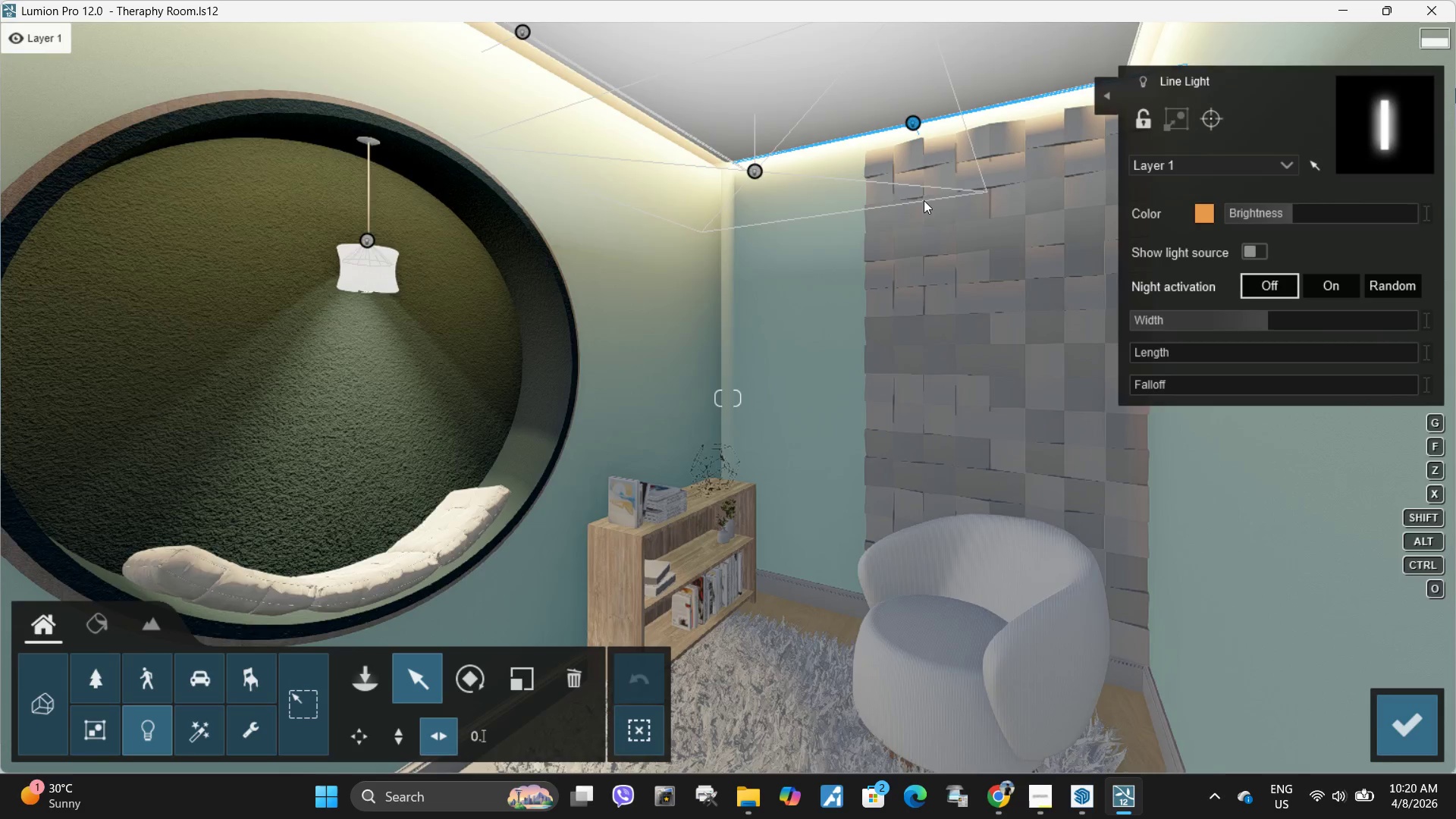 
type(wwwwdd)
 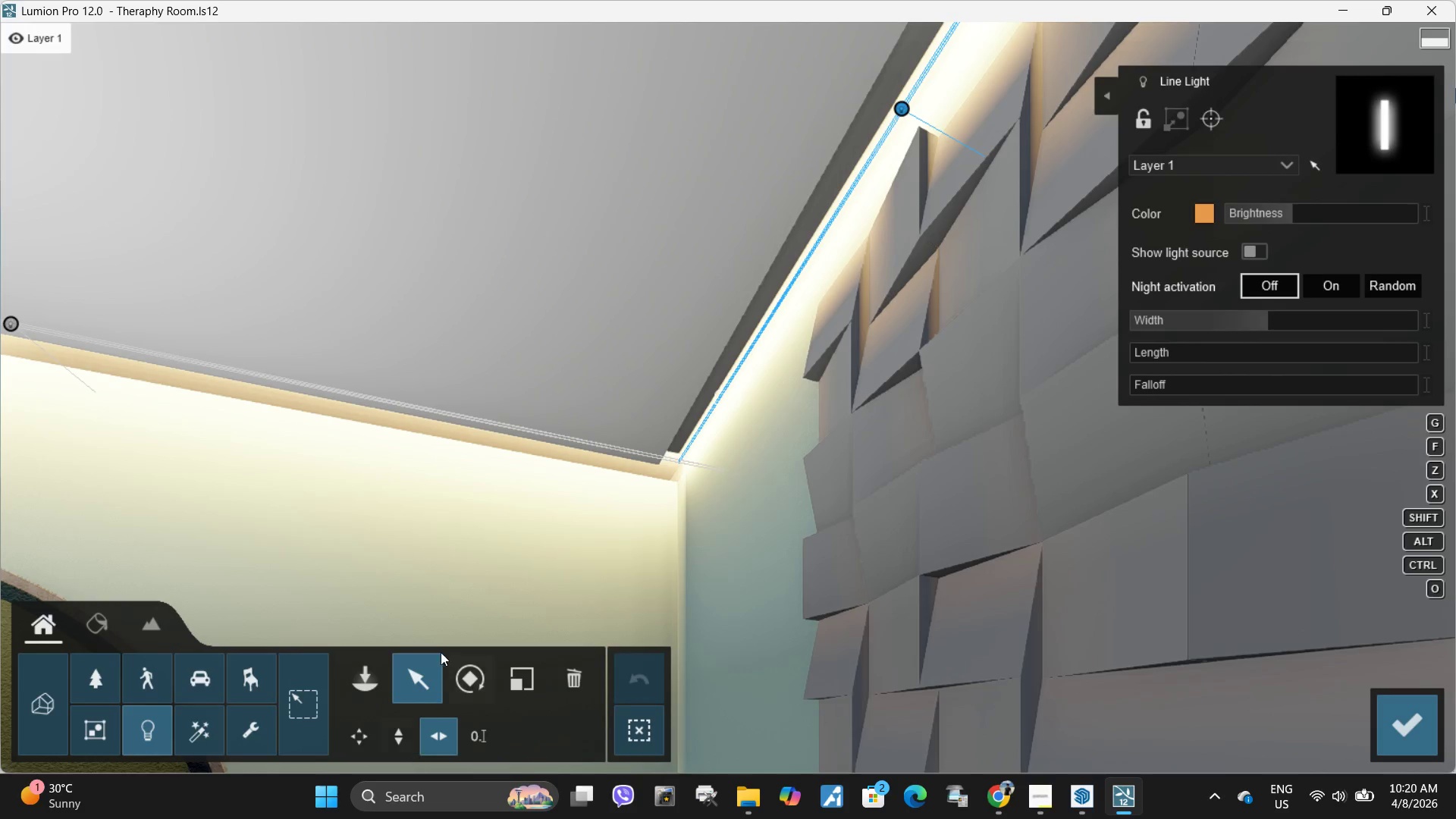 
left_click([362, 744])
 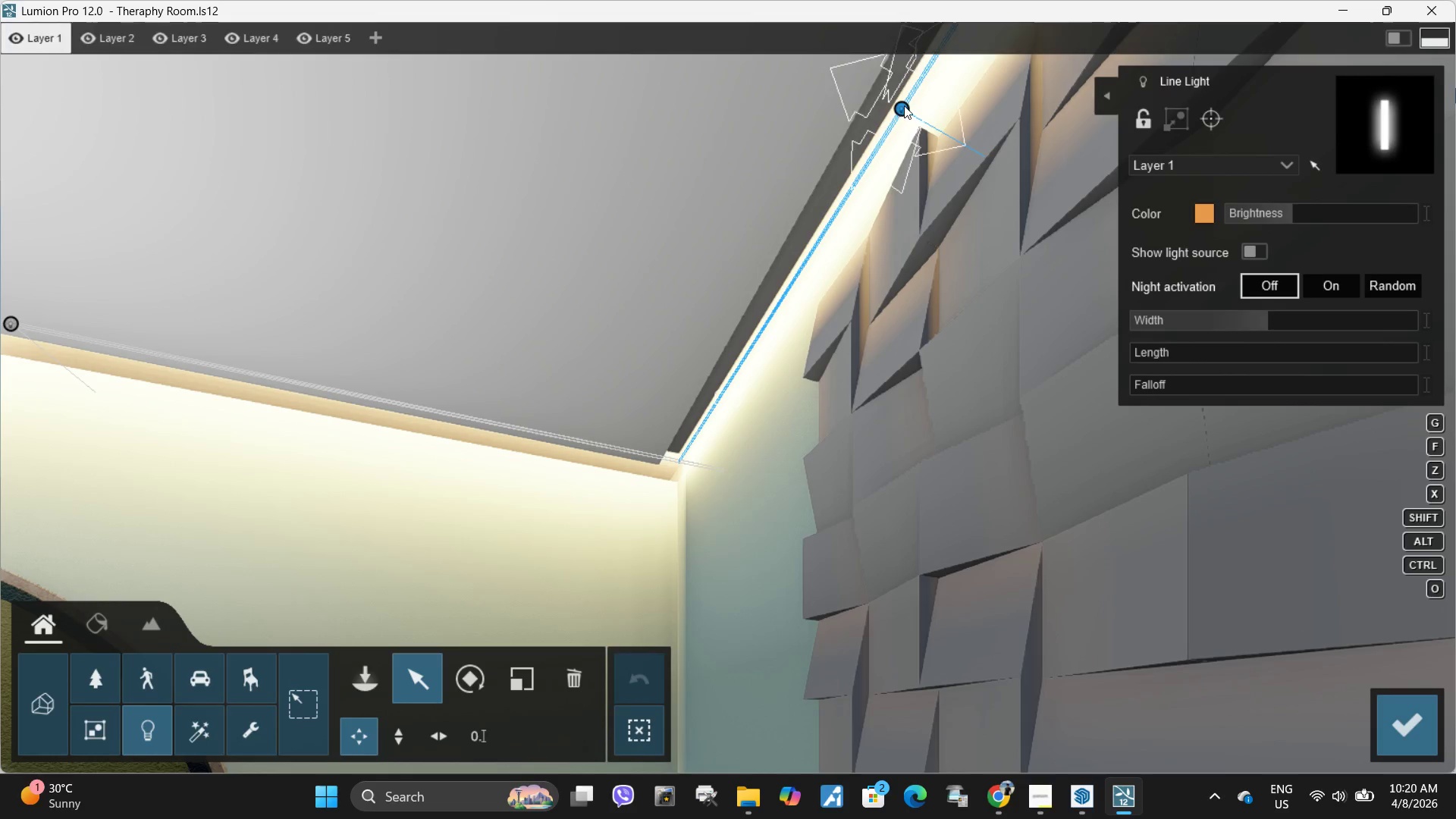 
left_click_drag(start_coordinate=[904, 105], to_coordinate=[868, 96])
 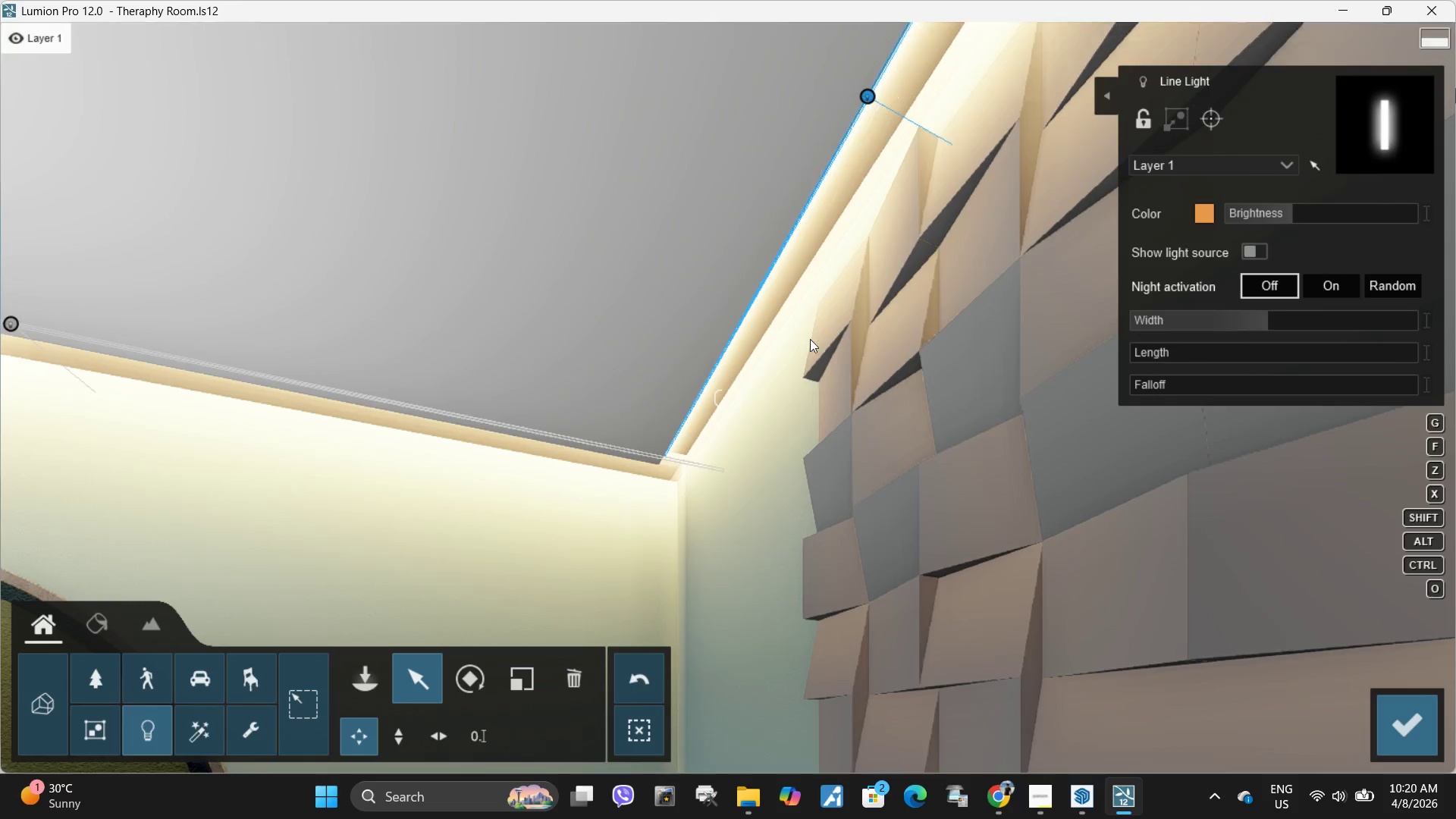 
hold_key(key=A, duration=0.34)
 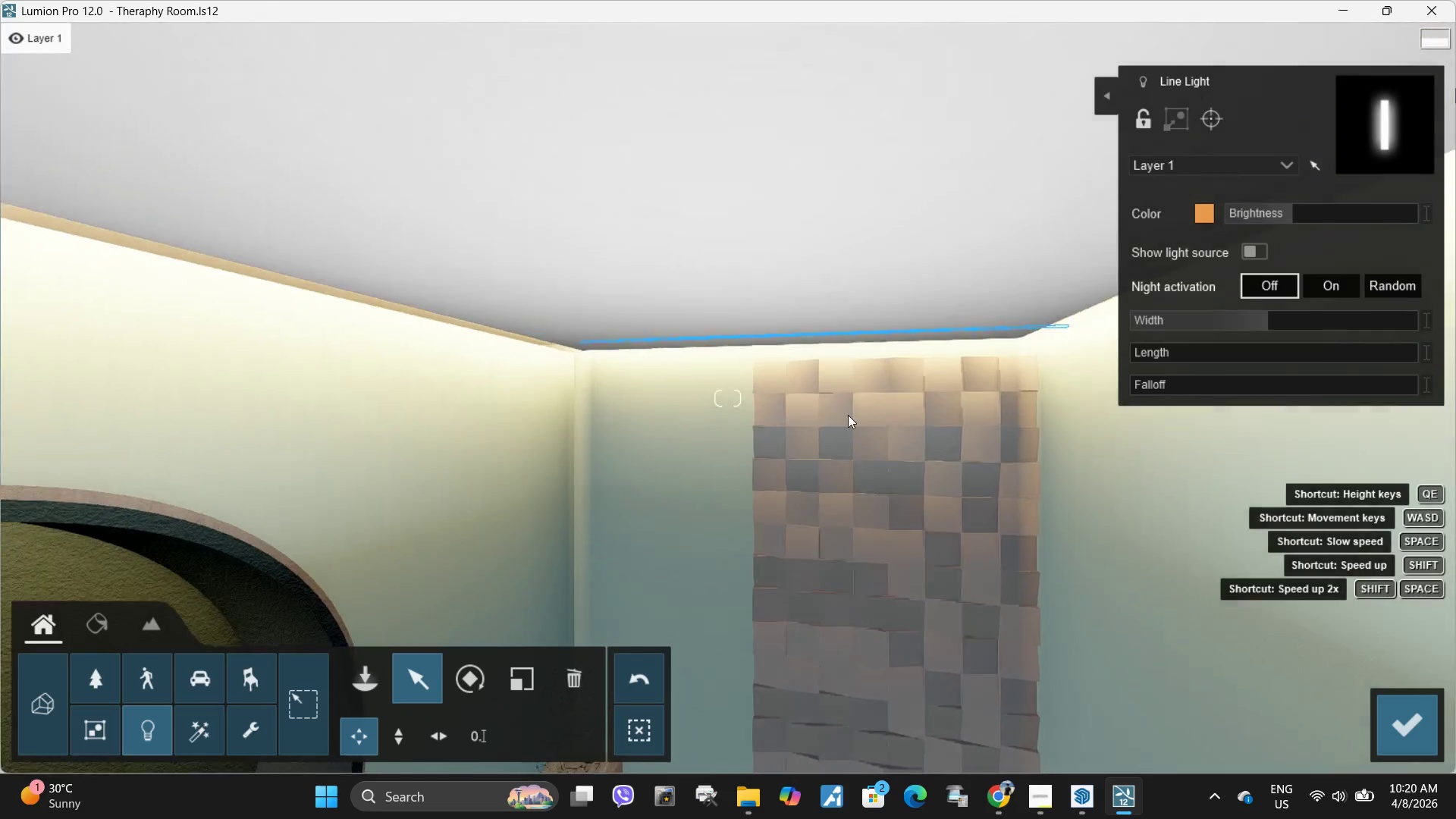 
type(sq)
 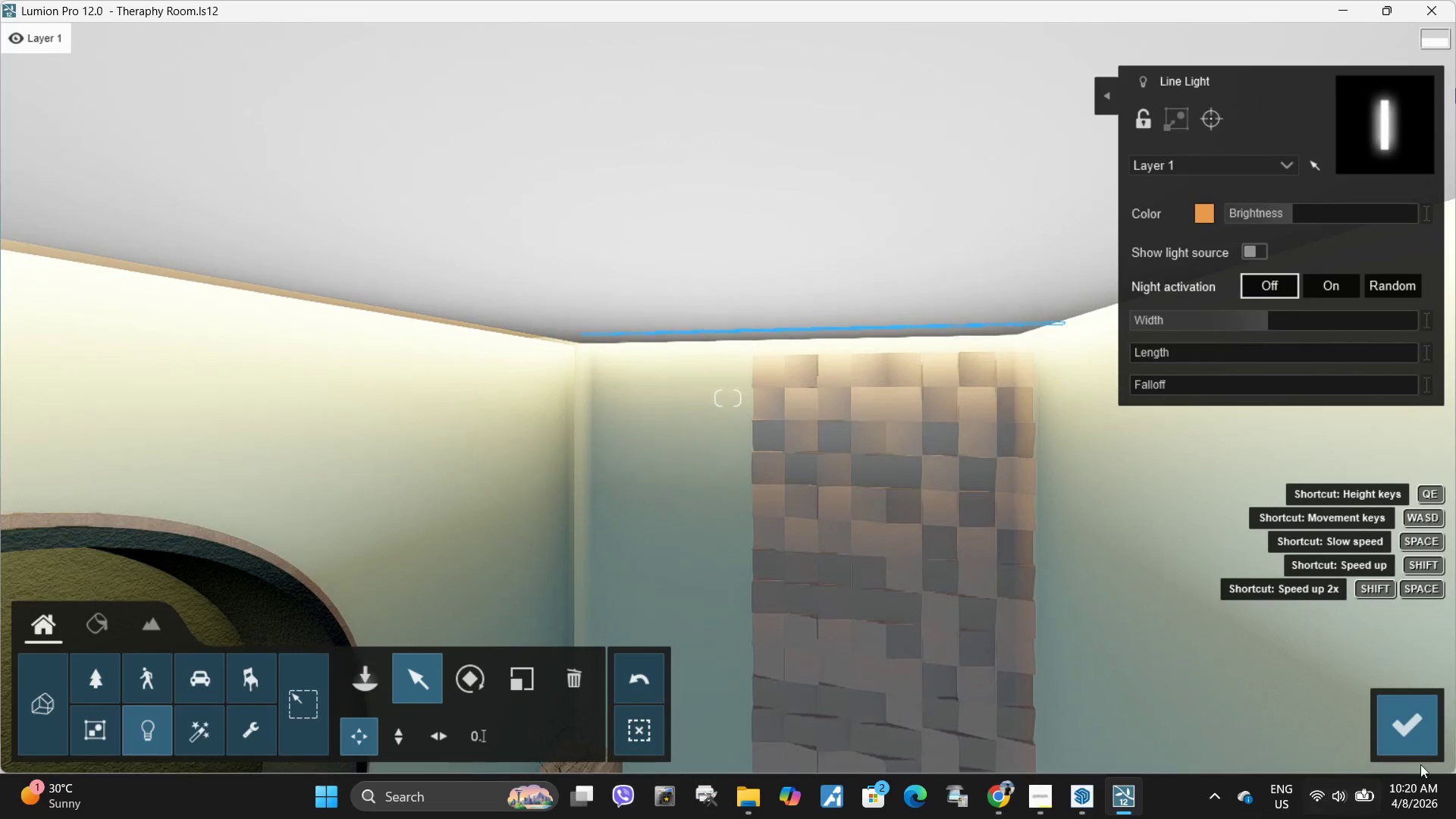 
left_click([1426, 729])
 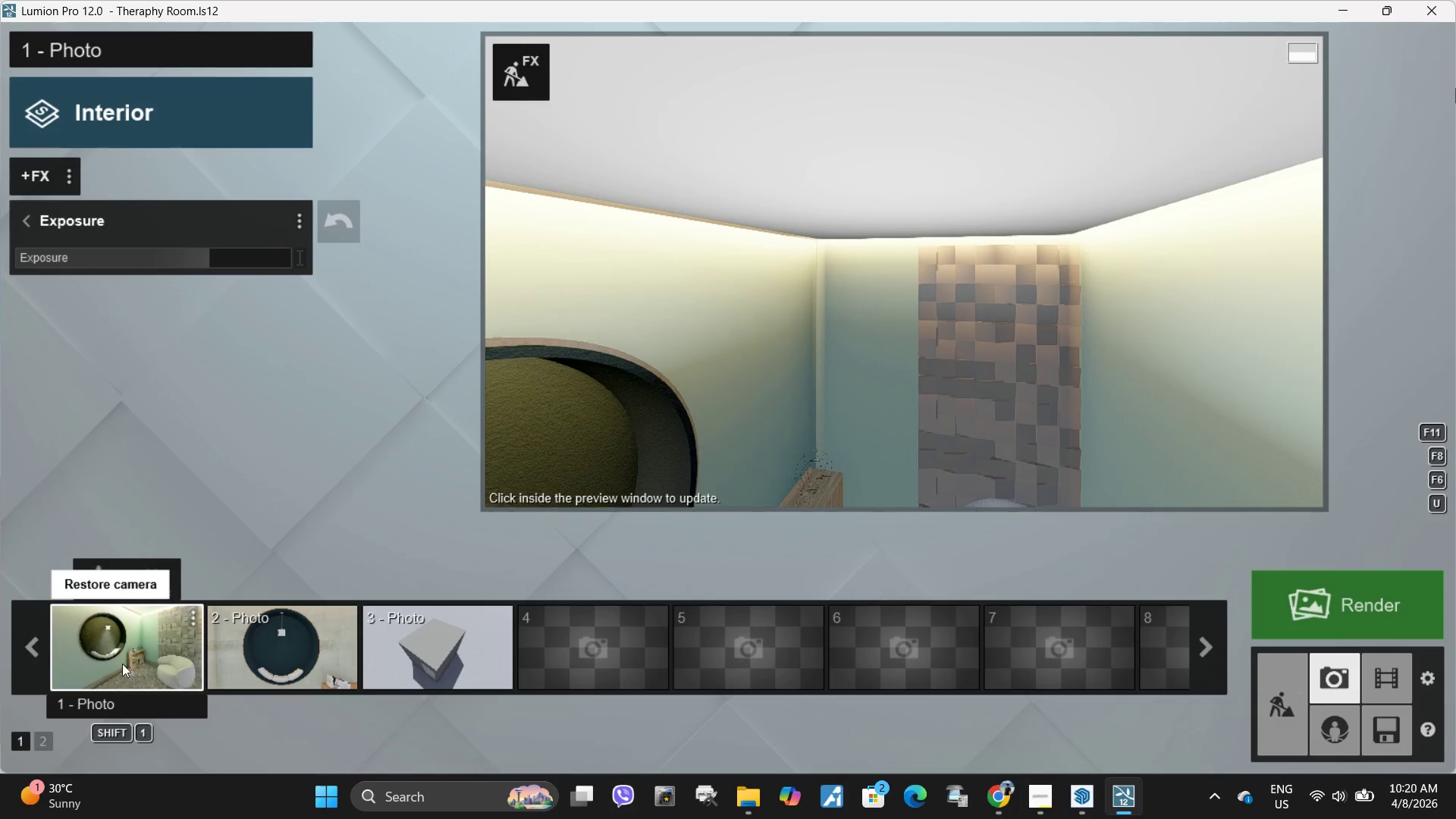 
double_click([709, 314])
 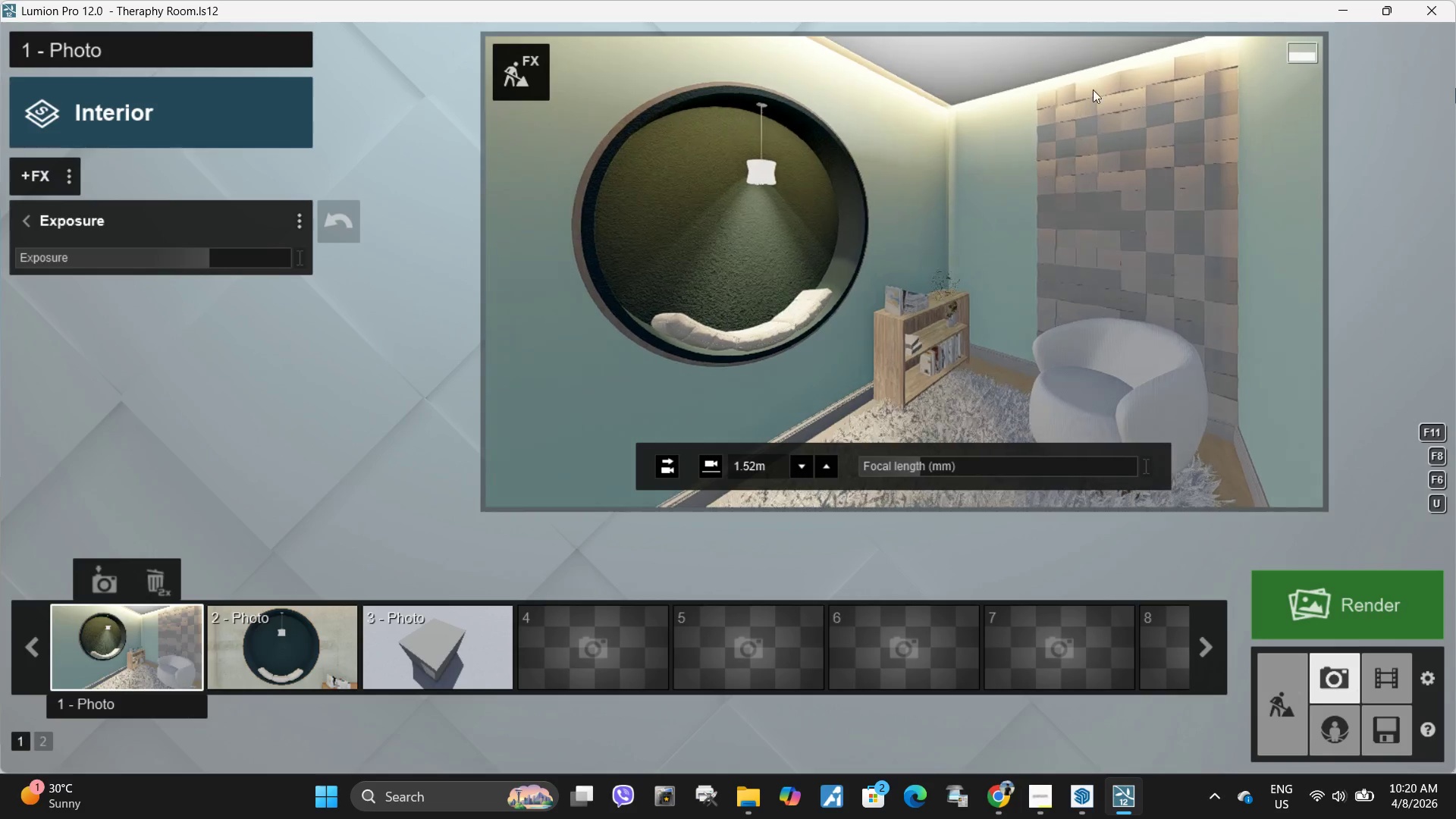 
wait(6.83)
 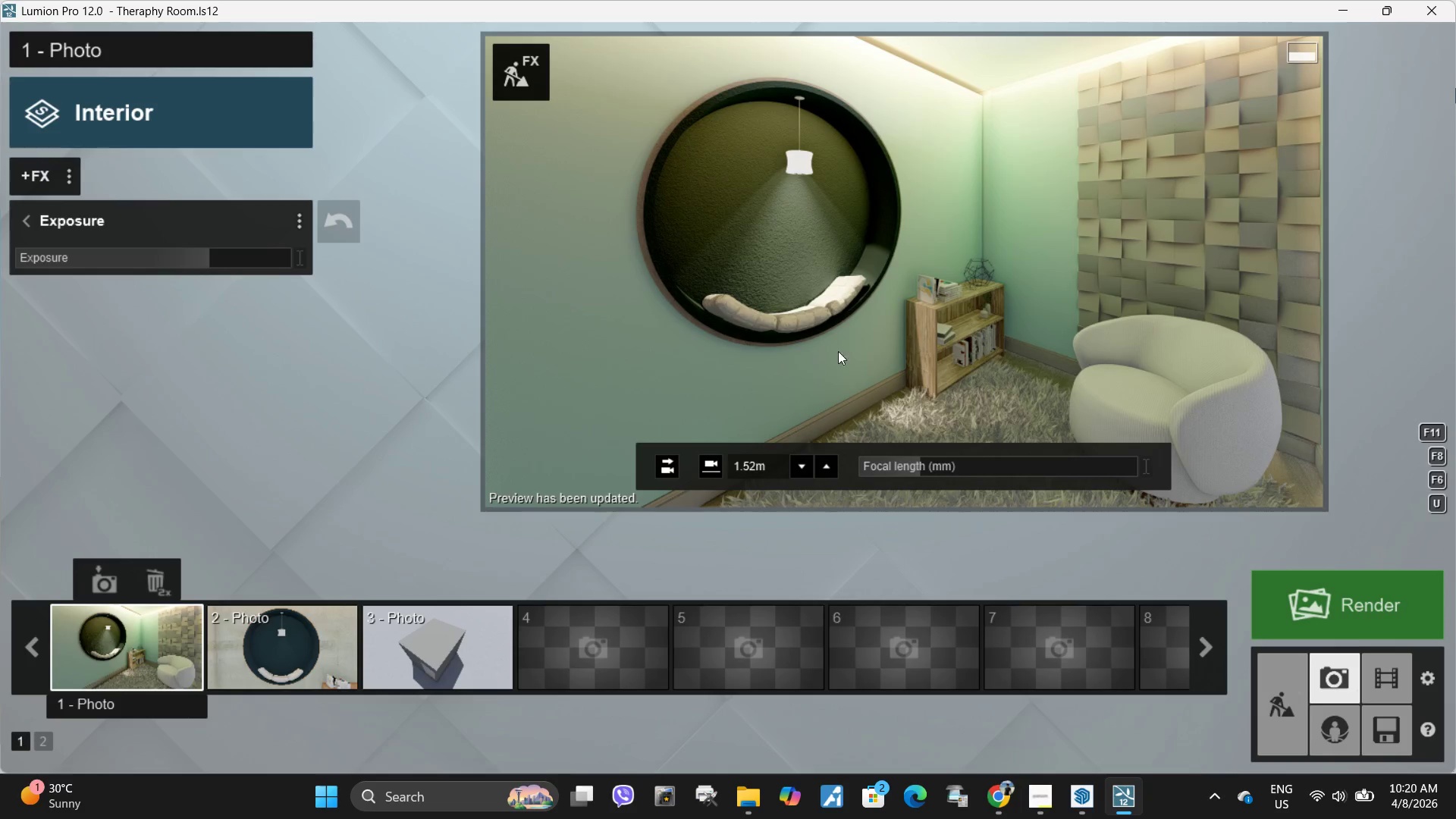 
left_click([507, 69])
 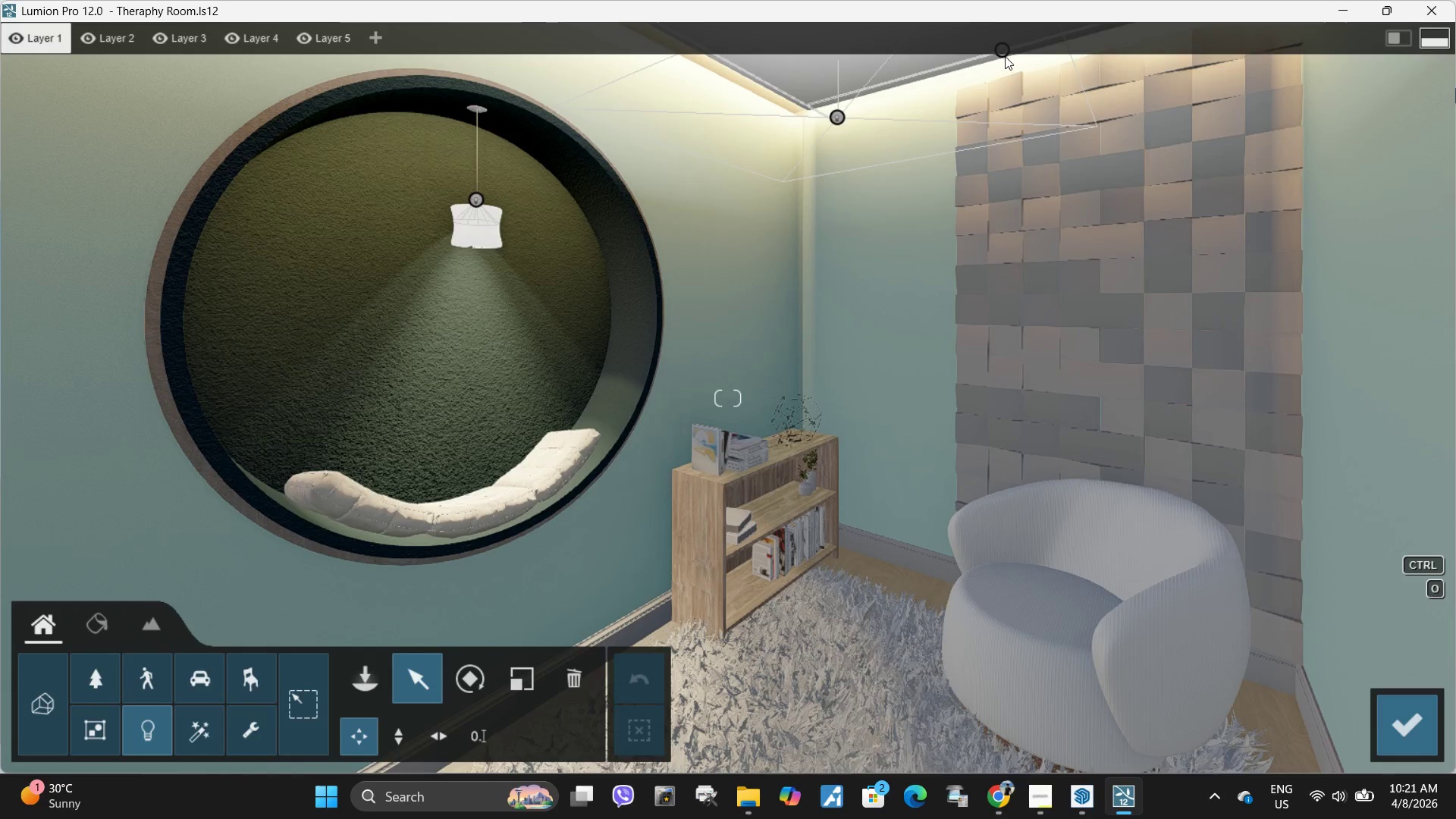 
left_click([1004, 53])
 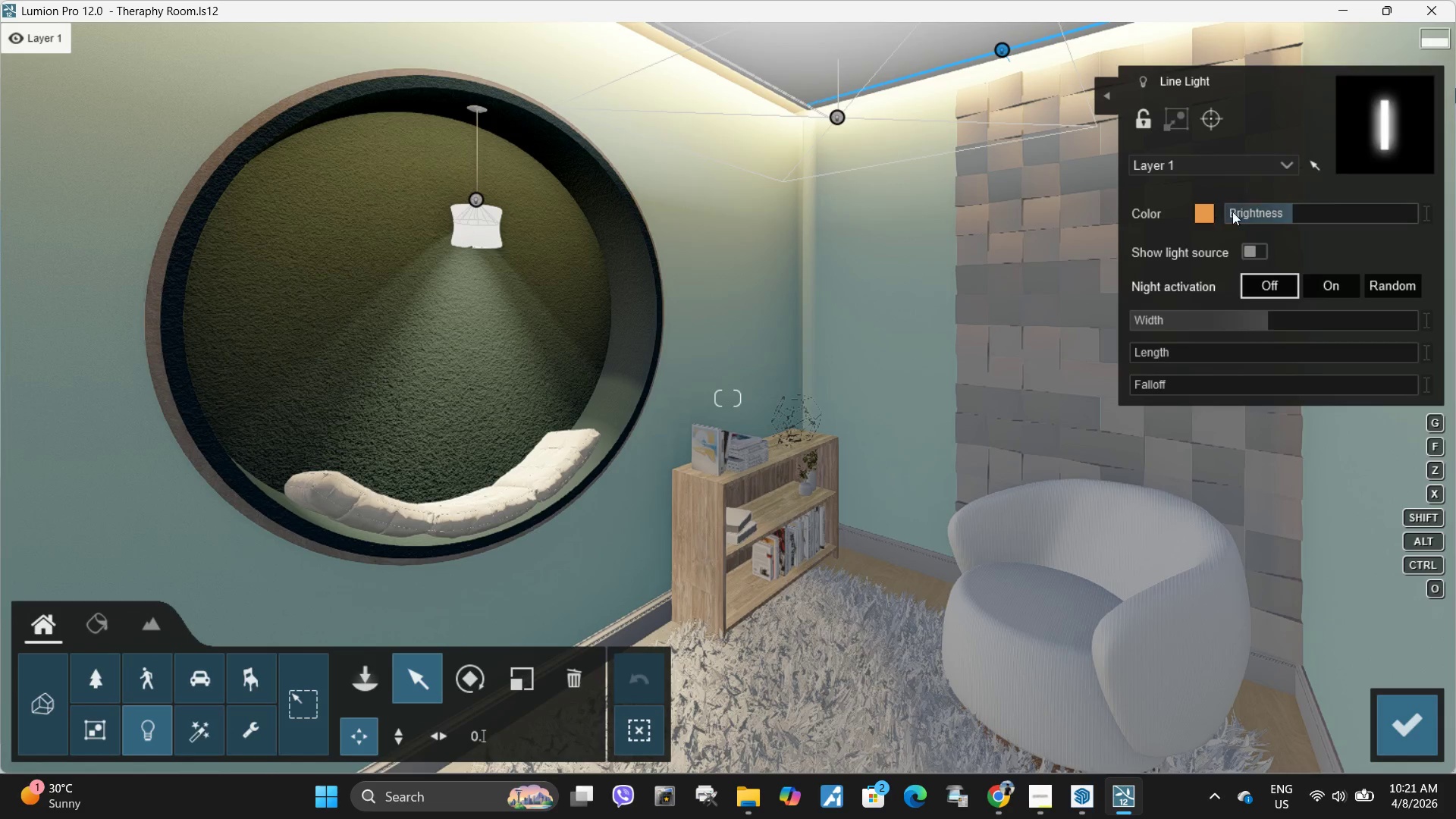 
left_click_drag(start_coordinate=[1284, 209], to_coordinate=[1274, 212])
 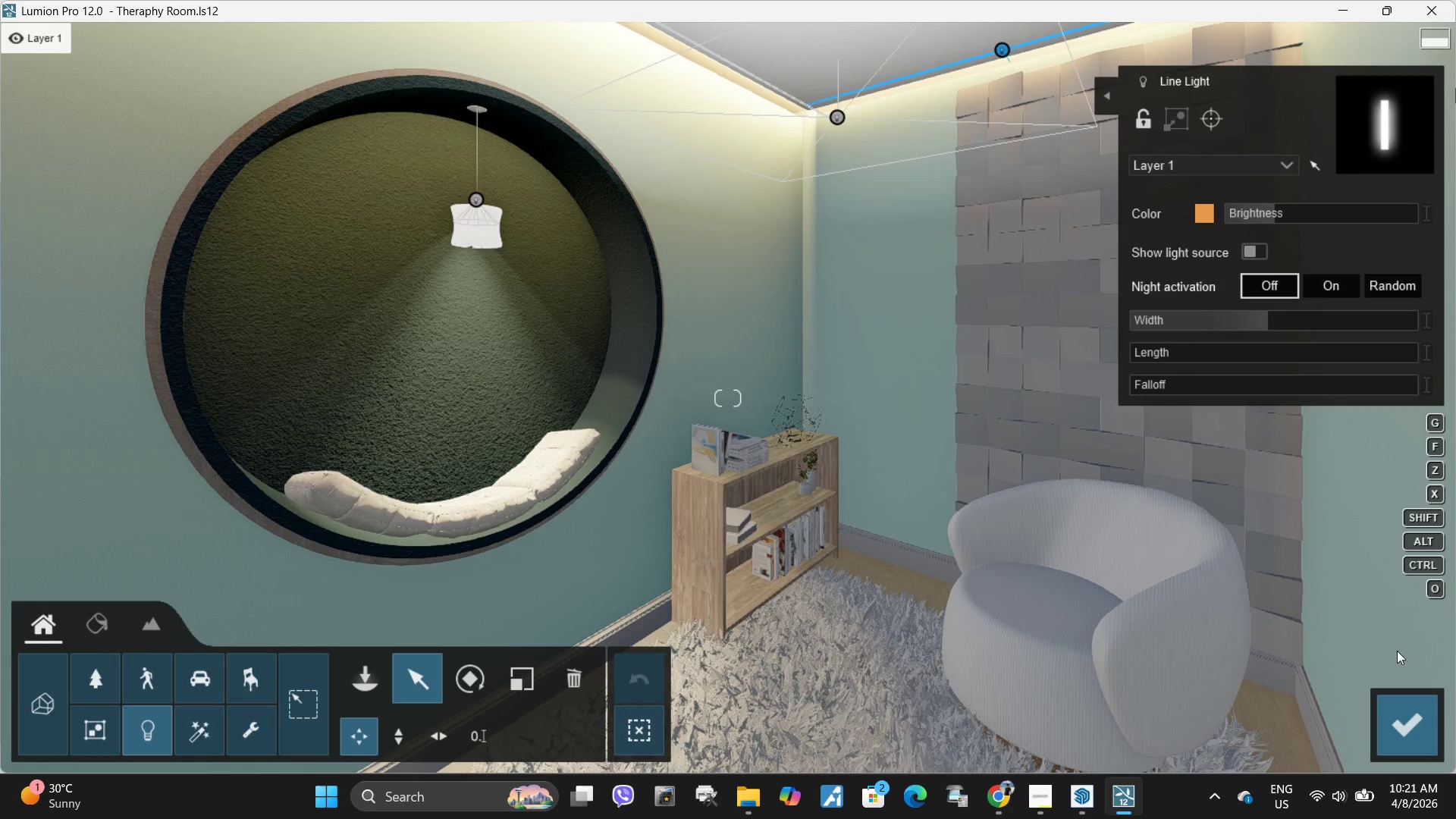 
left_click([1411, 727])
 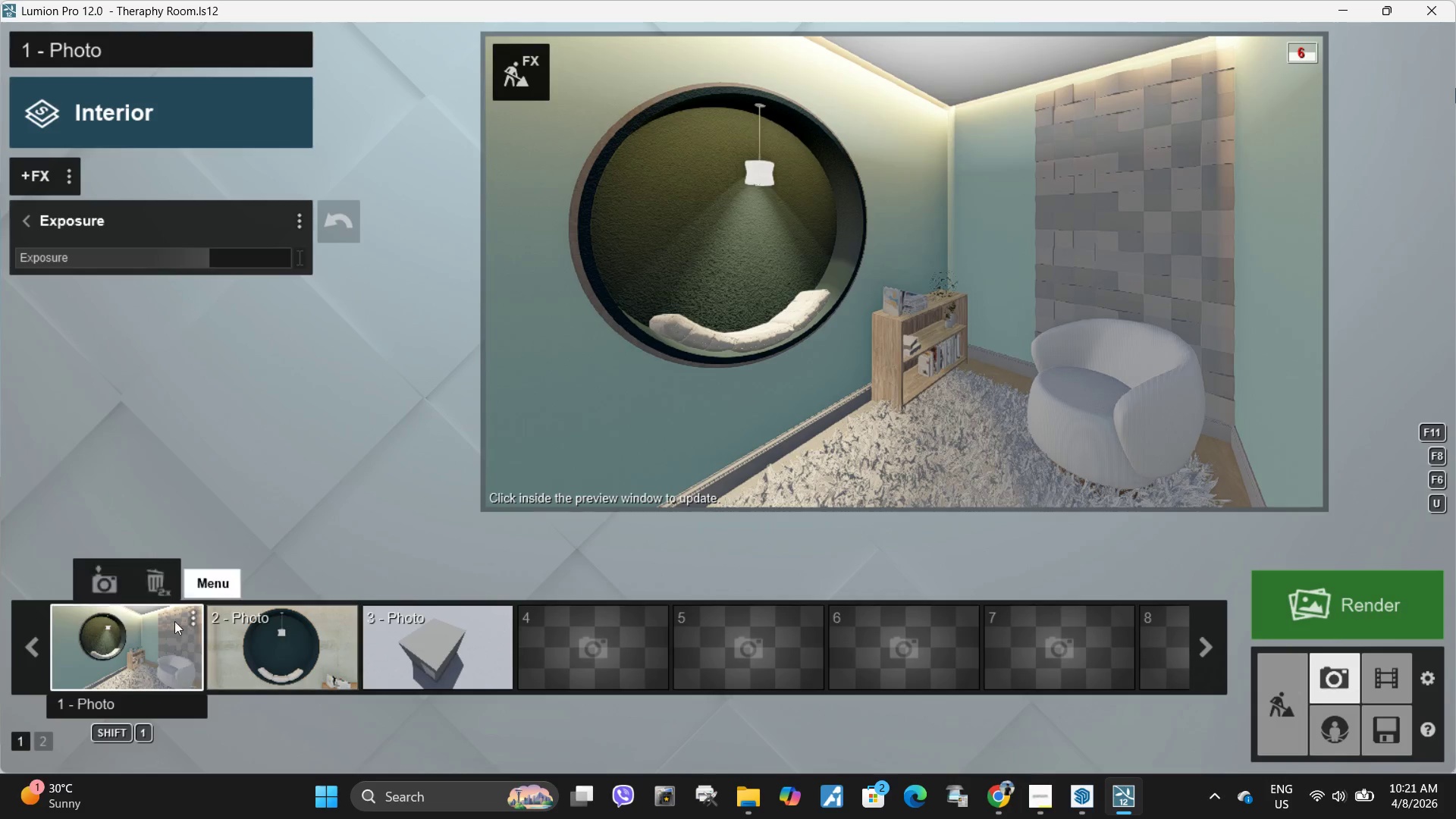 
double_click([835, 306])
 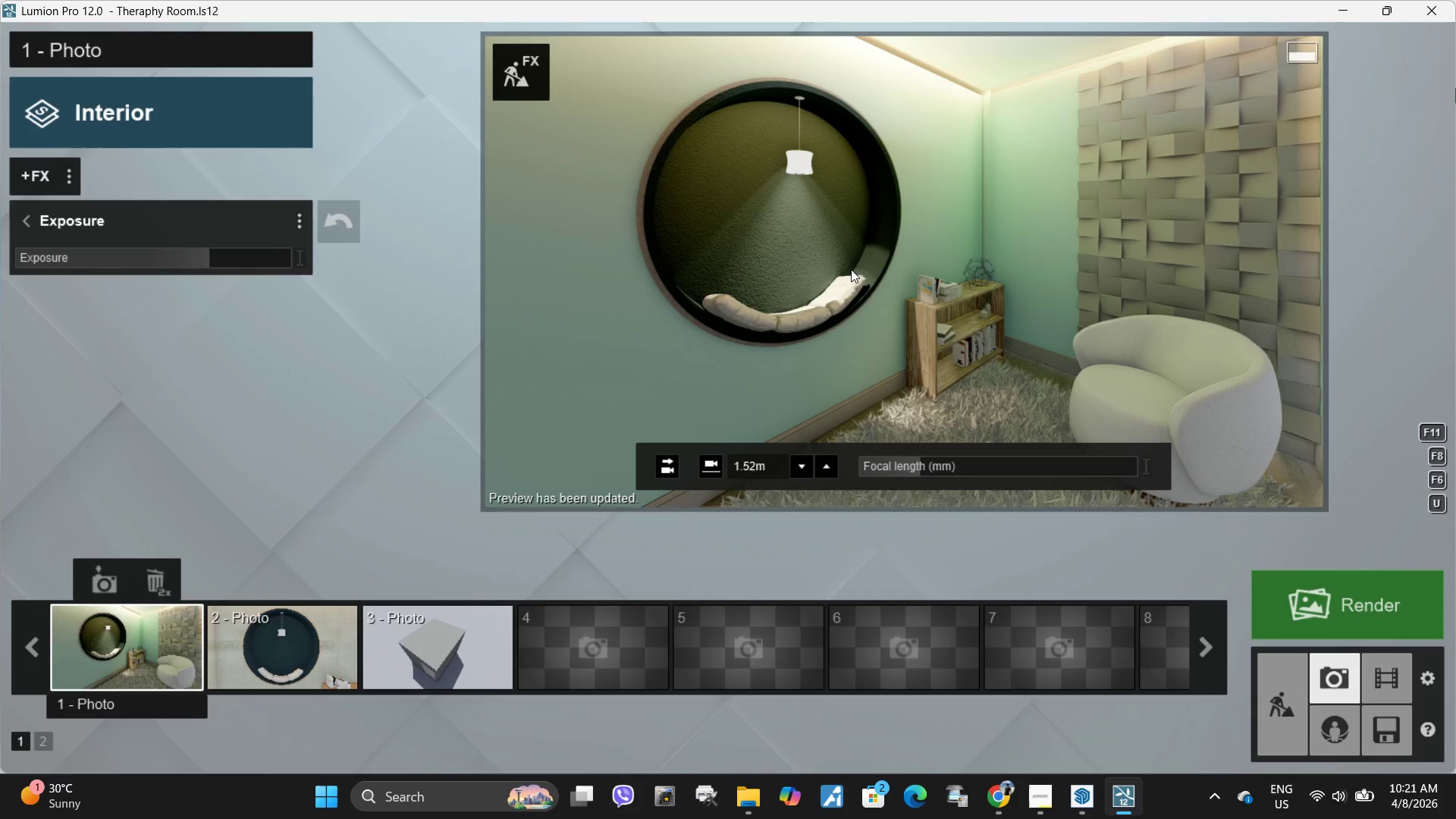 
key(E)
 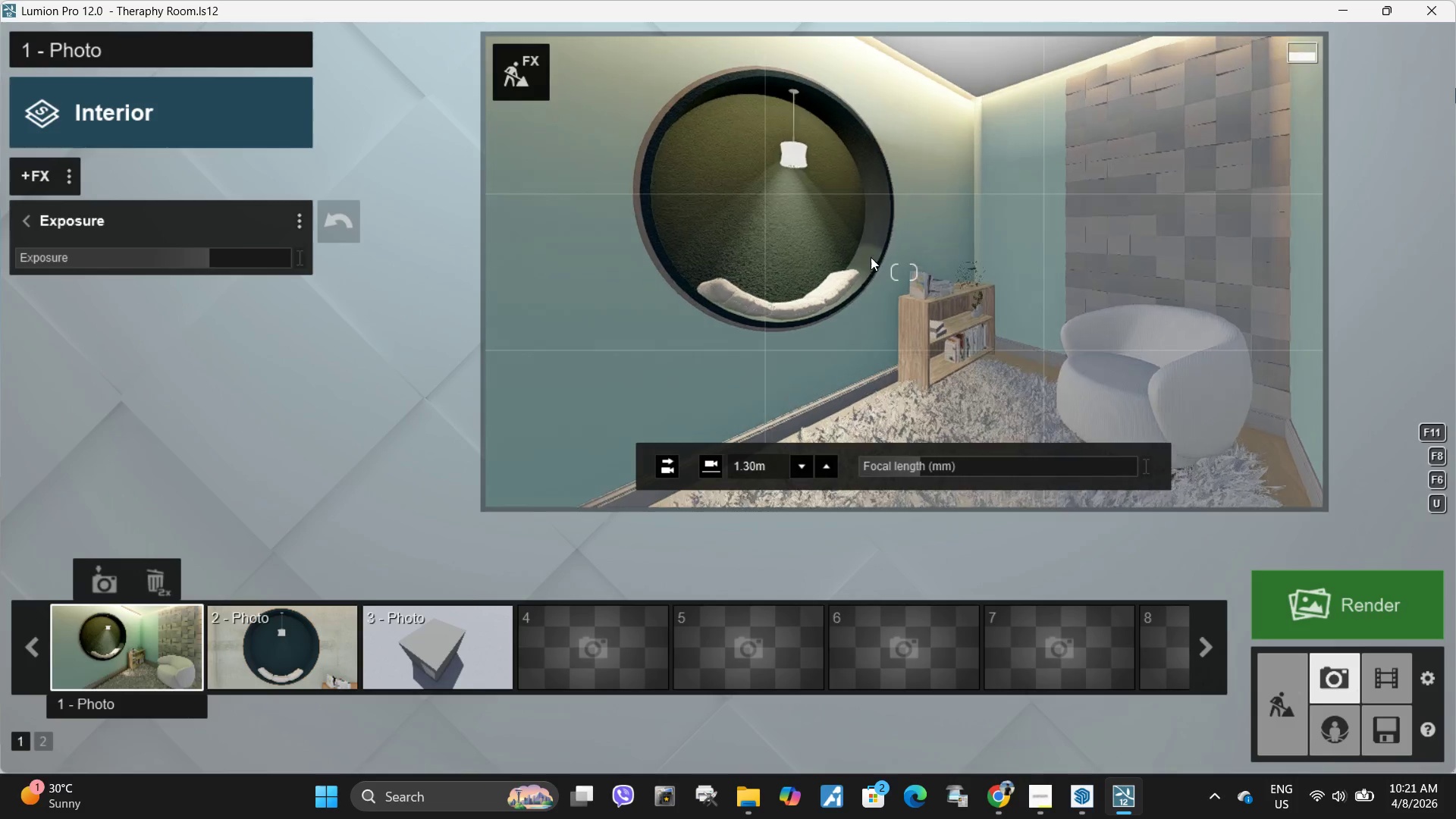 
key(E)
 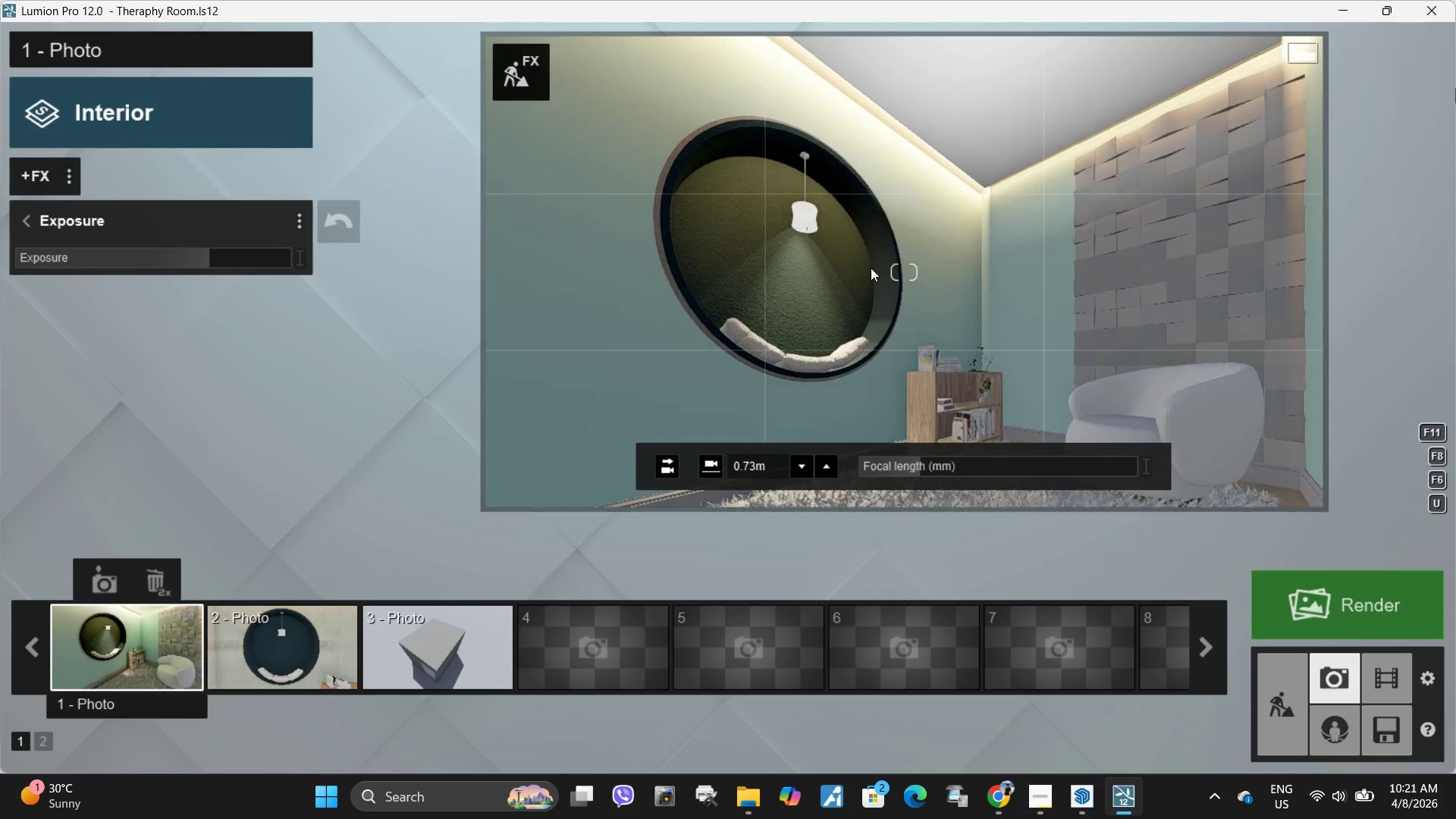 
left_click([871, 292])
 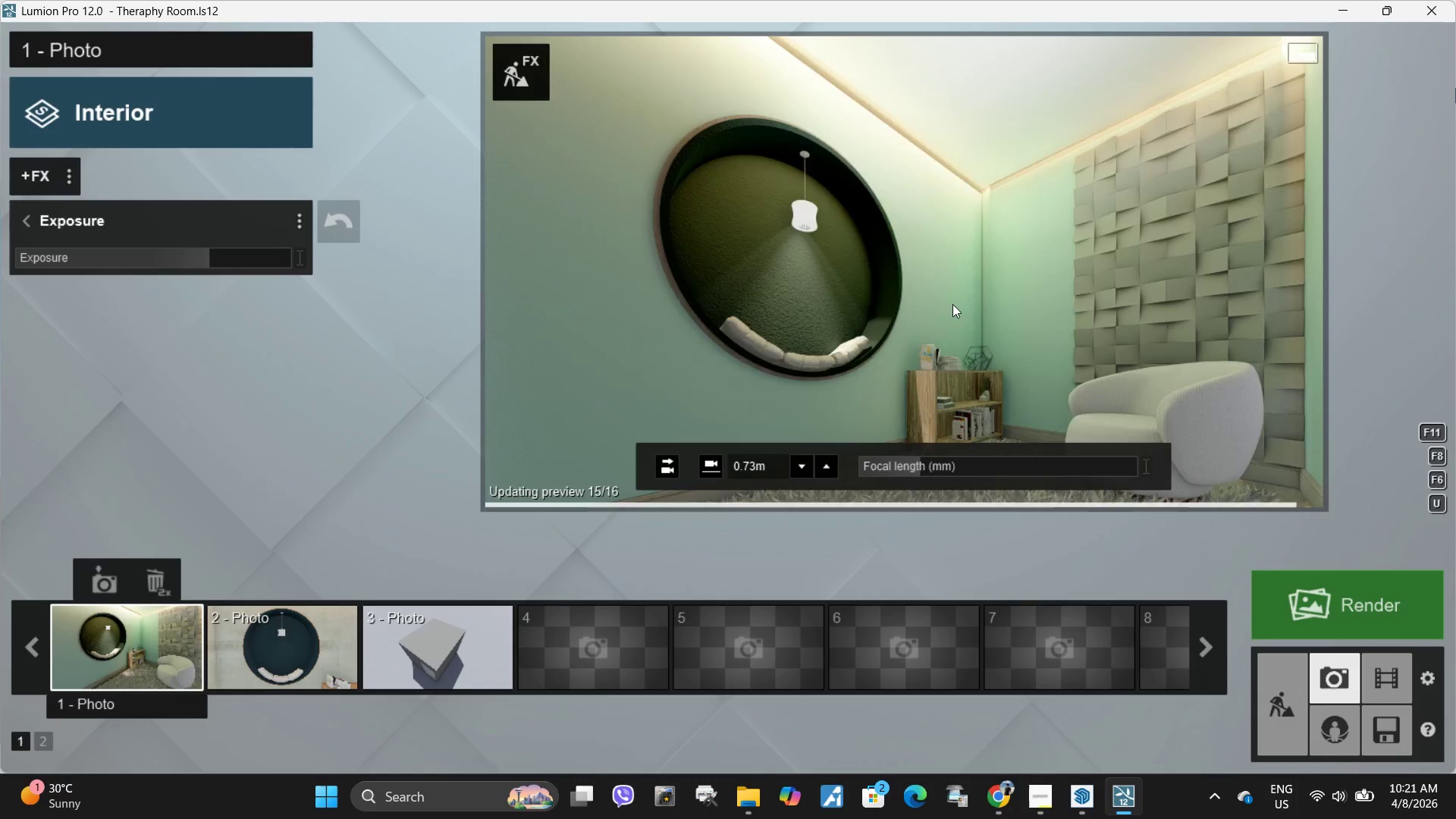 
key(Q)
 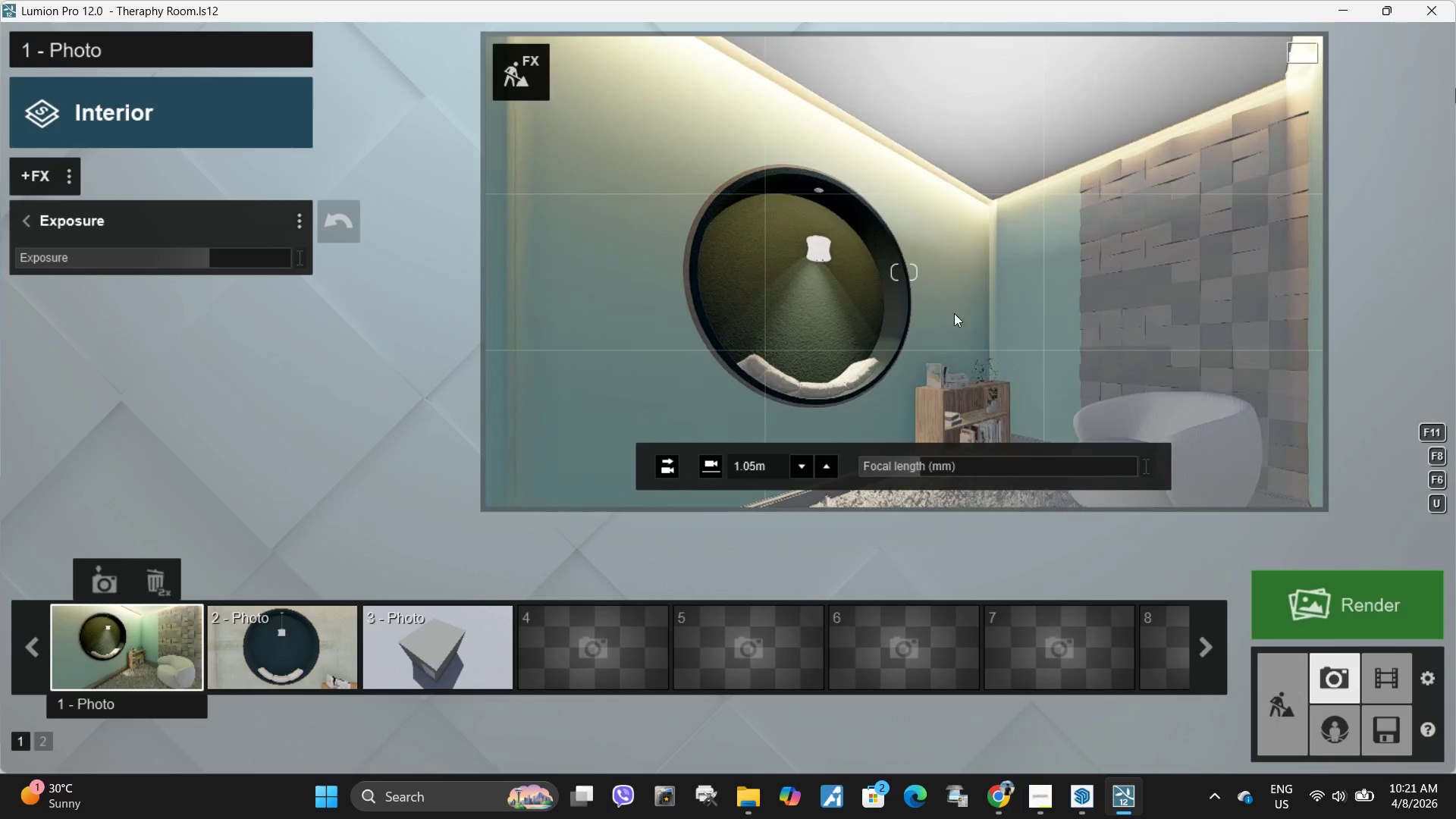 
mouse_move([950, 321])
 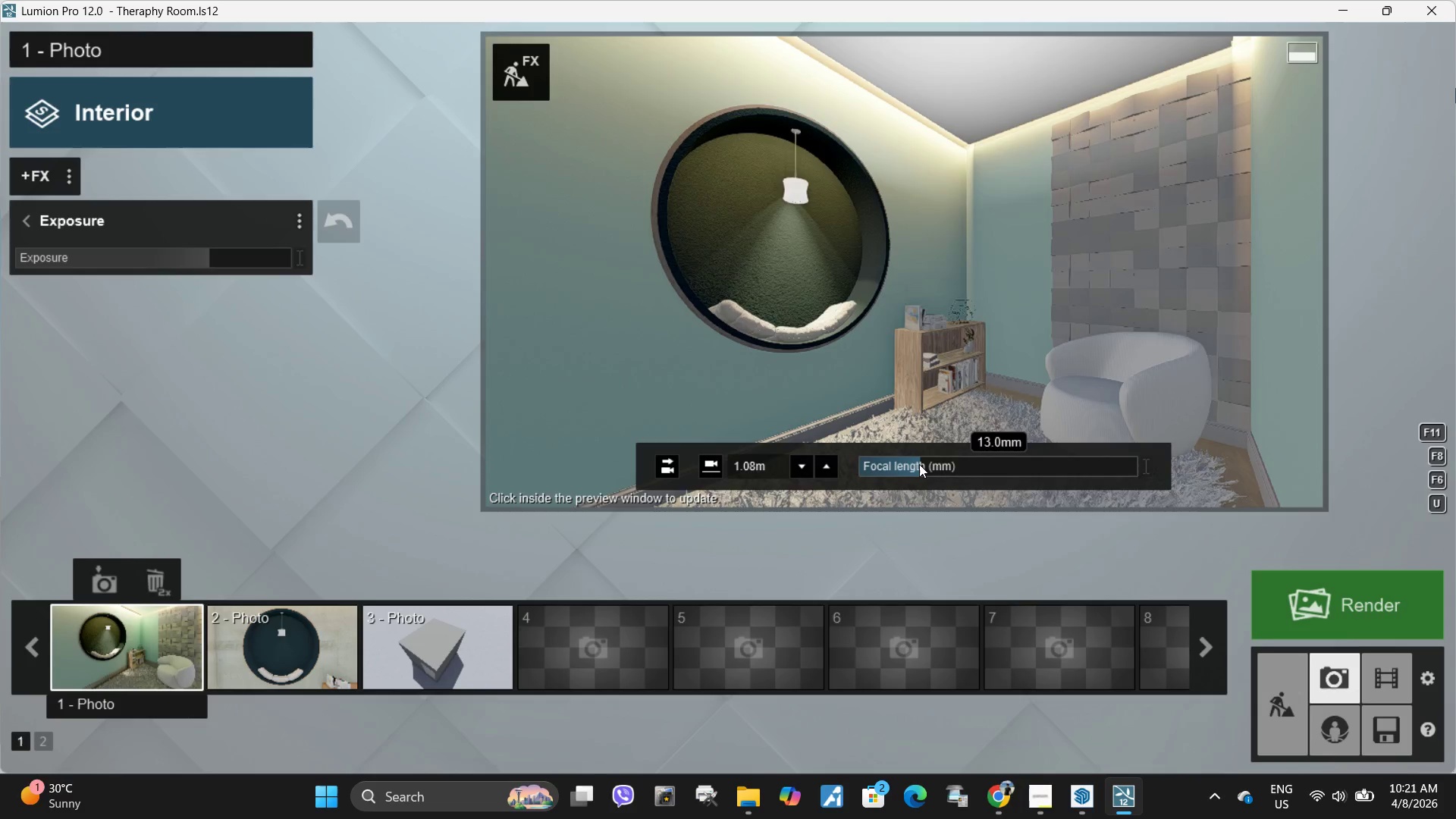 
left_click_drag(start_coordinate=[918, 464], to_coordinate=[925, 466])
 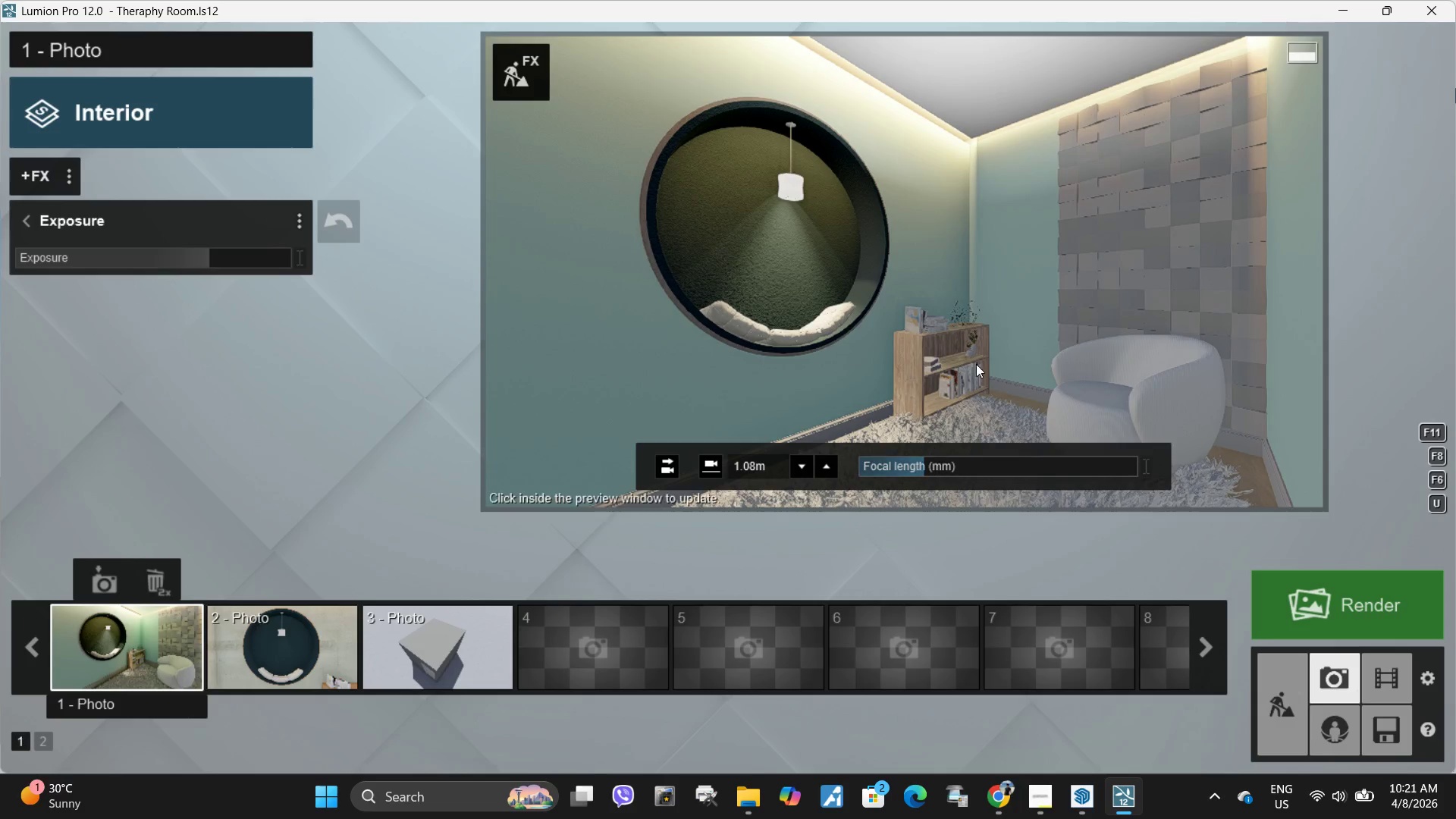 
left_click([983, 353])
 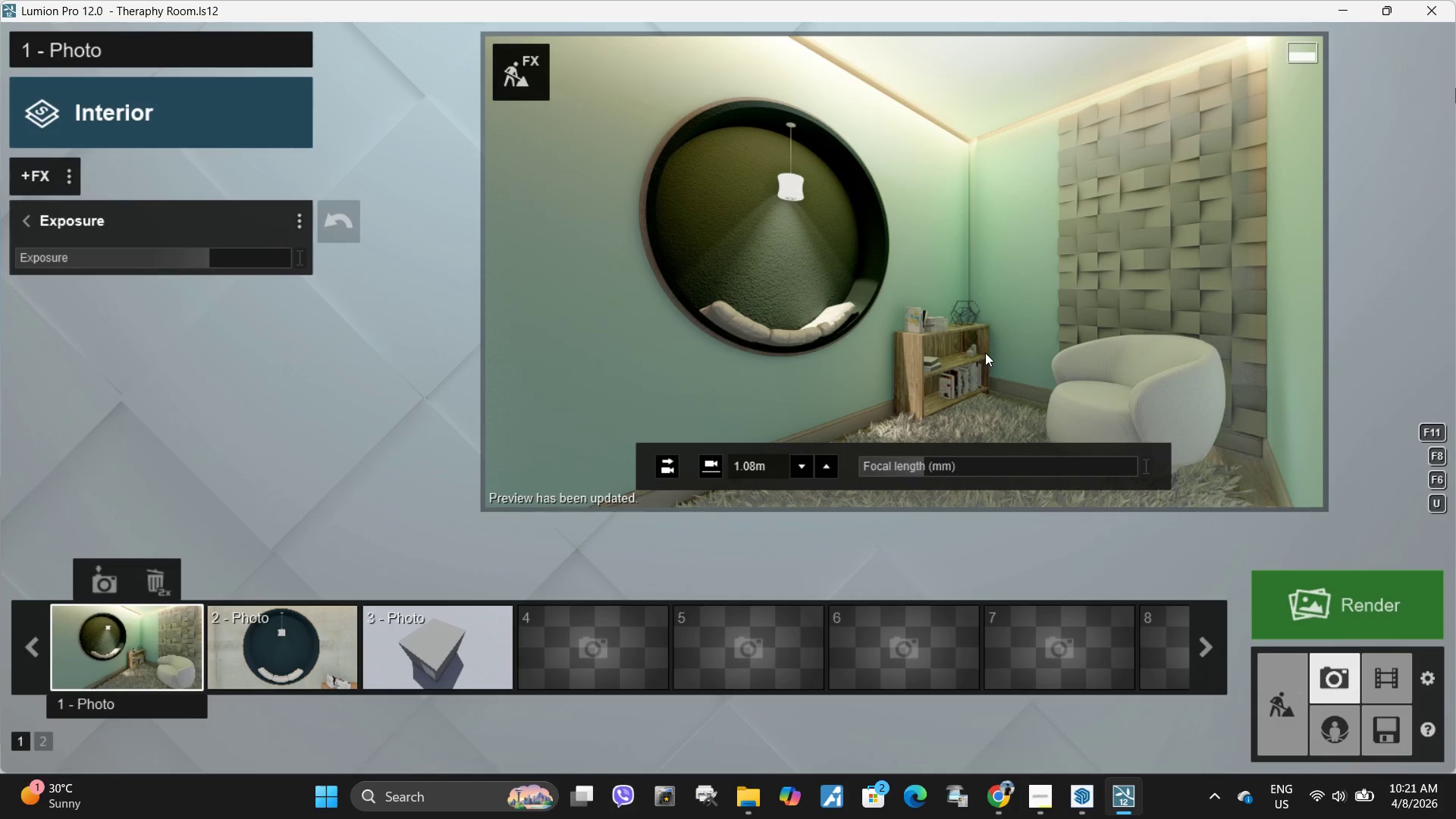 
left_click([27, 233])
 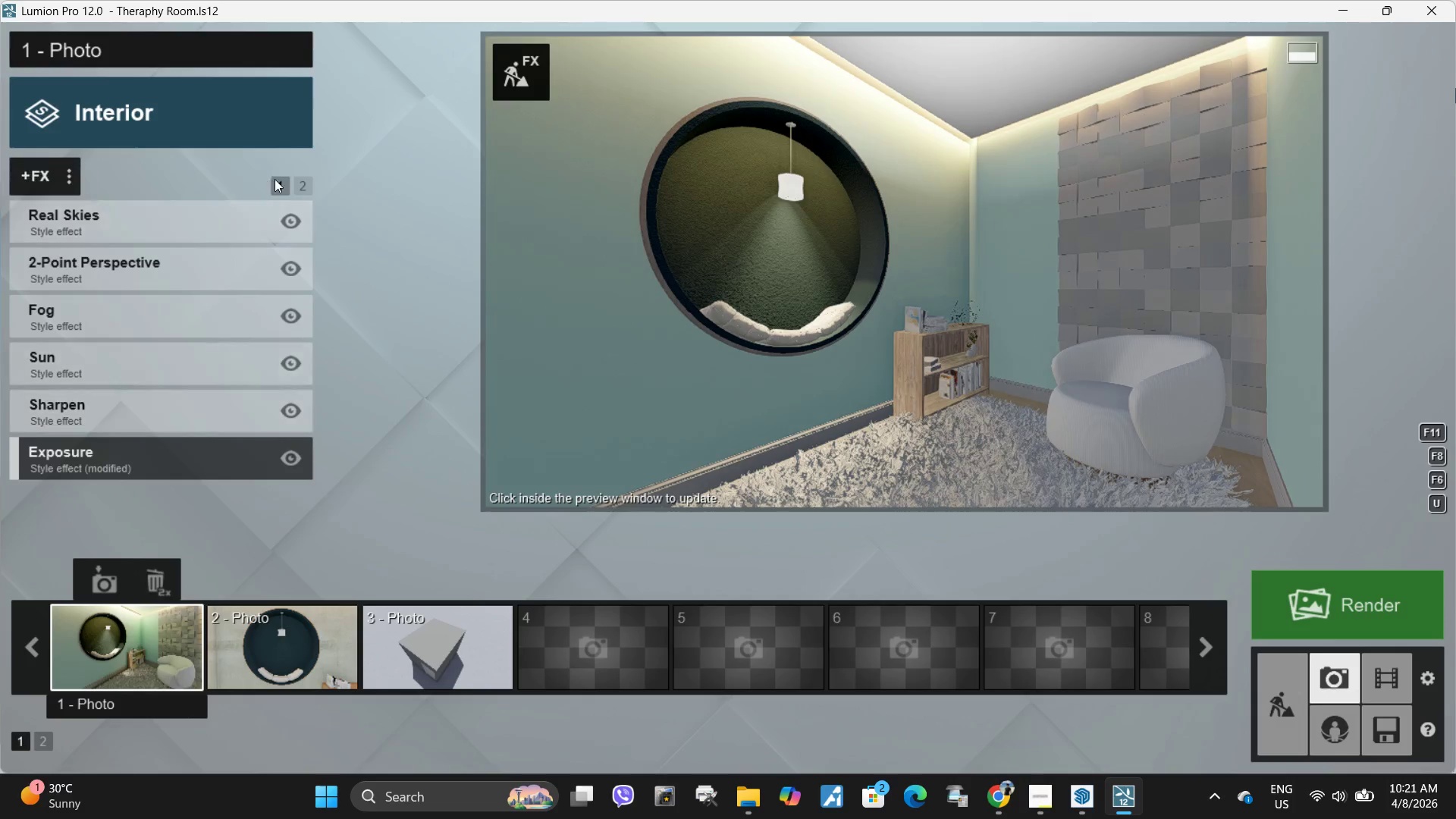 
left_click([309, 190])
 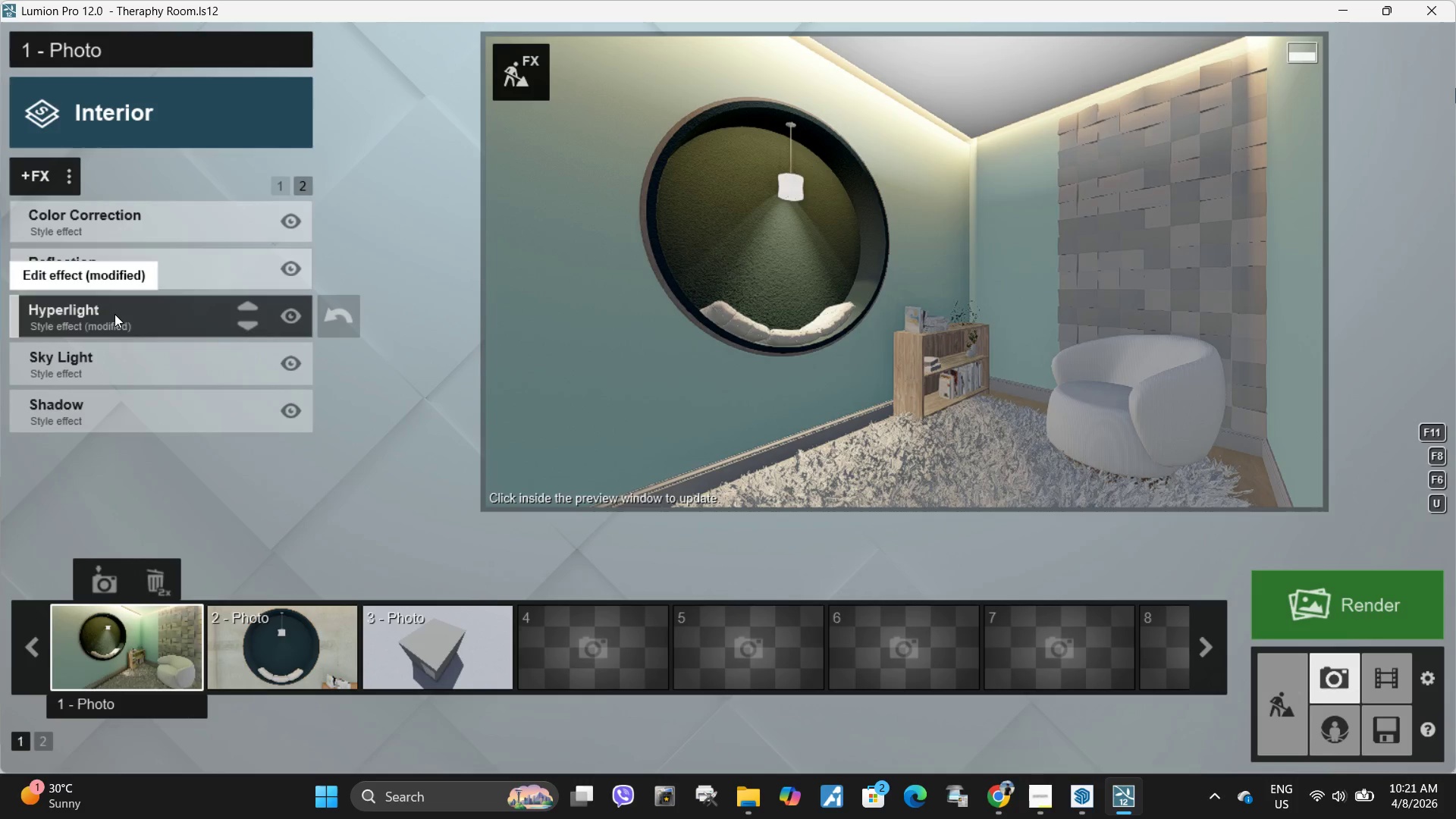 
left_click([112, 315])
 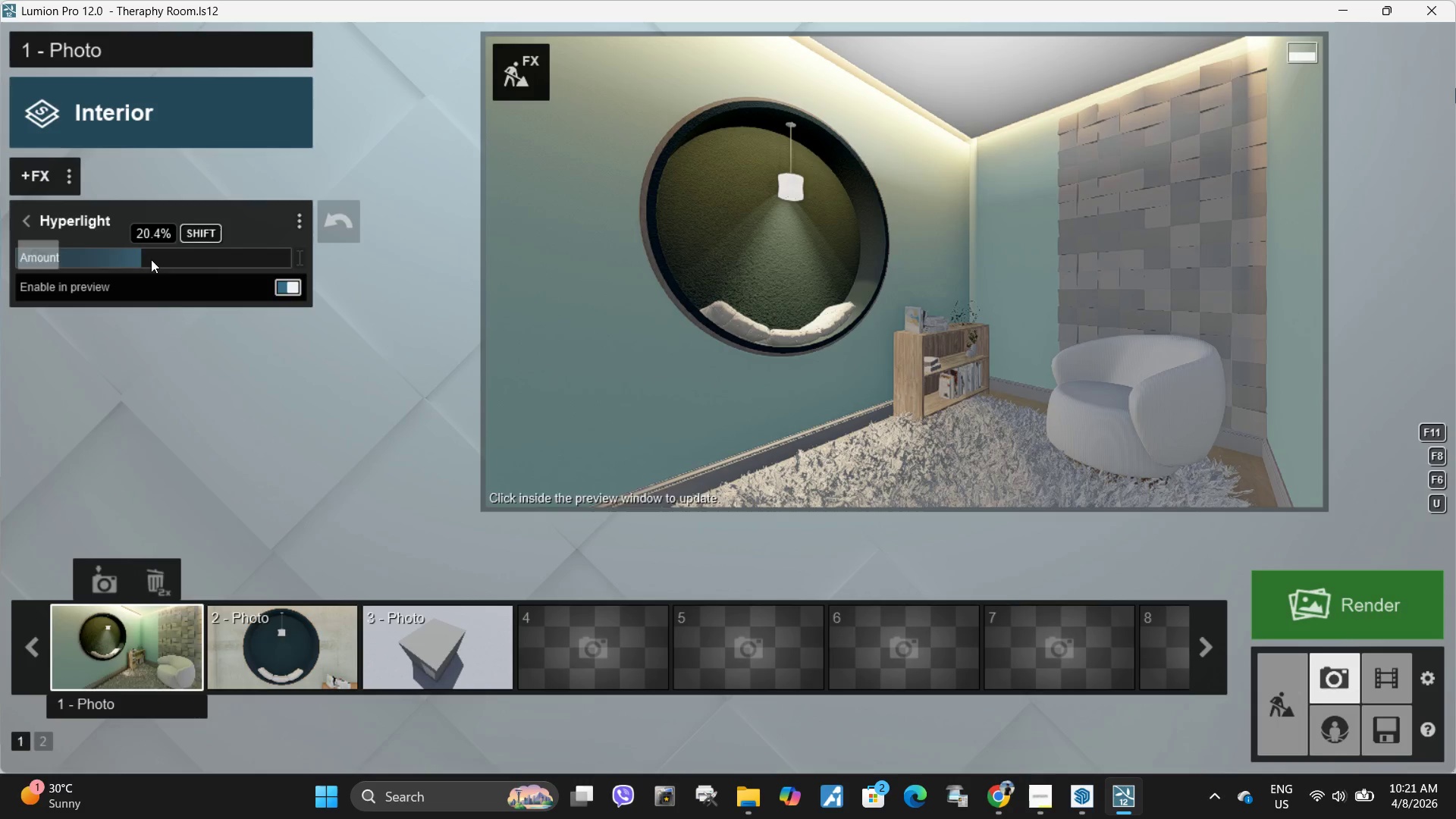 
left_click_drag(start_coordinate=[151, 259], to_coordinate=[184, 258])
 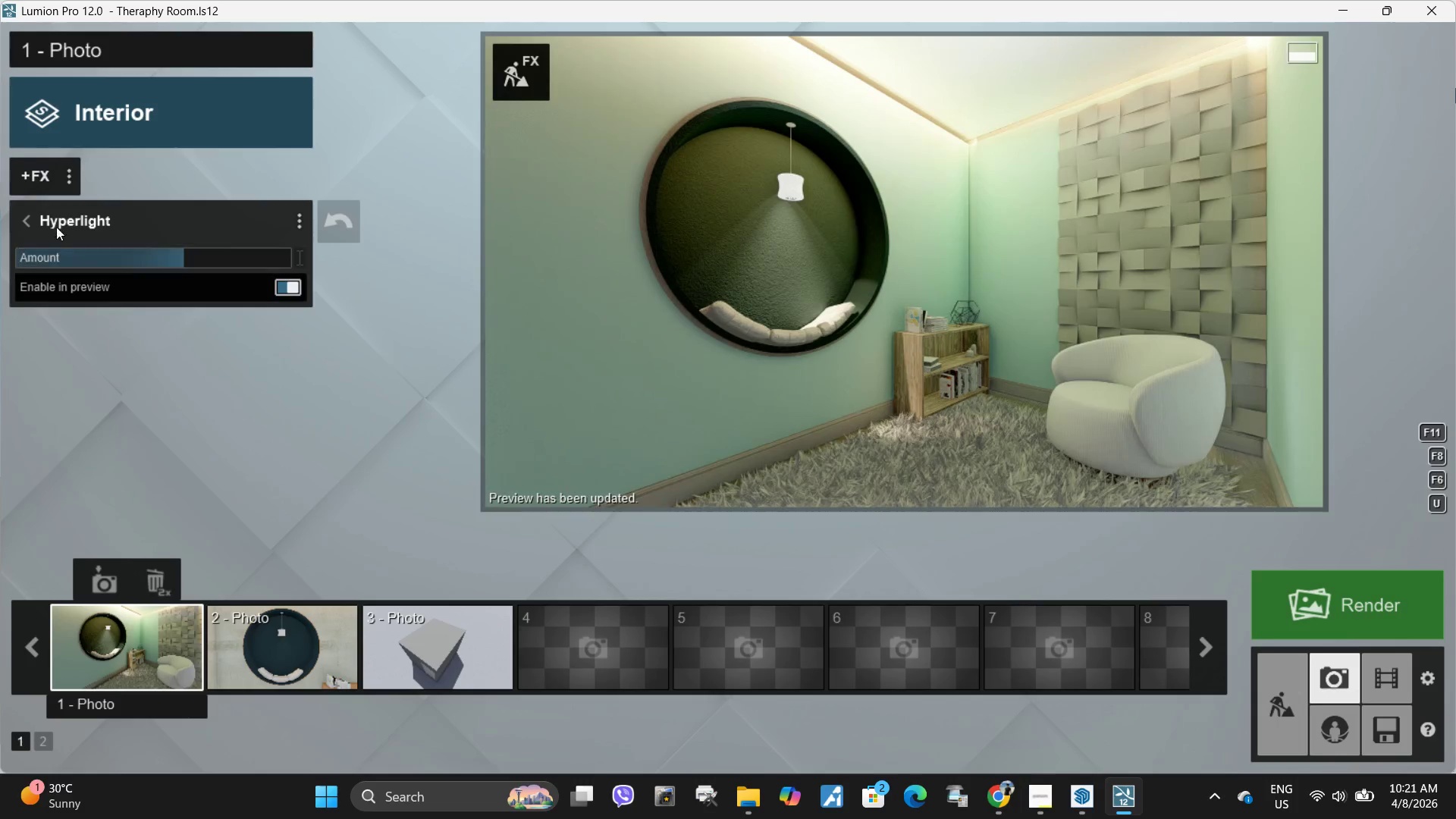 
left_click([20, 230])
 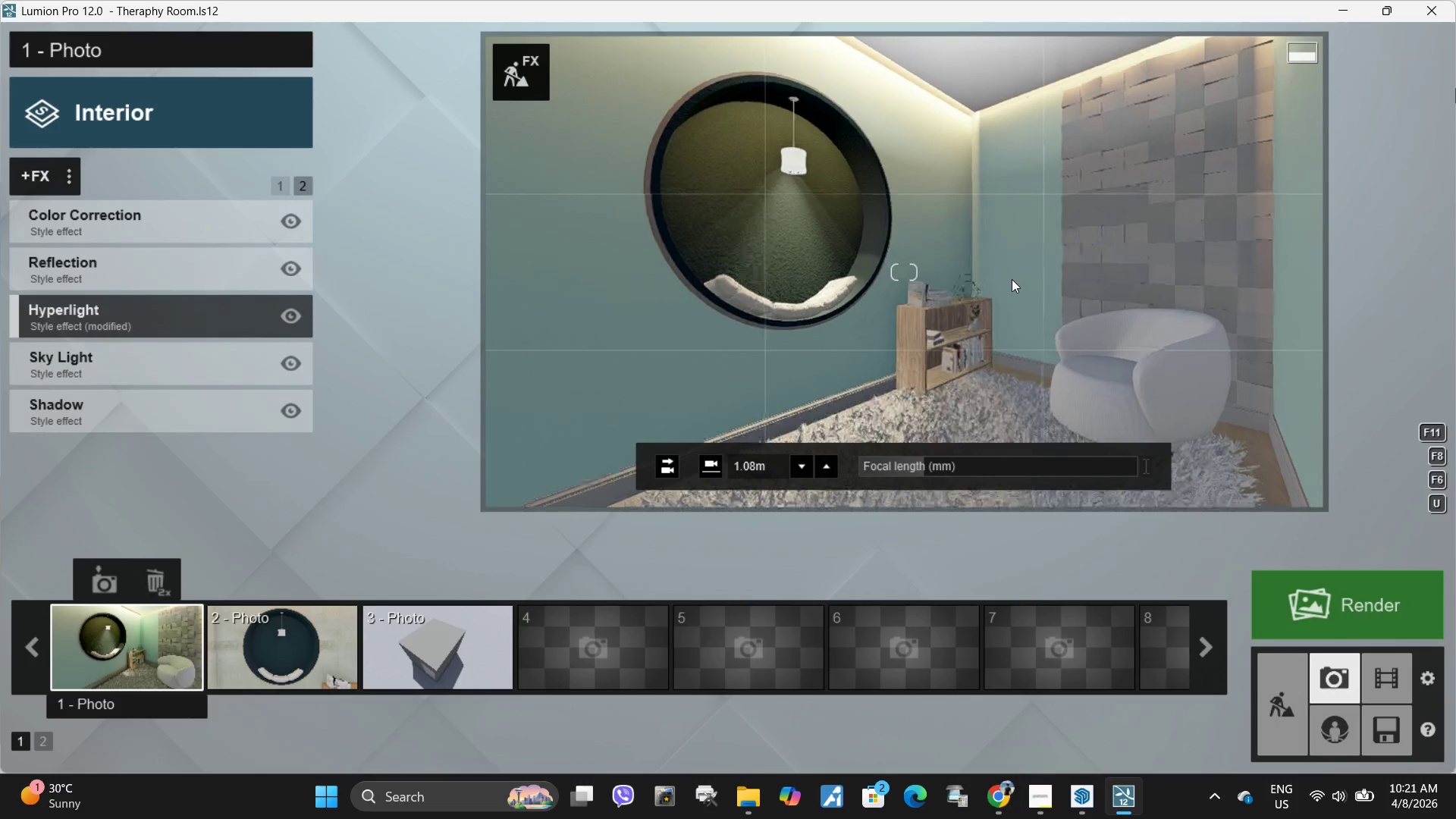 
type(qqe)
 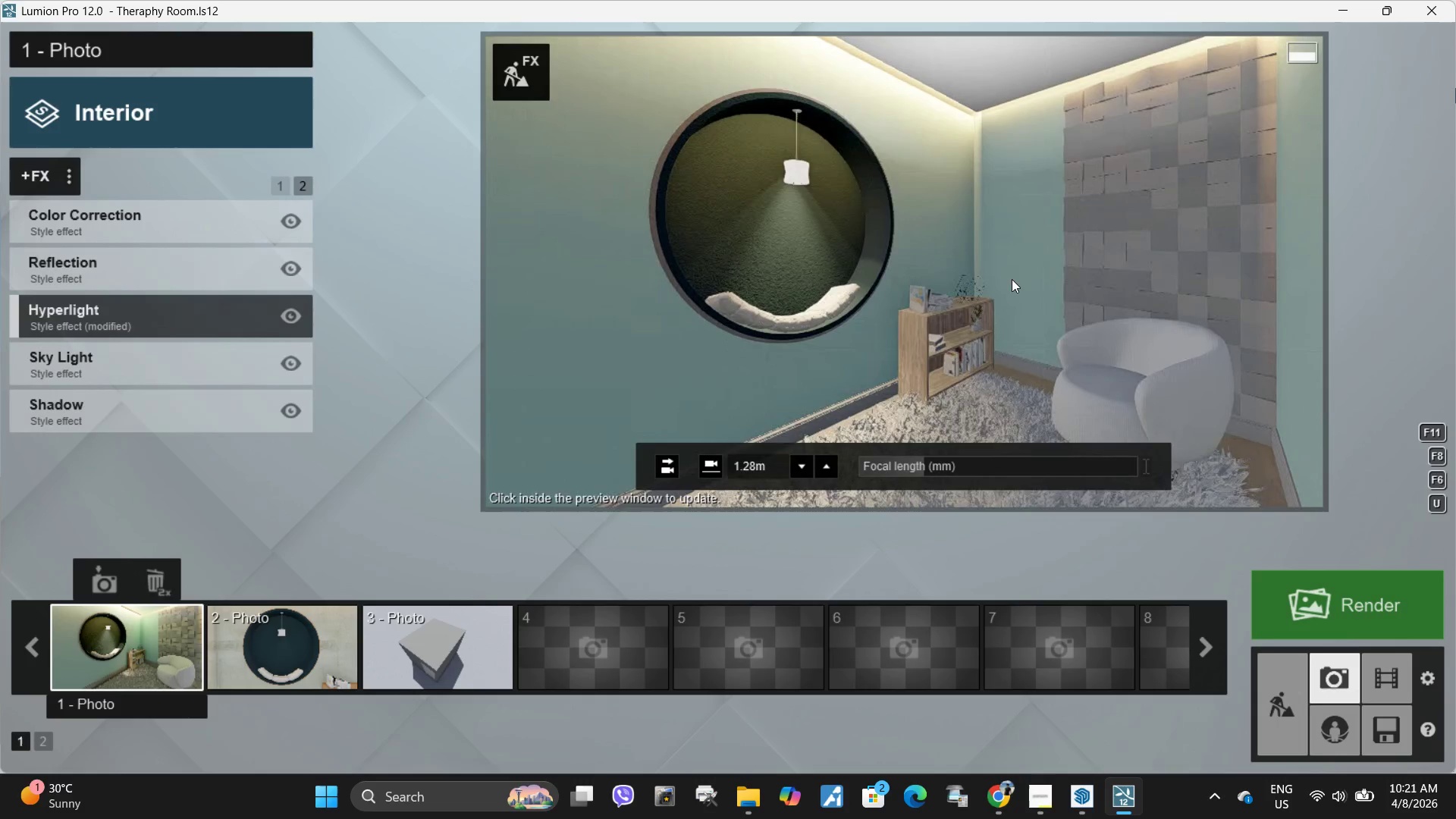 
left_click([1012, 279])
 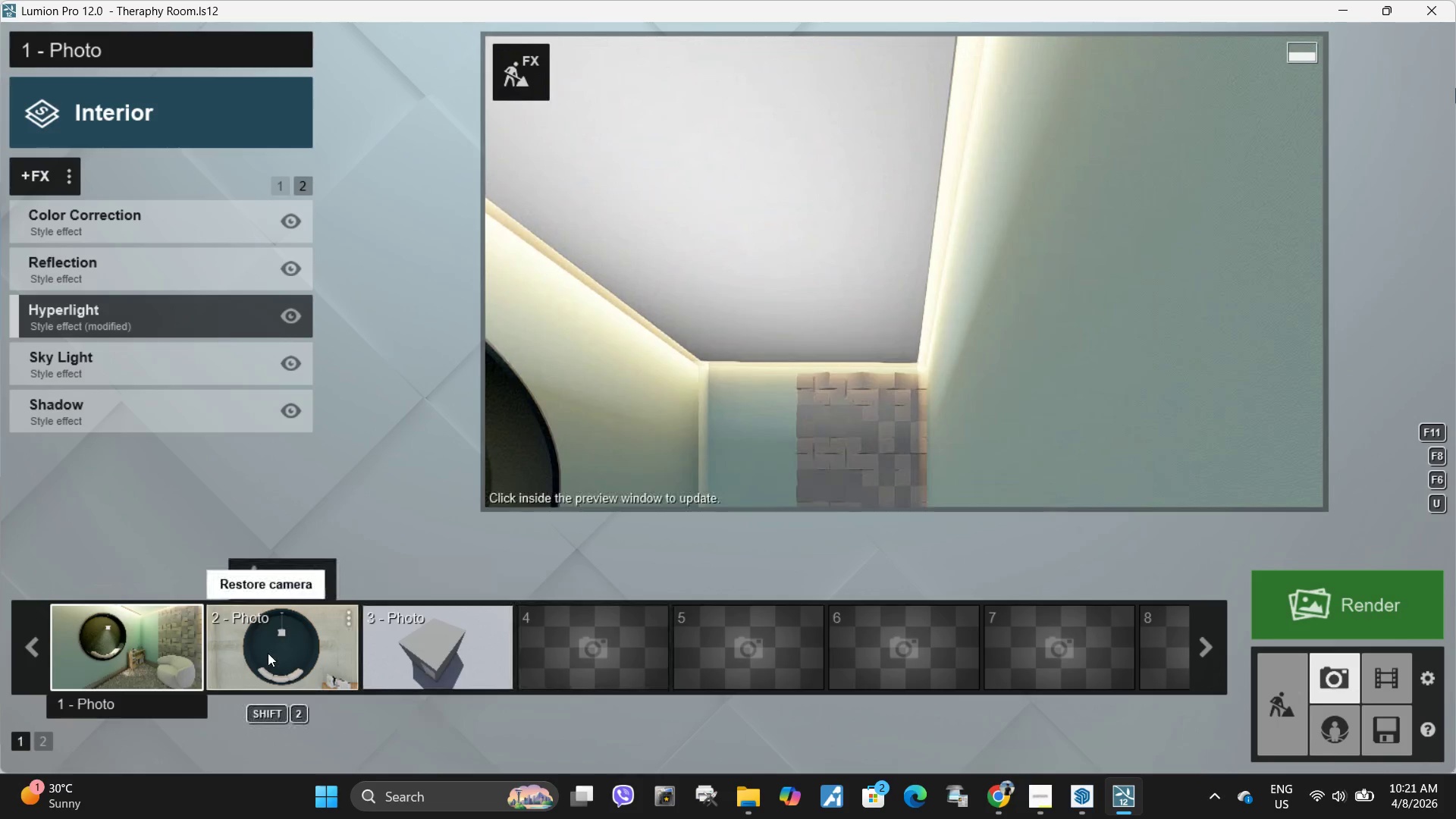 
left_click([1297, 693])
 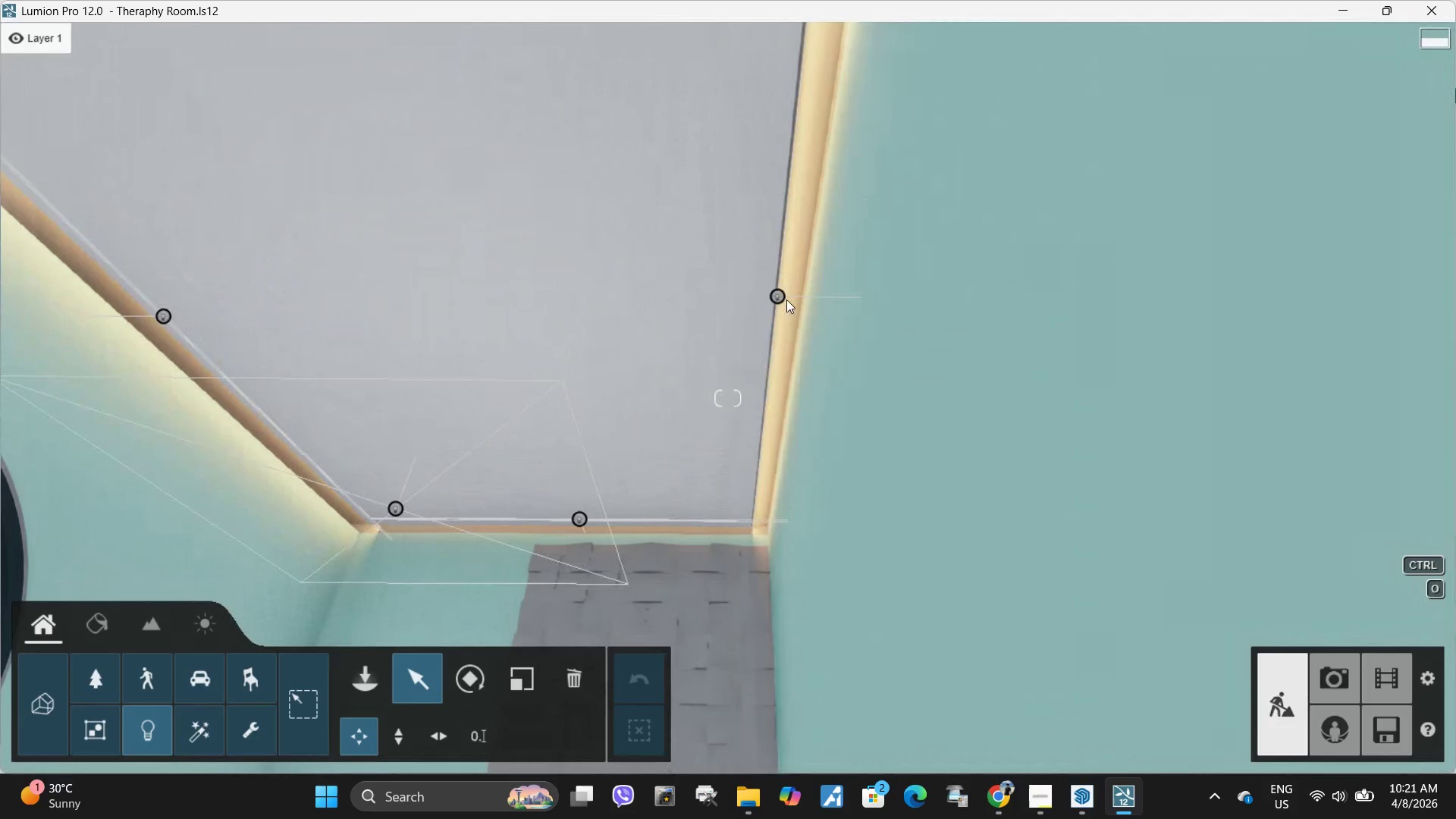 
left_click([781, 296])
 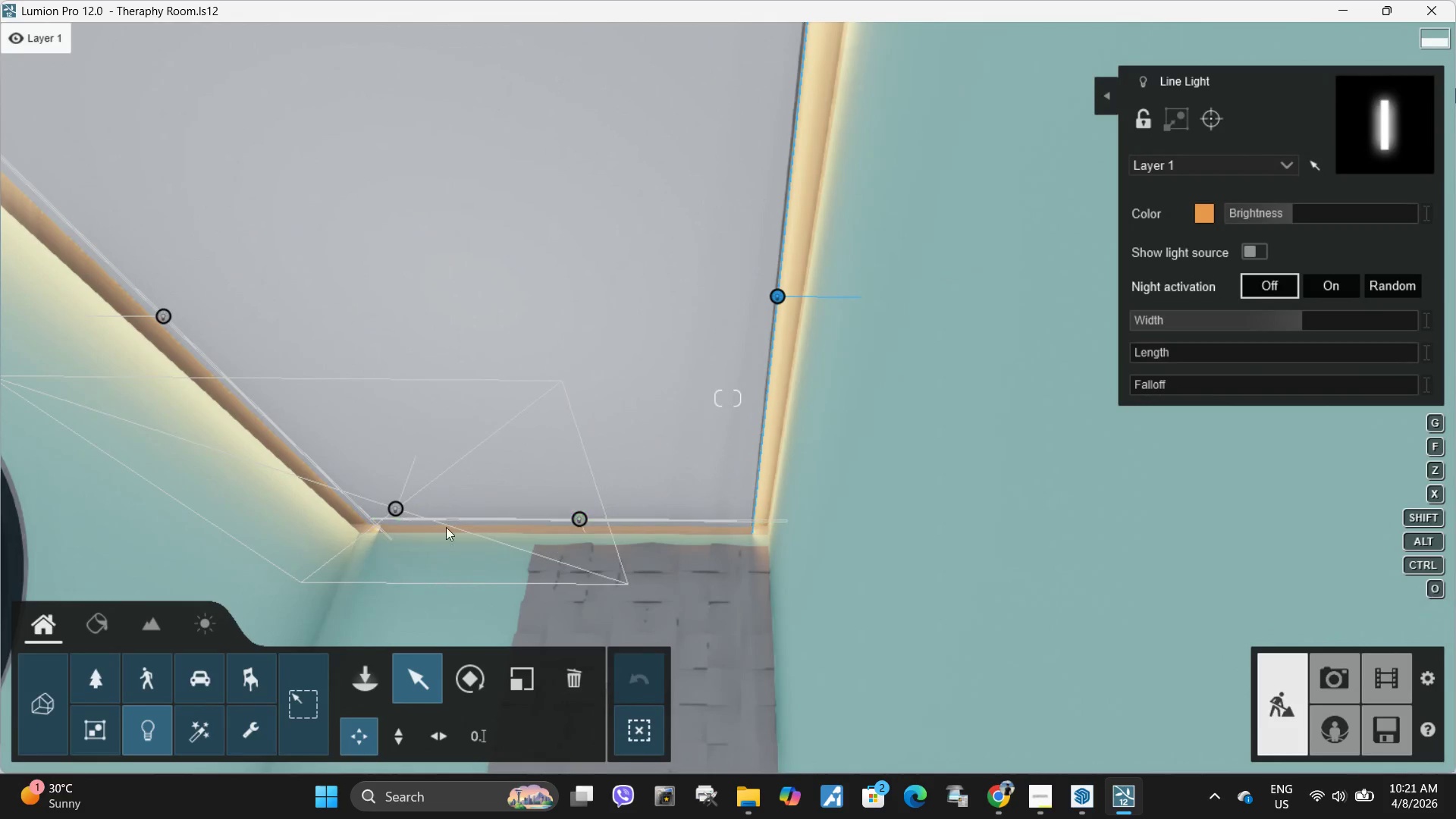 
left_click([397, 511])
 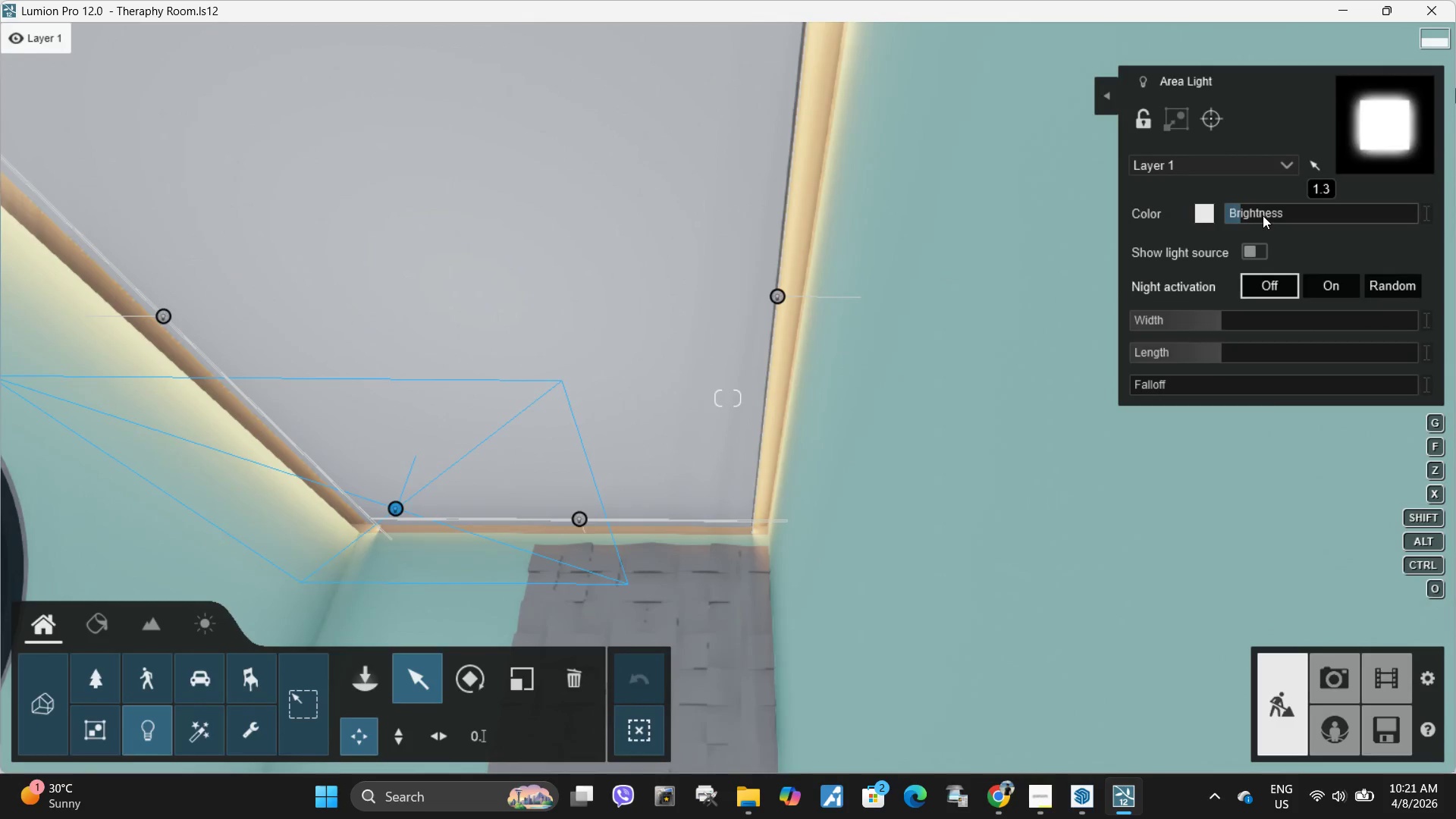 
left_click_drag(start_coordinate=[1251, 213], to_coordinate=[1261, 212])
 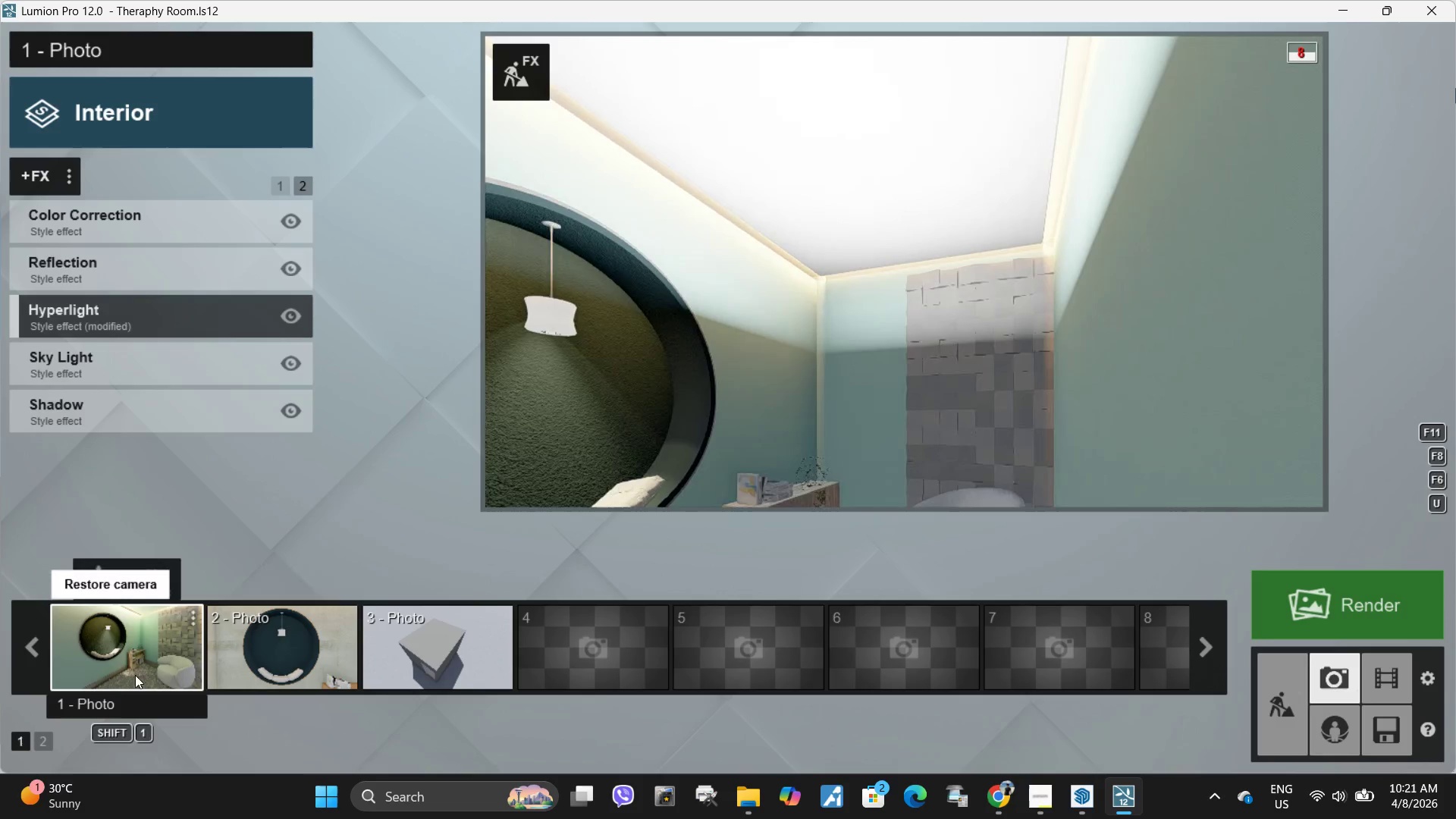 
double_click([717, 352])
 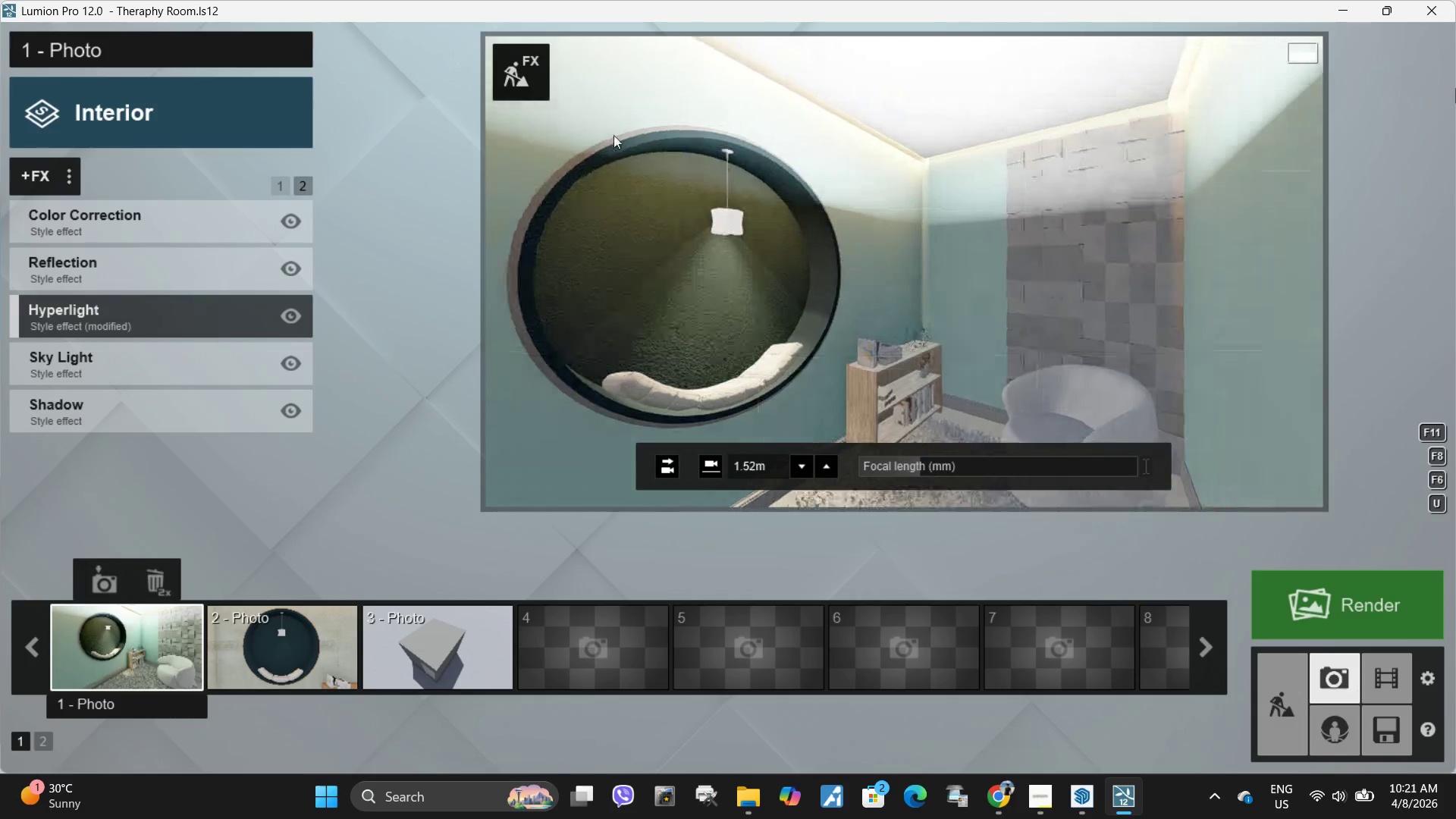 
left_click([523, 64])
 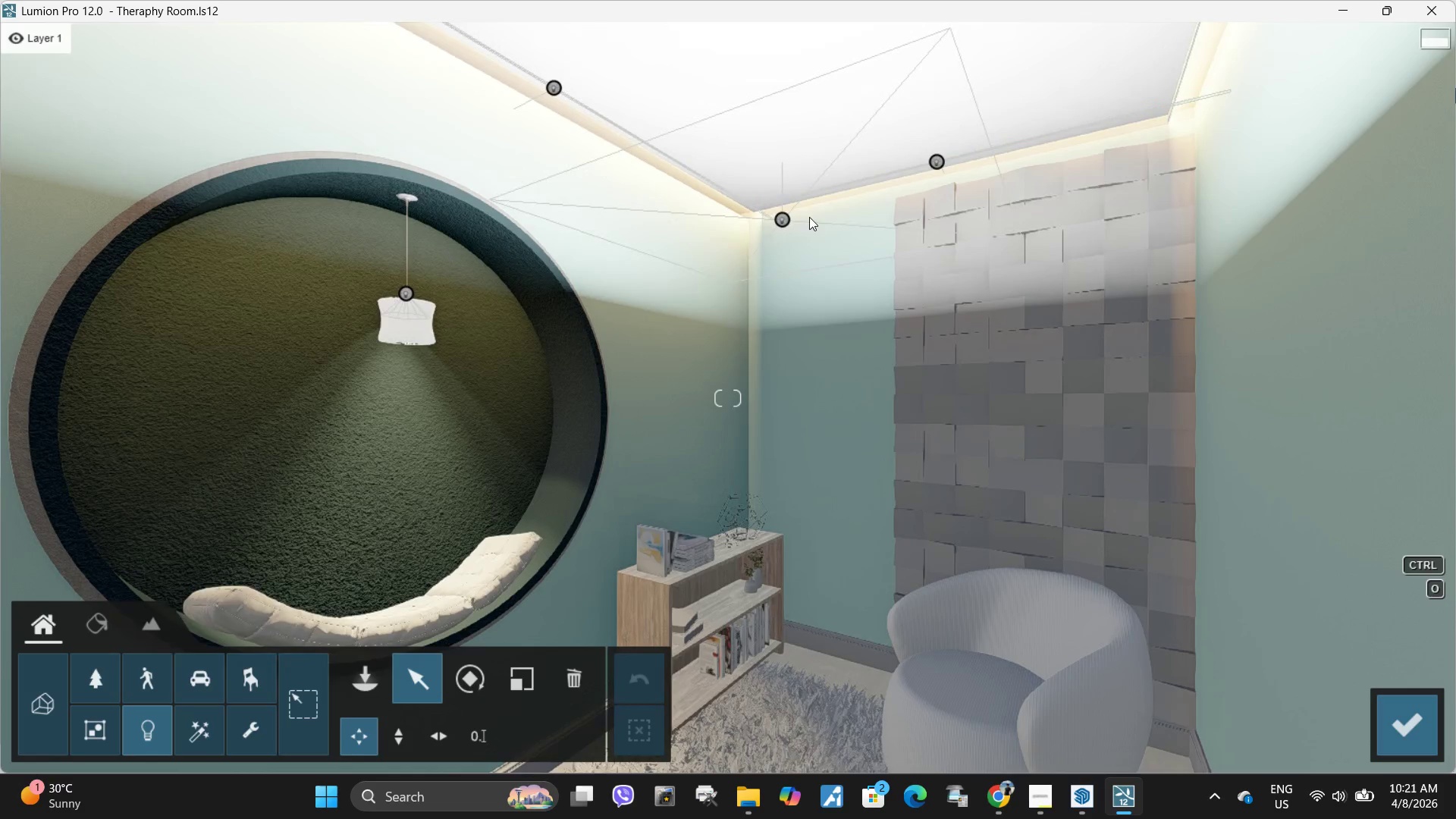 
left_click([786, 213])
 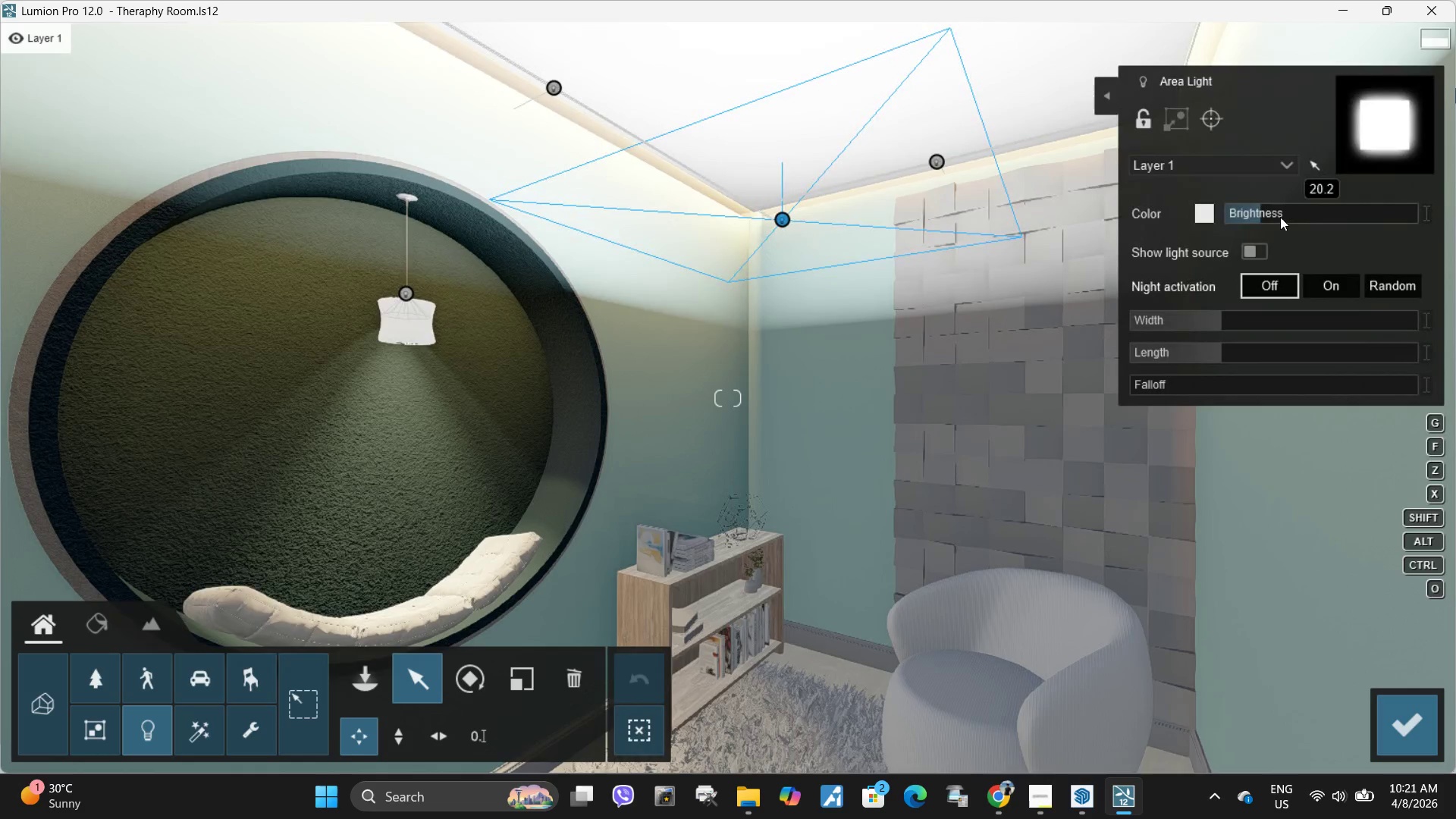 
left_click_drag(start_coordinate=[1280, 217], to_coordinate=[1216, 222])
 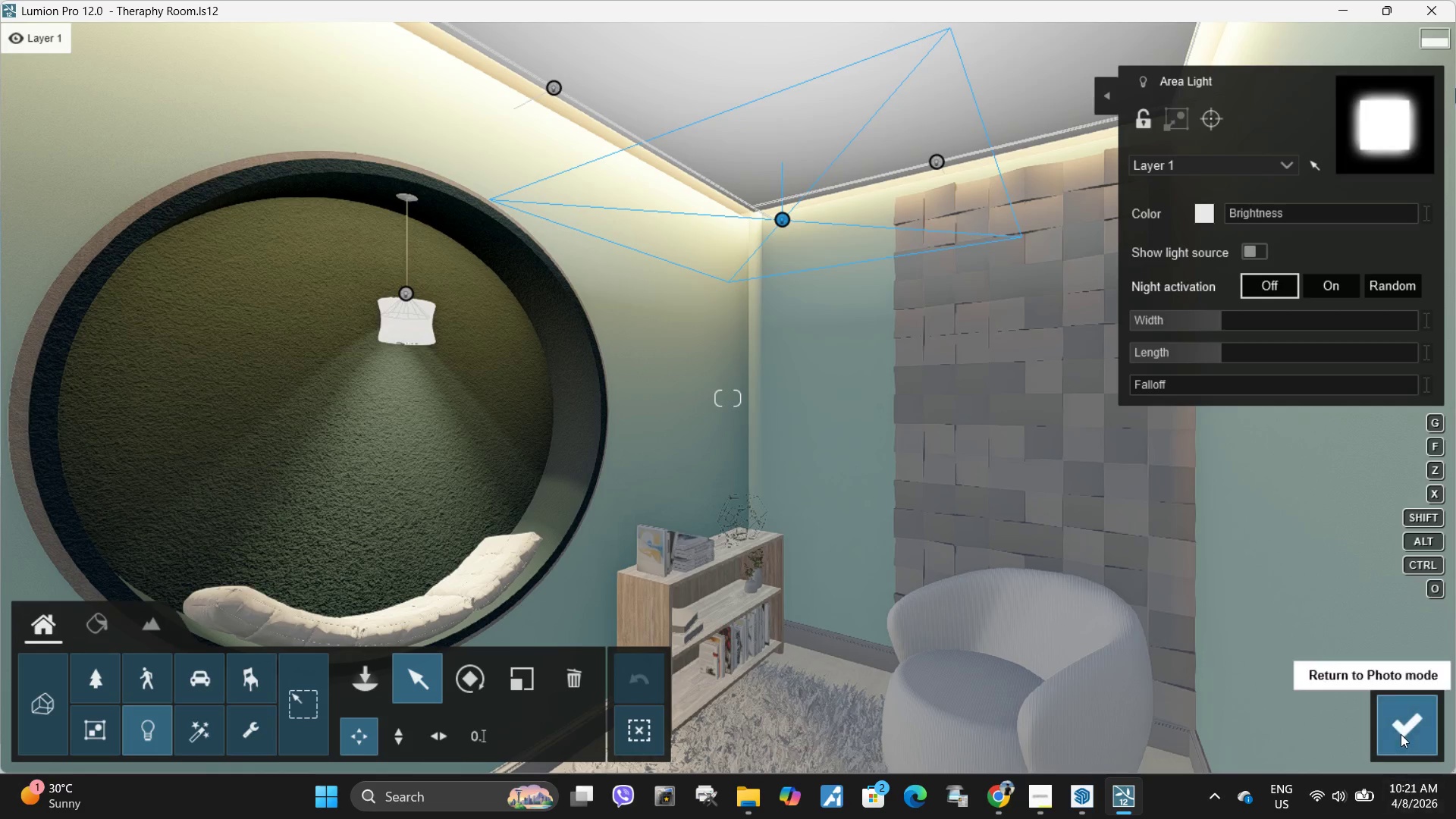 
left_click([1401, 734])
 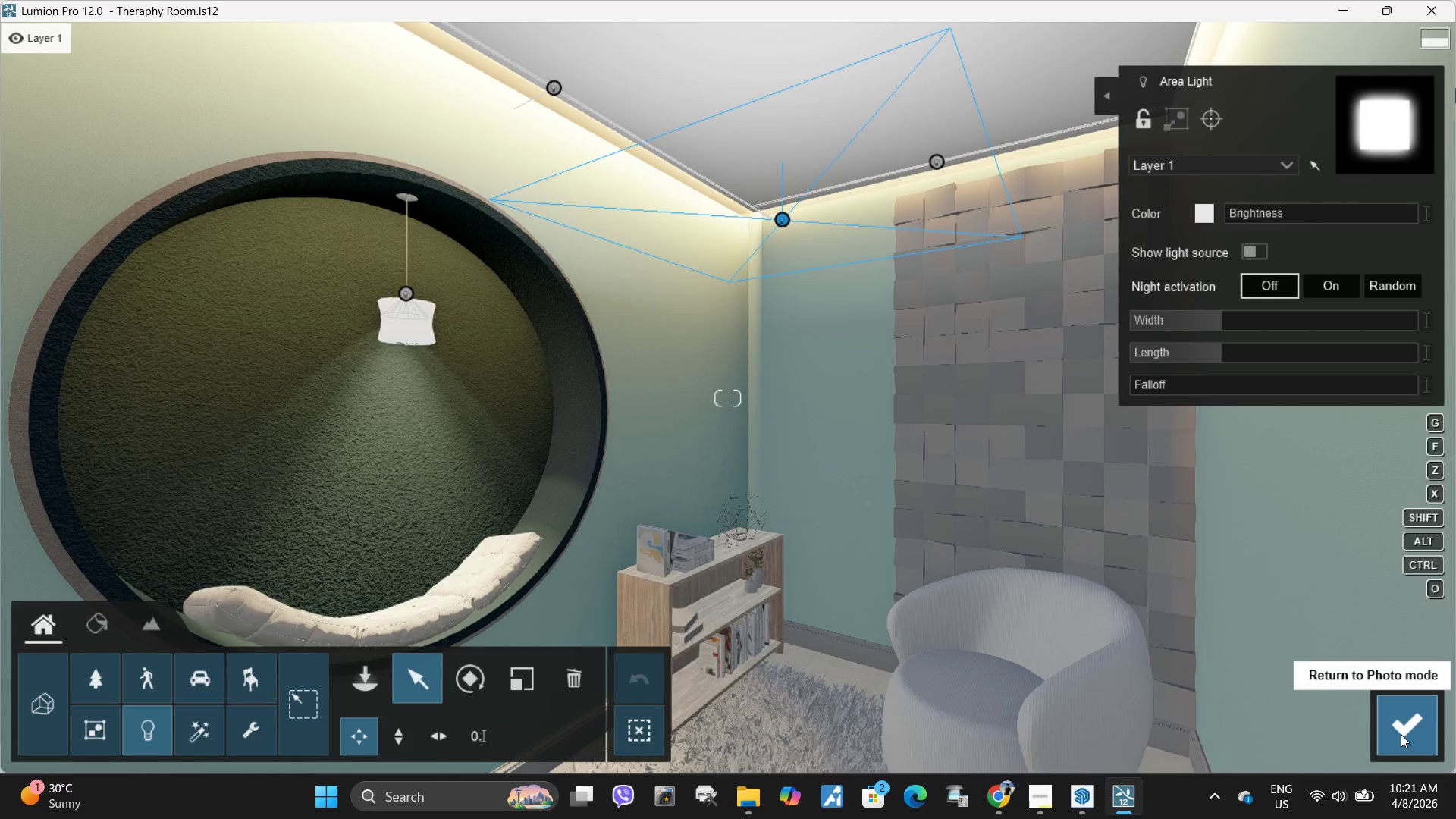 
mouse_move([1407, 732])
 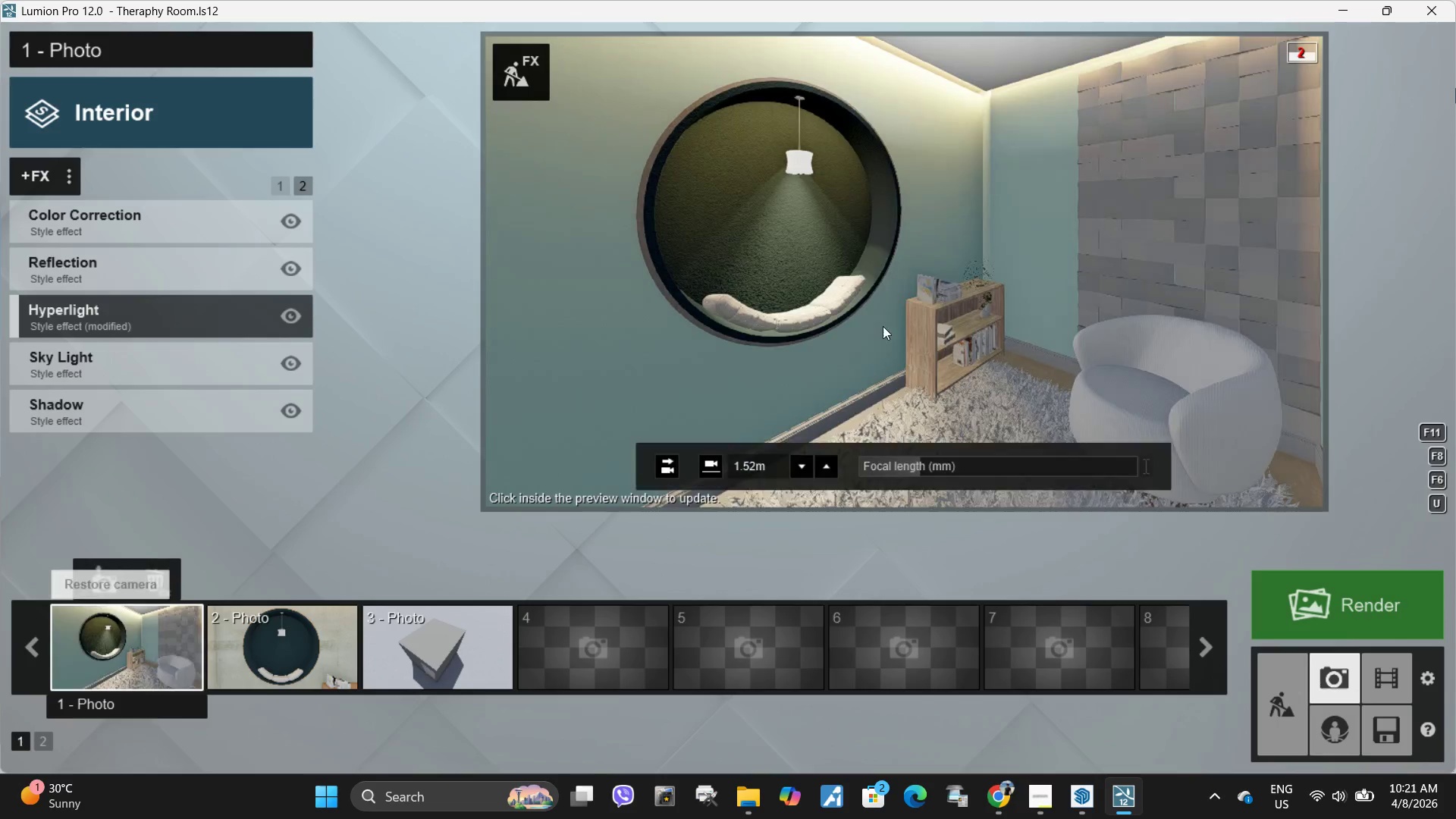 
double_click([883, 326])
 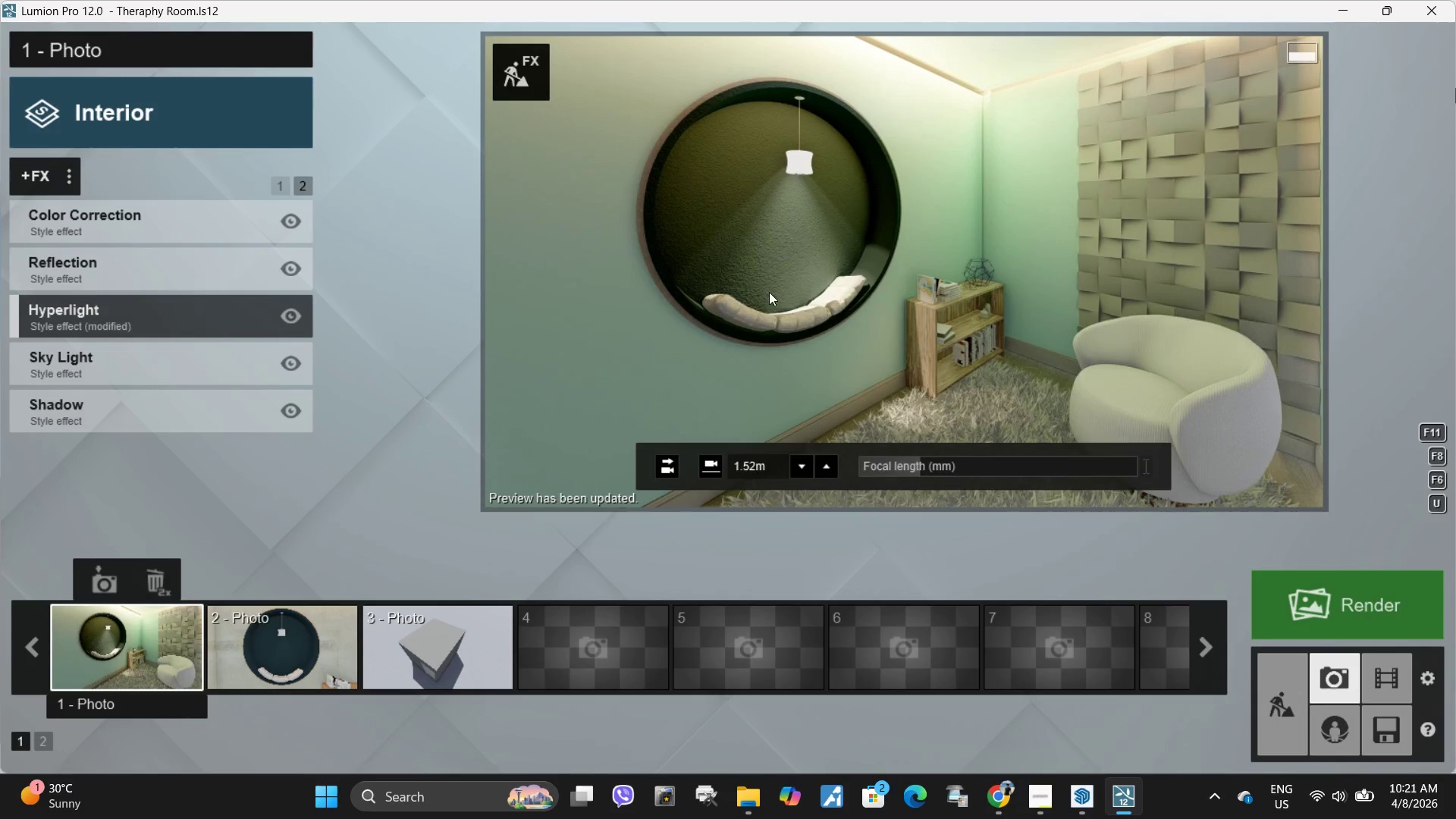 
left_click([518, 81])
 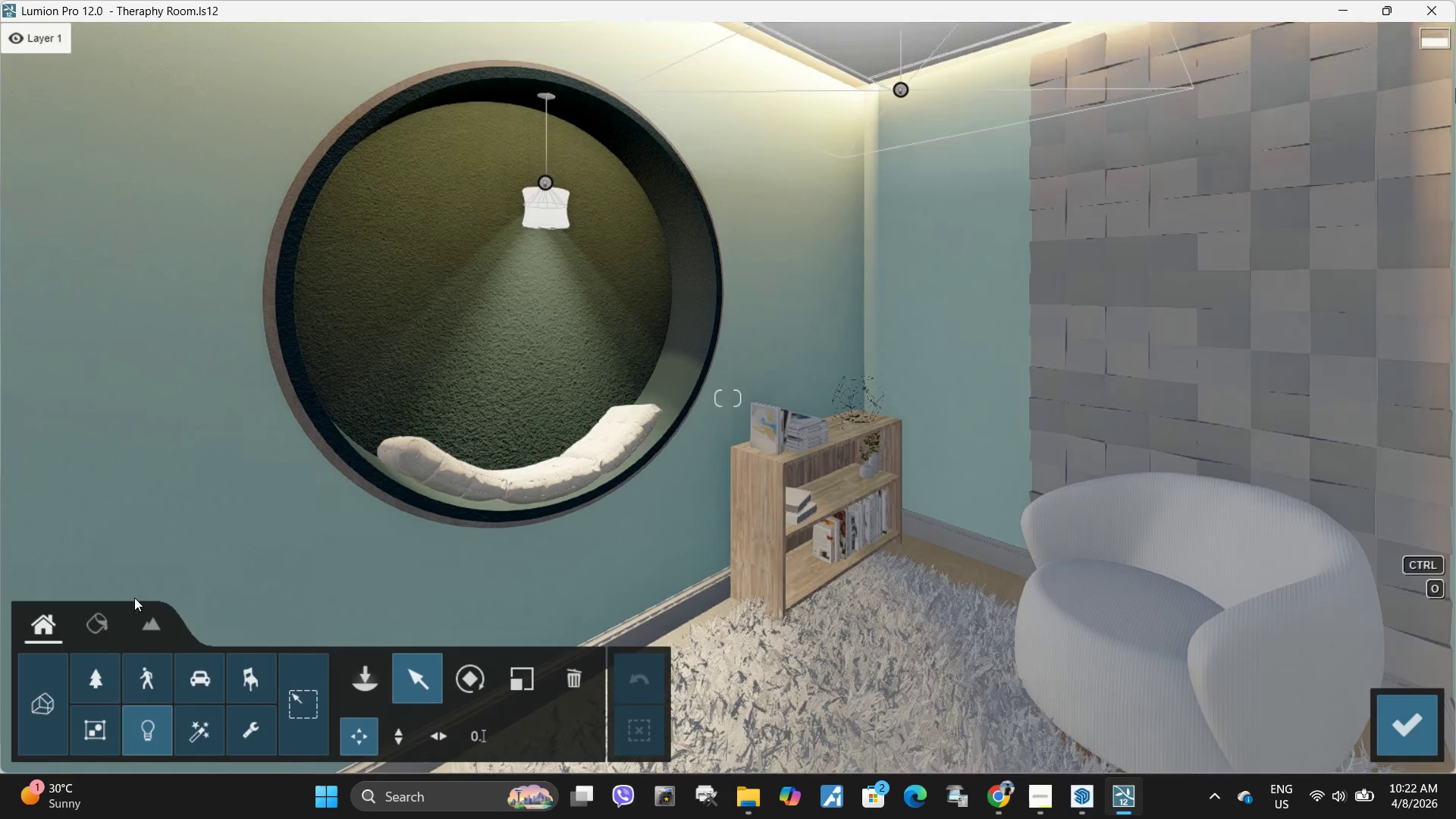 
left_click([104, 620])
 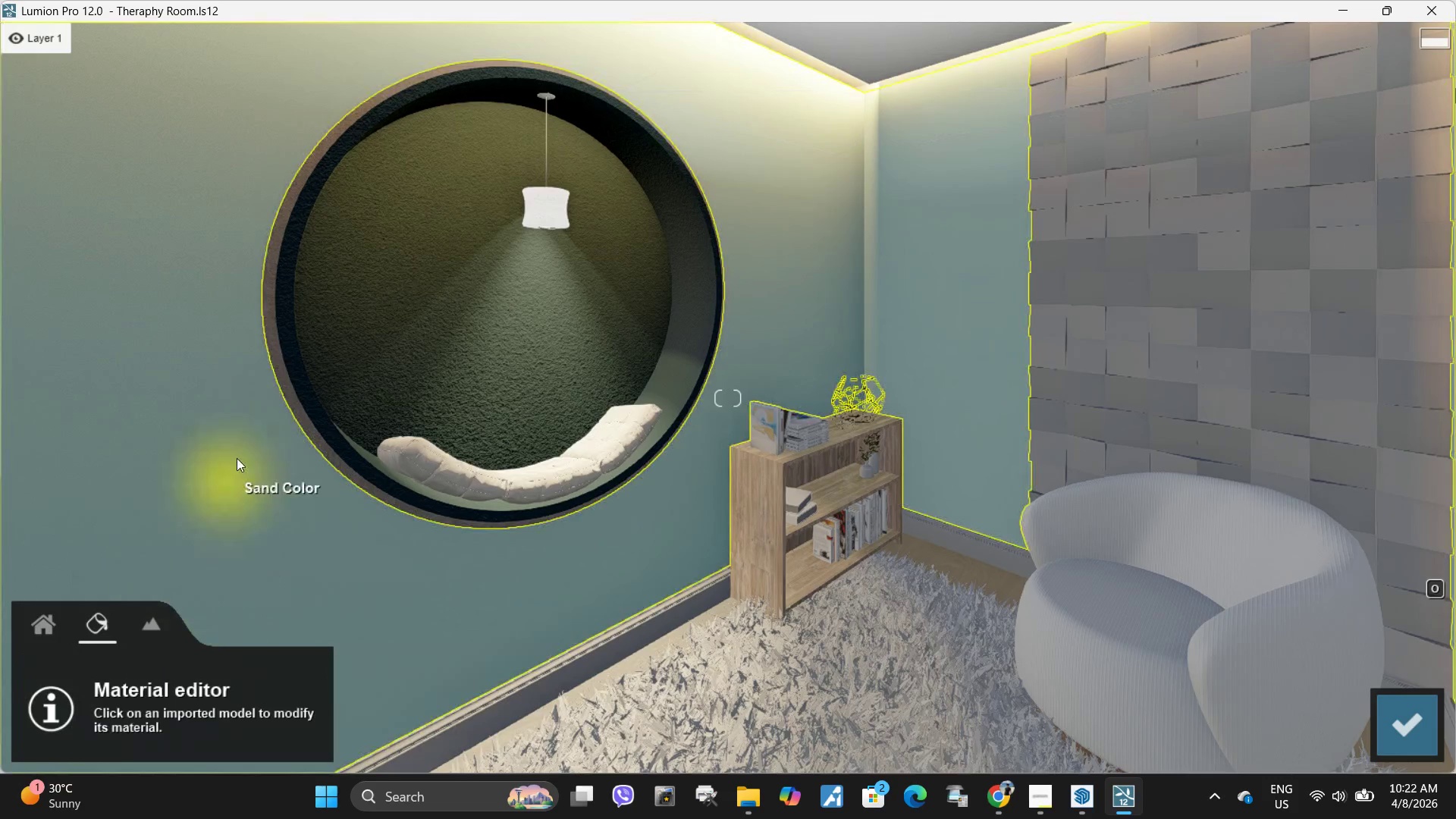 
left_click([237, 457])
 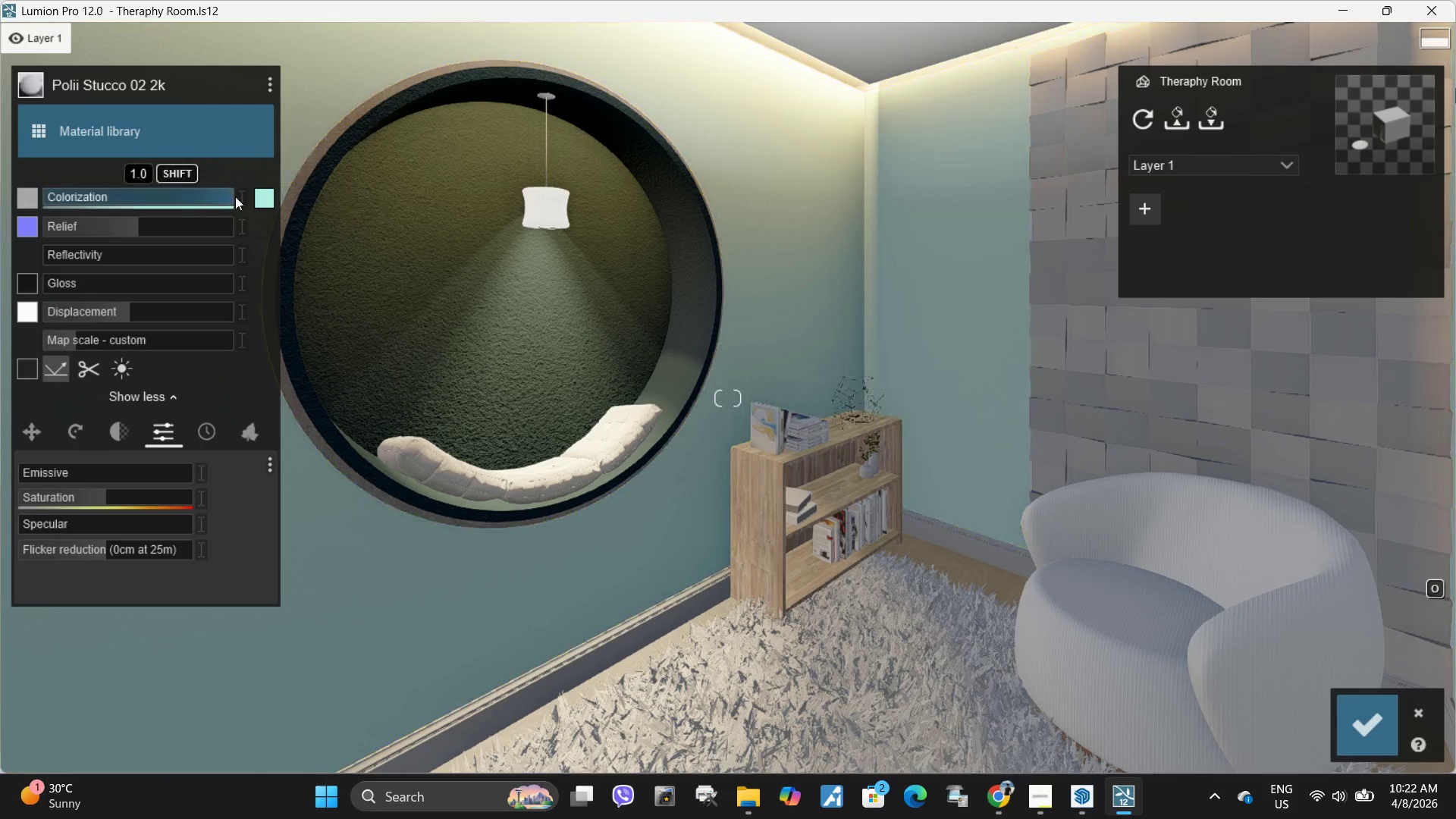 
left_click_drag(start_coordinate=[196, 201], to_coordinate=[253, 202])
 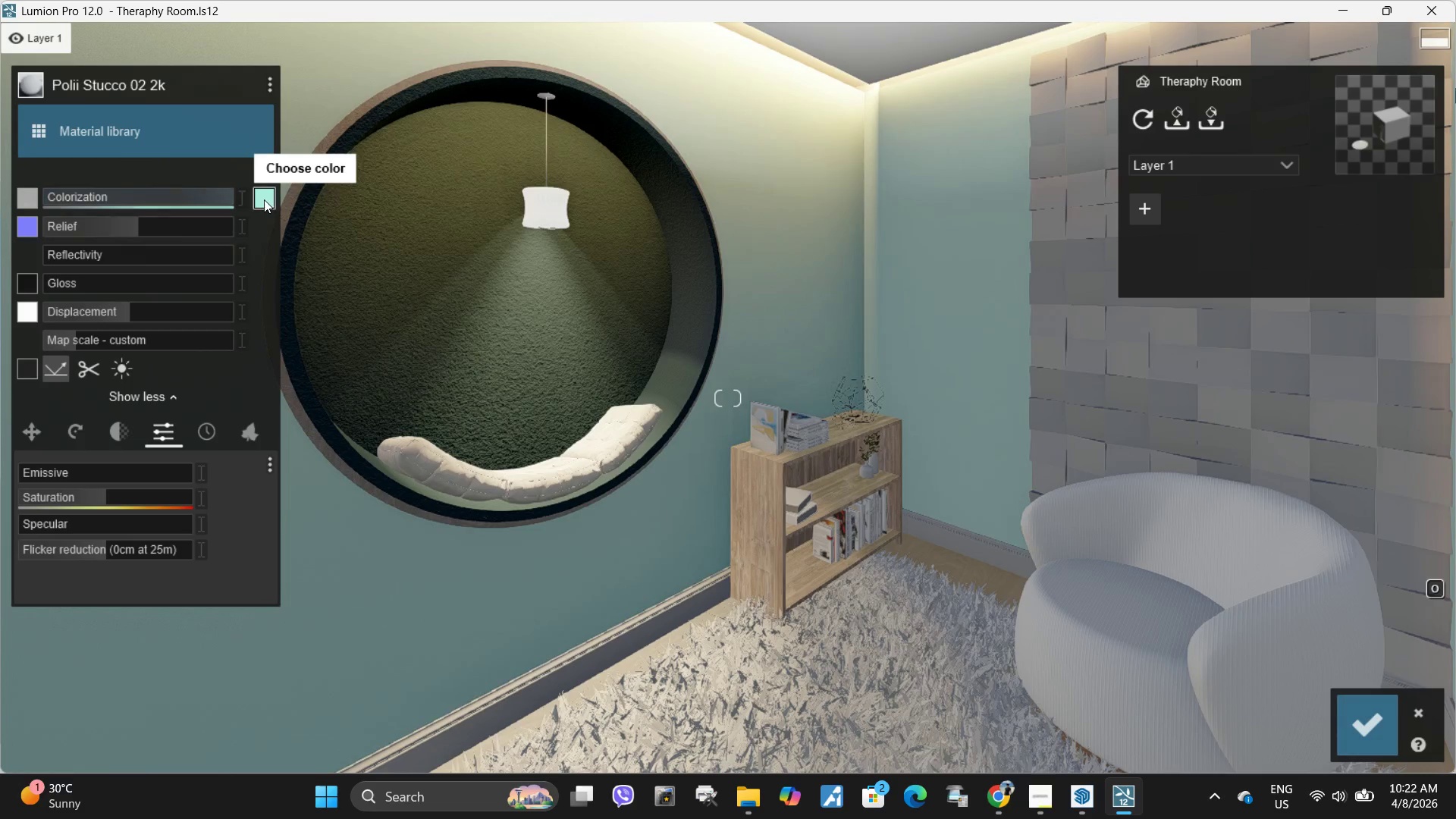 
left_click([264, 199])
 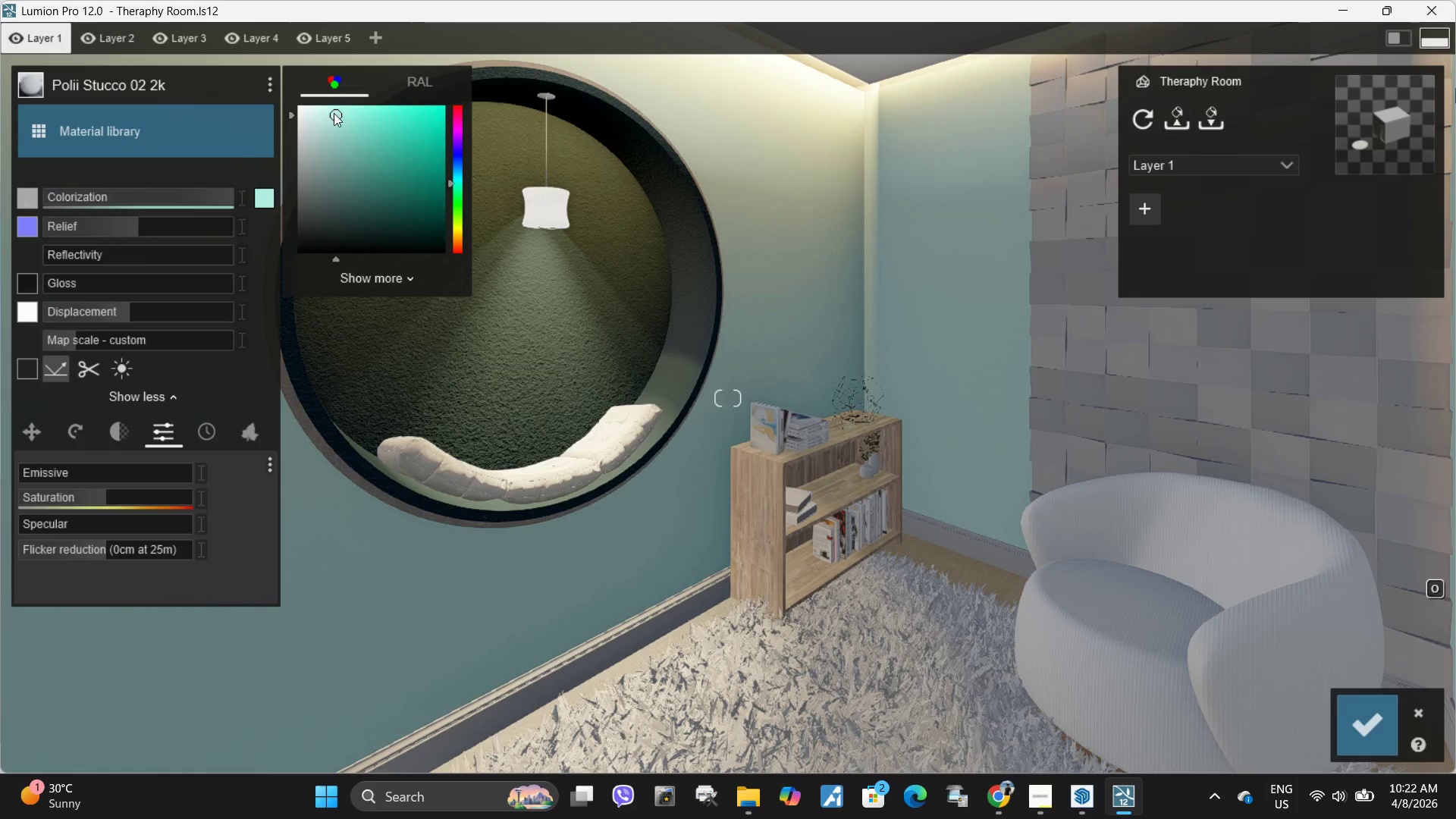 
left_click_drag(start_coordinate=[334, 113], to_coordinate=[322, 116])
 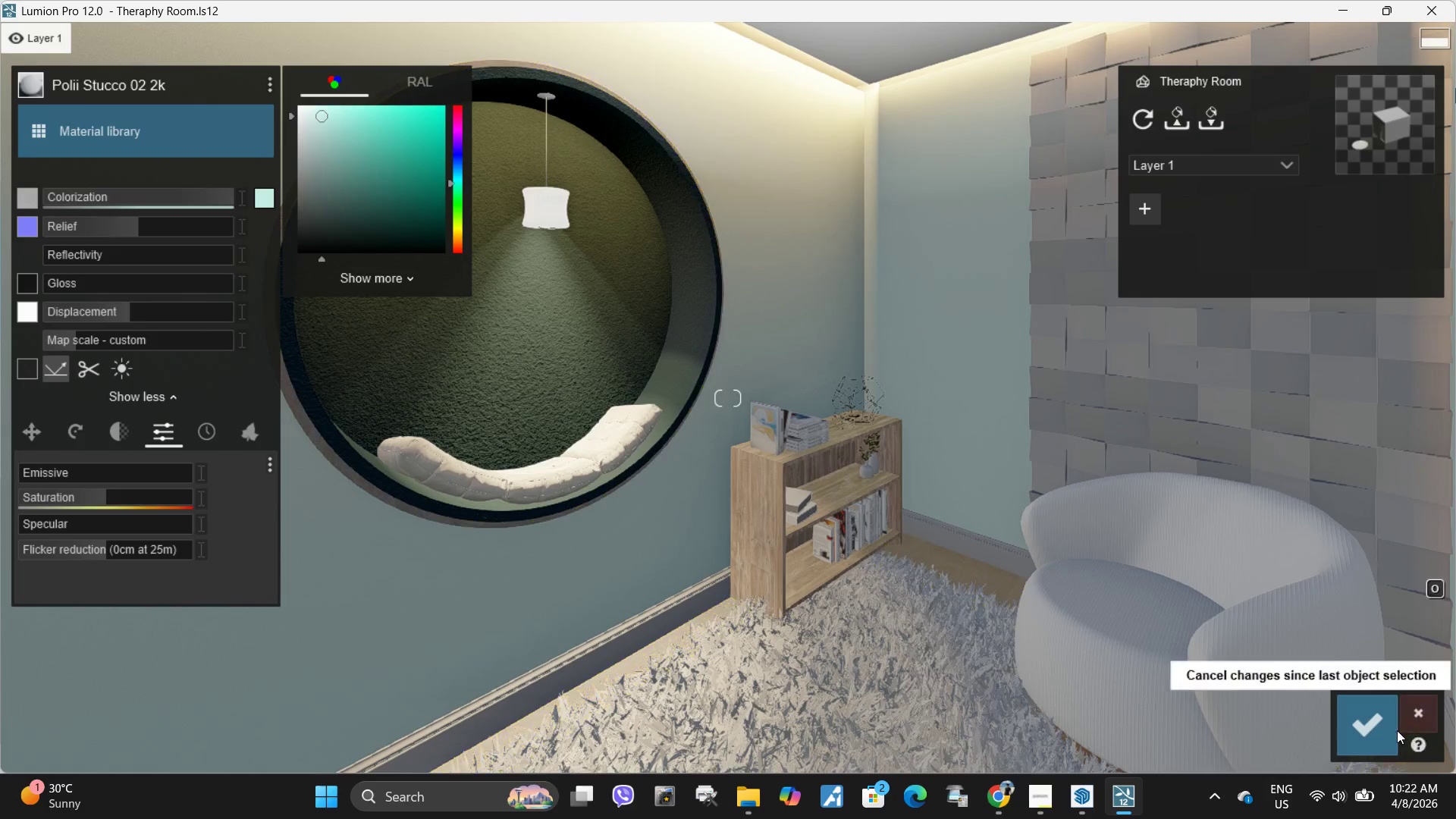 
left_click([1395, 730])
 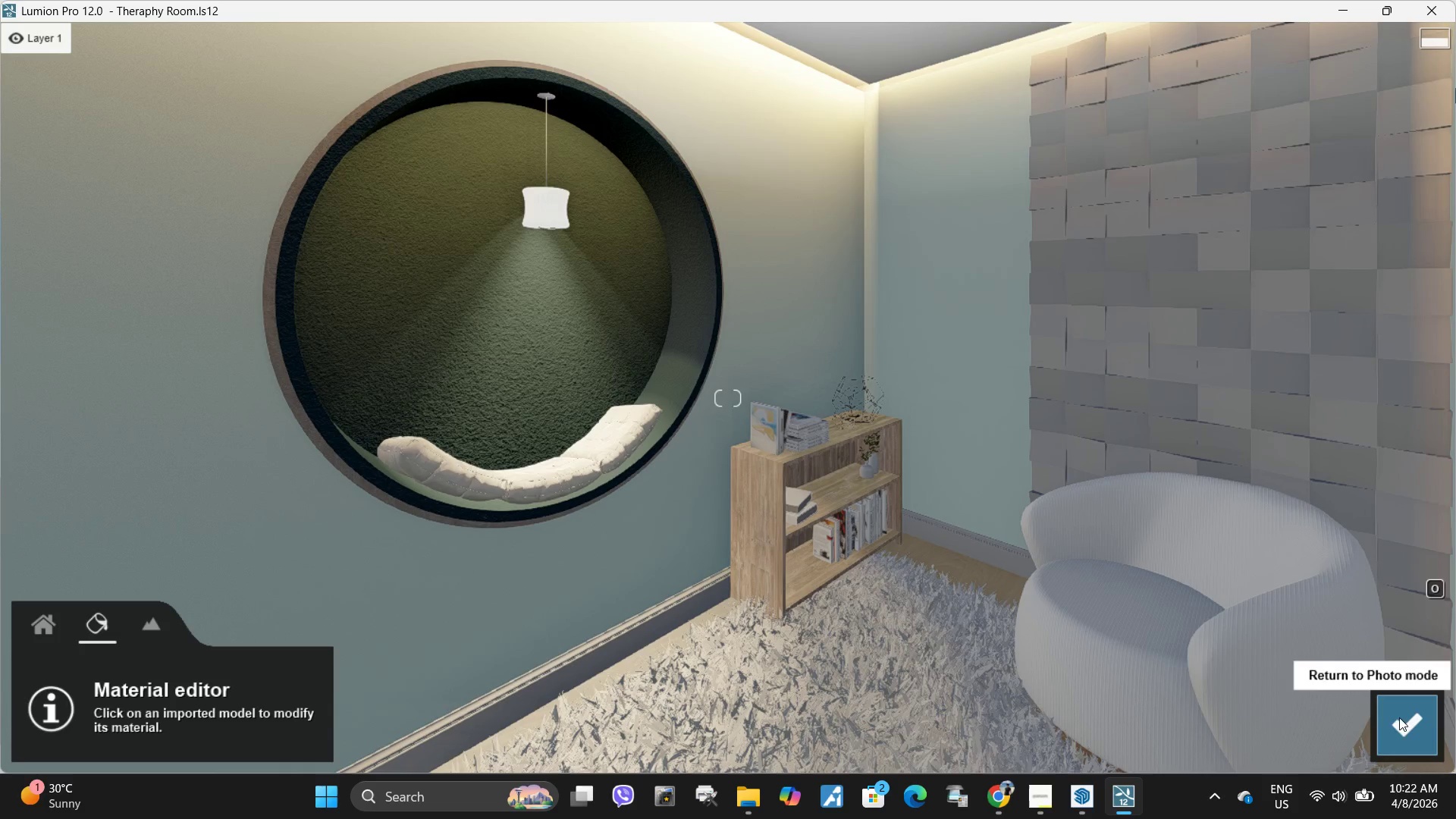 
left_click([1399, 720])
 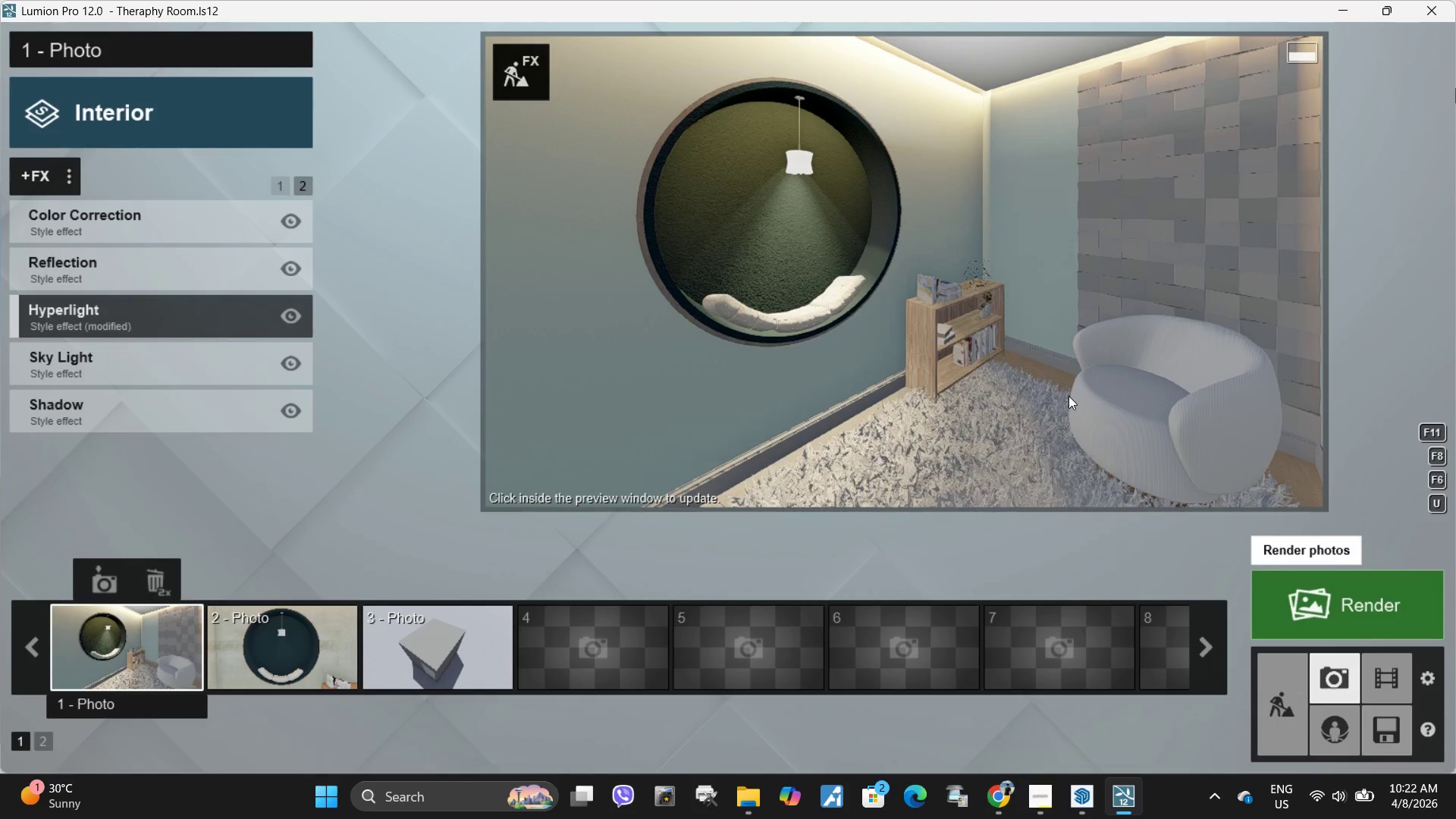 
left_click([905, 351])
 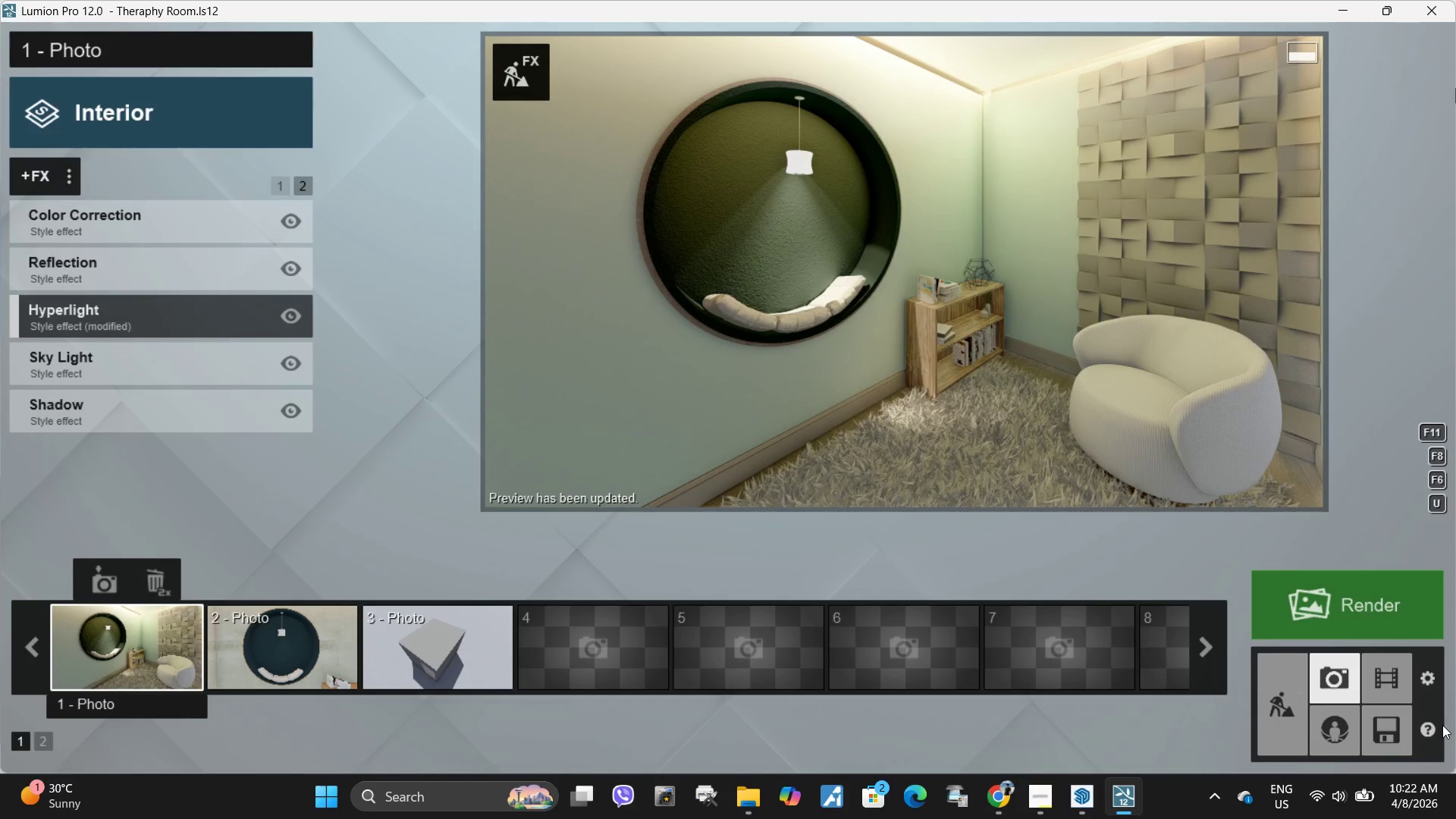 
mouse_move([1432, 725])
 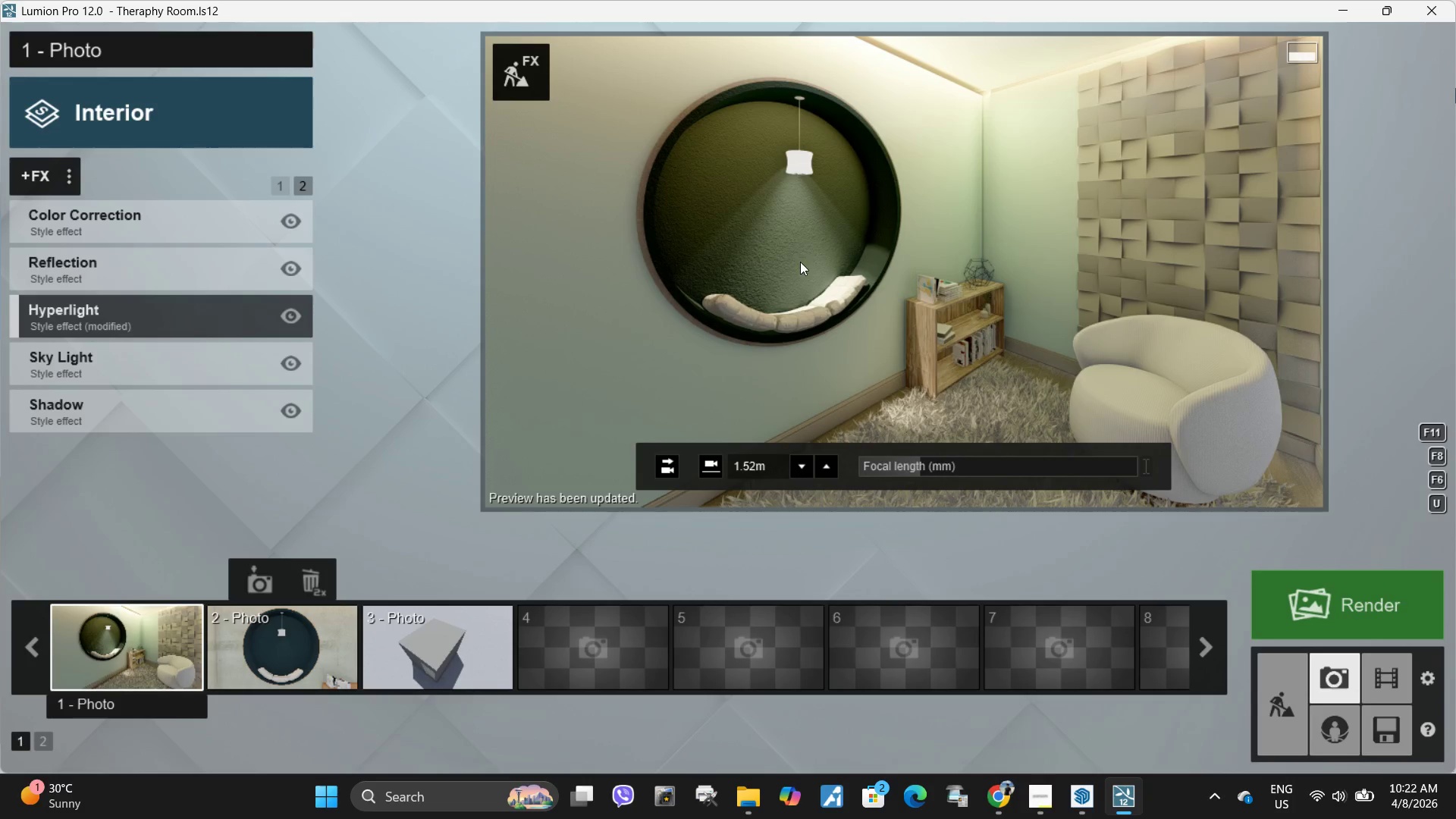 
wait(7.08)
 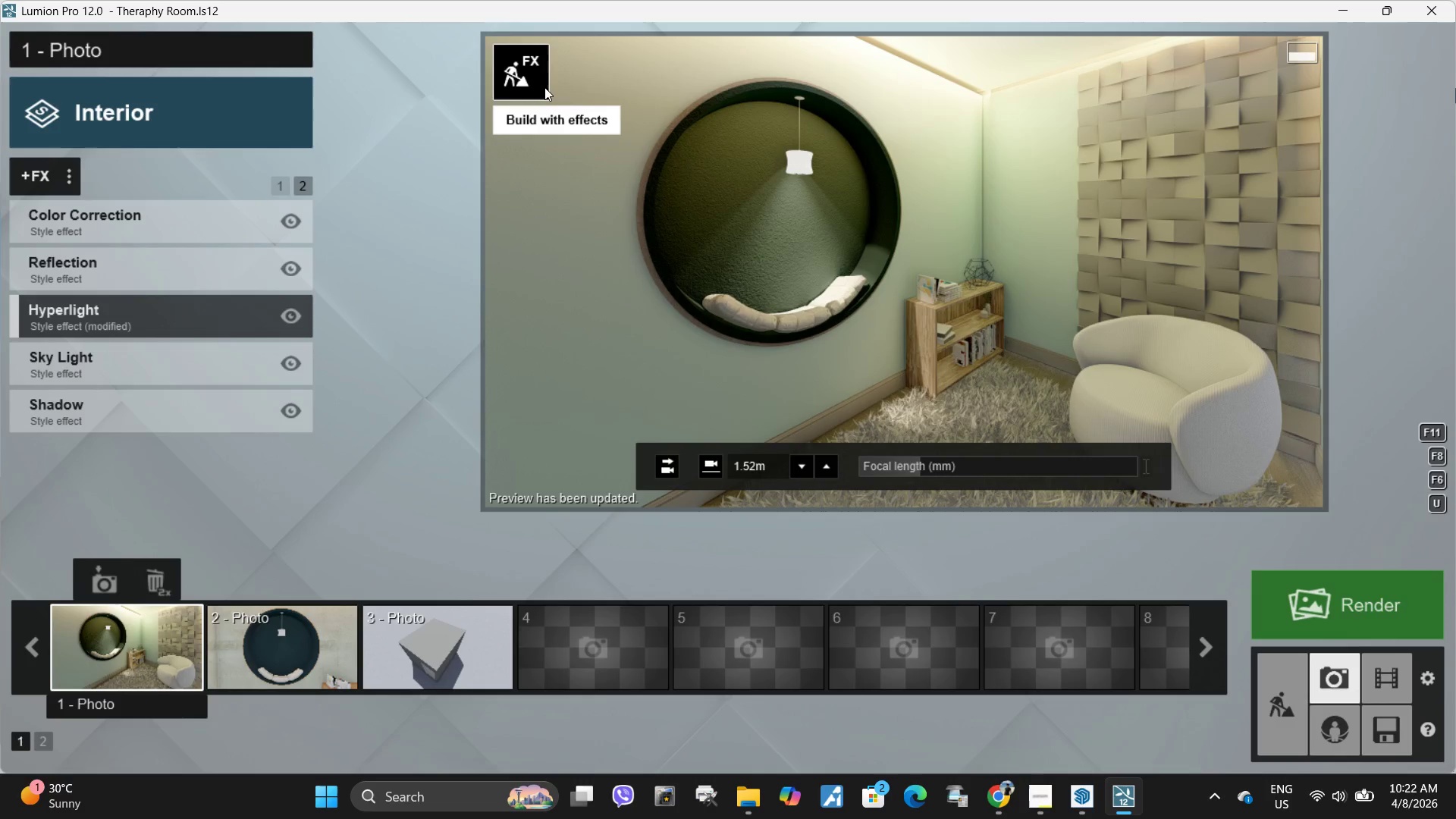 
key(E)
 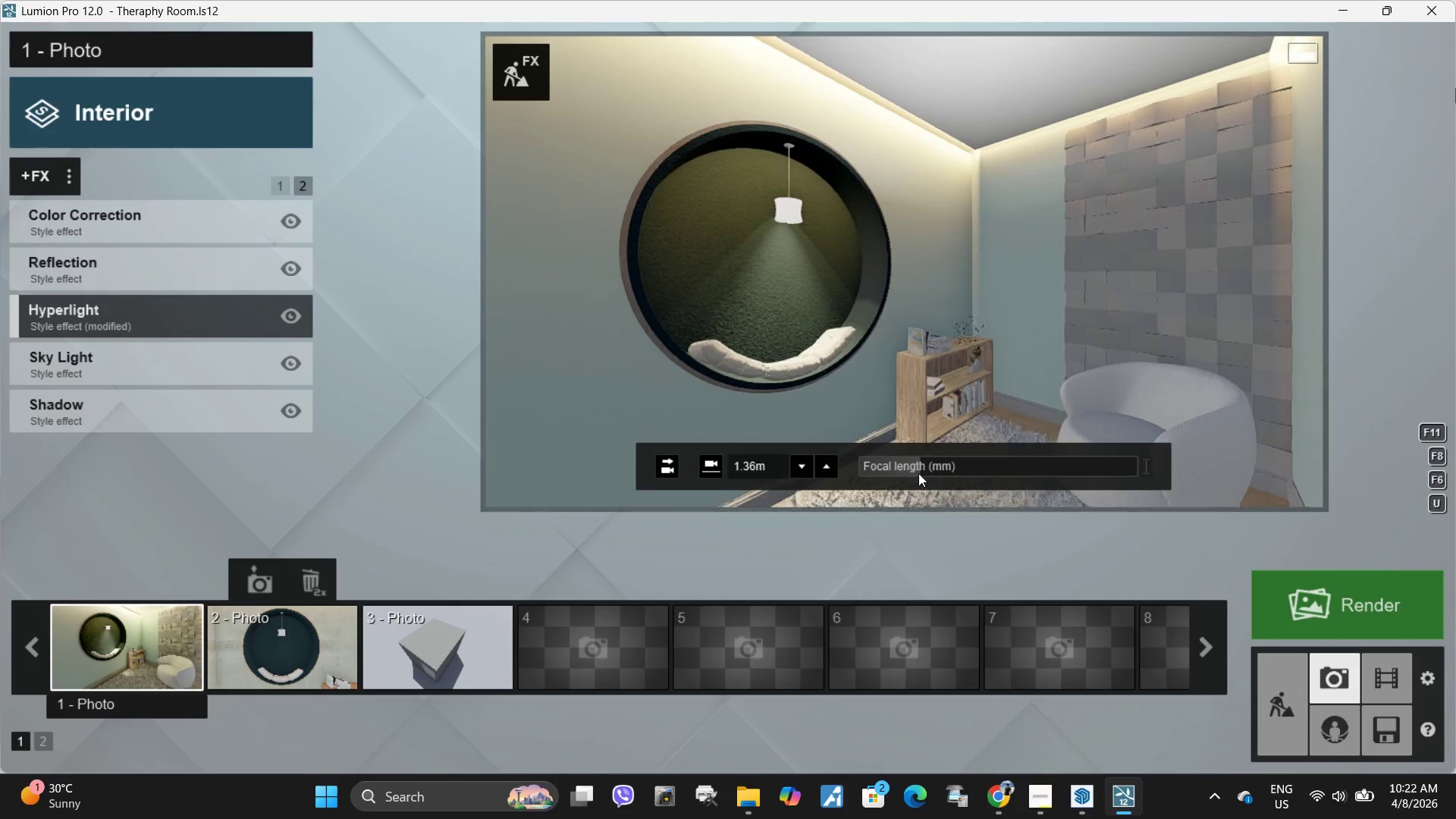 
left_click_drag(start_coordinate=[915, 469], to_coordinate=[906, 469])
 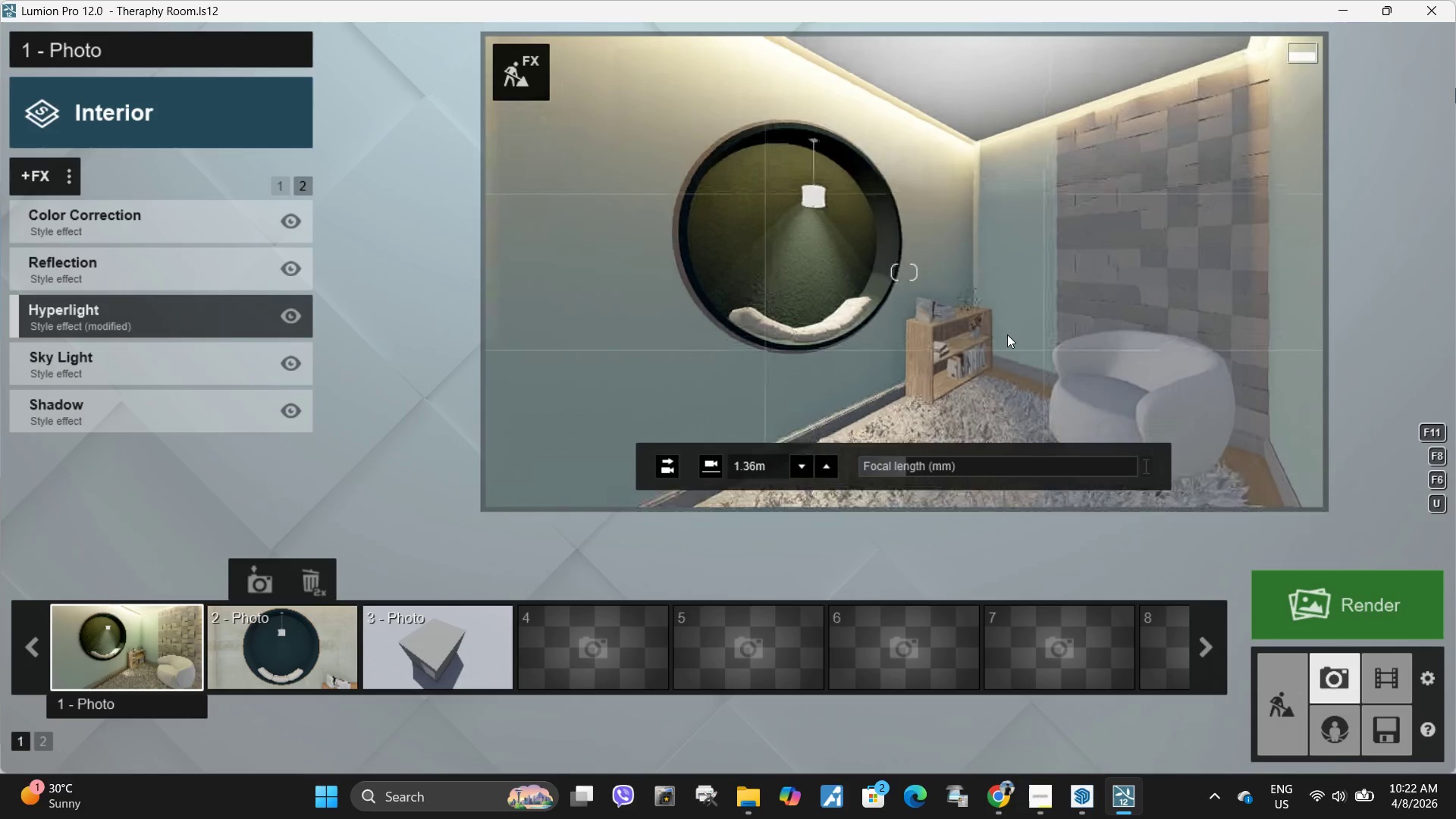 
right_click([1007, 334])
 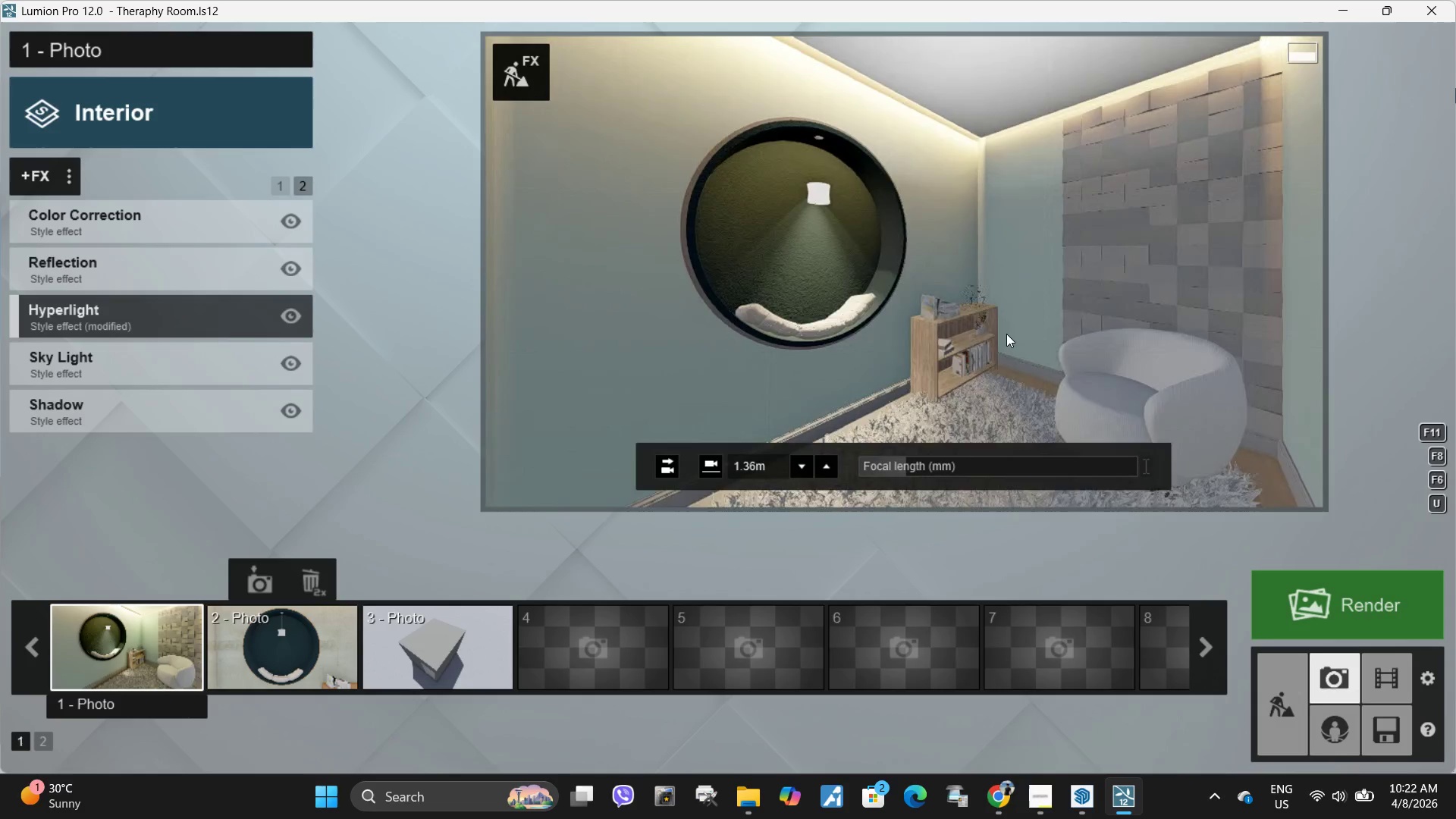 
left_click([1006, 334])
 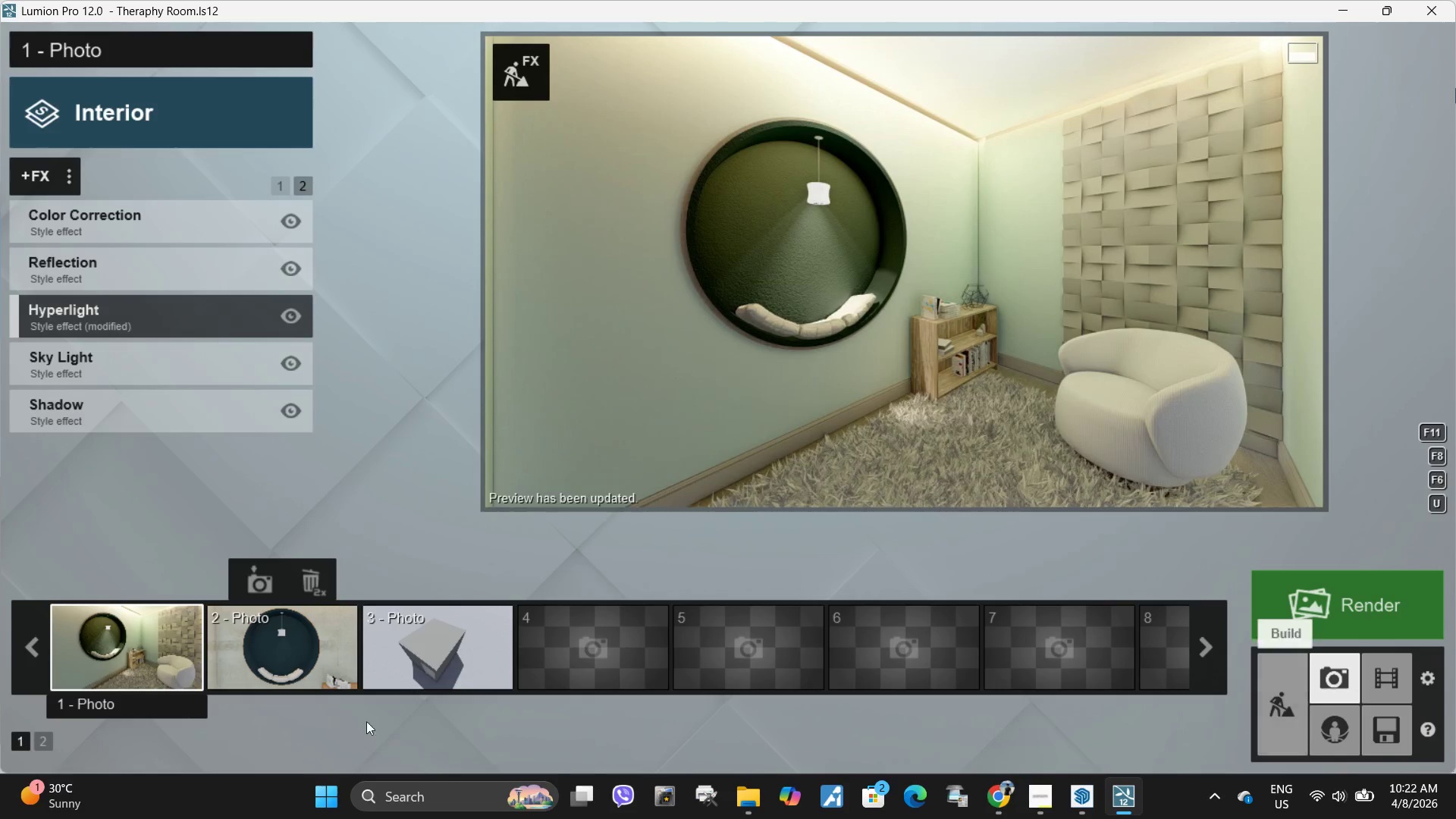 
left_click([105, 579])
 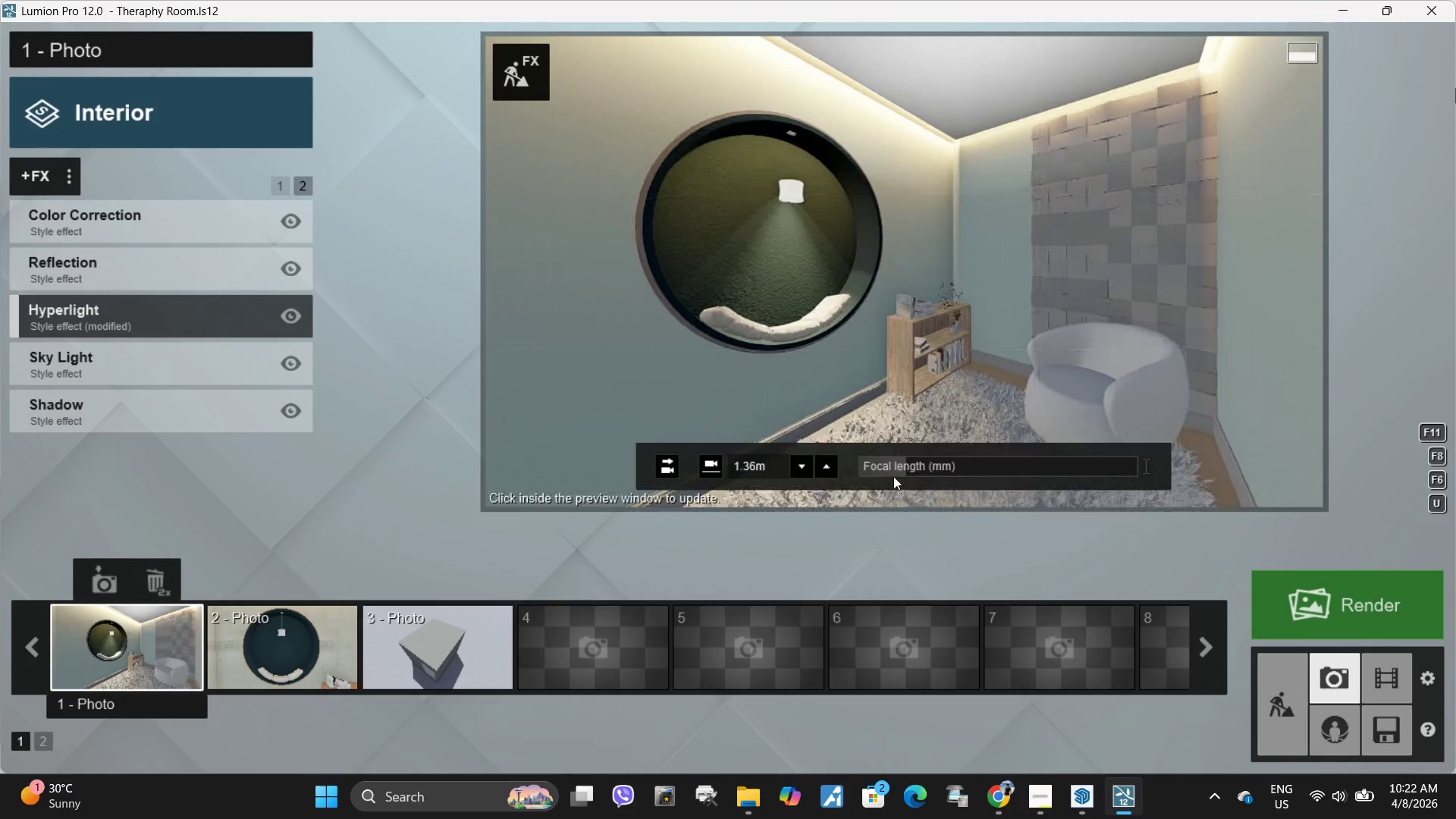 
type(wwsw)
 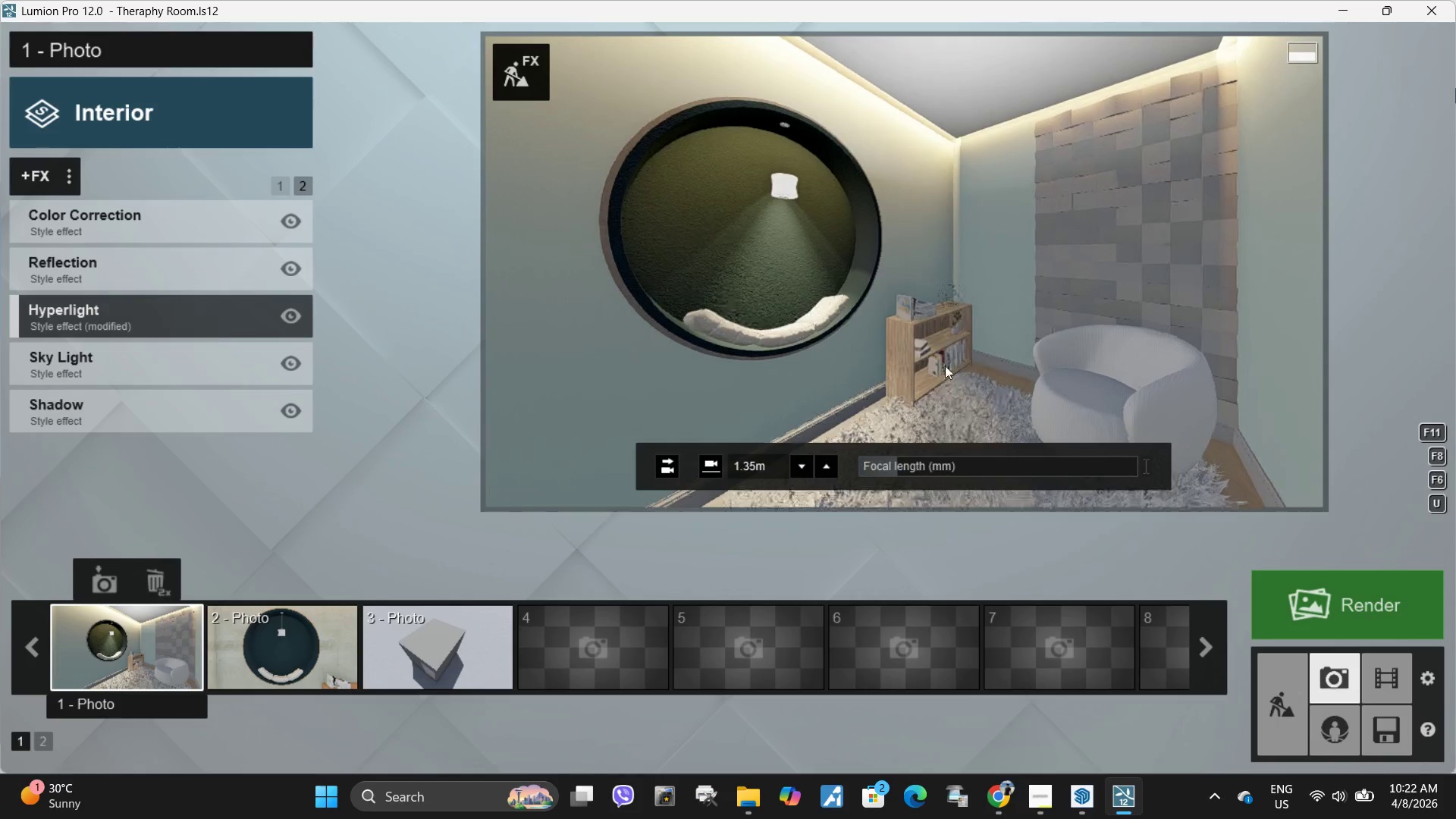 
left_click([945, 366])
 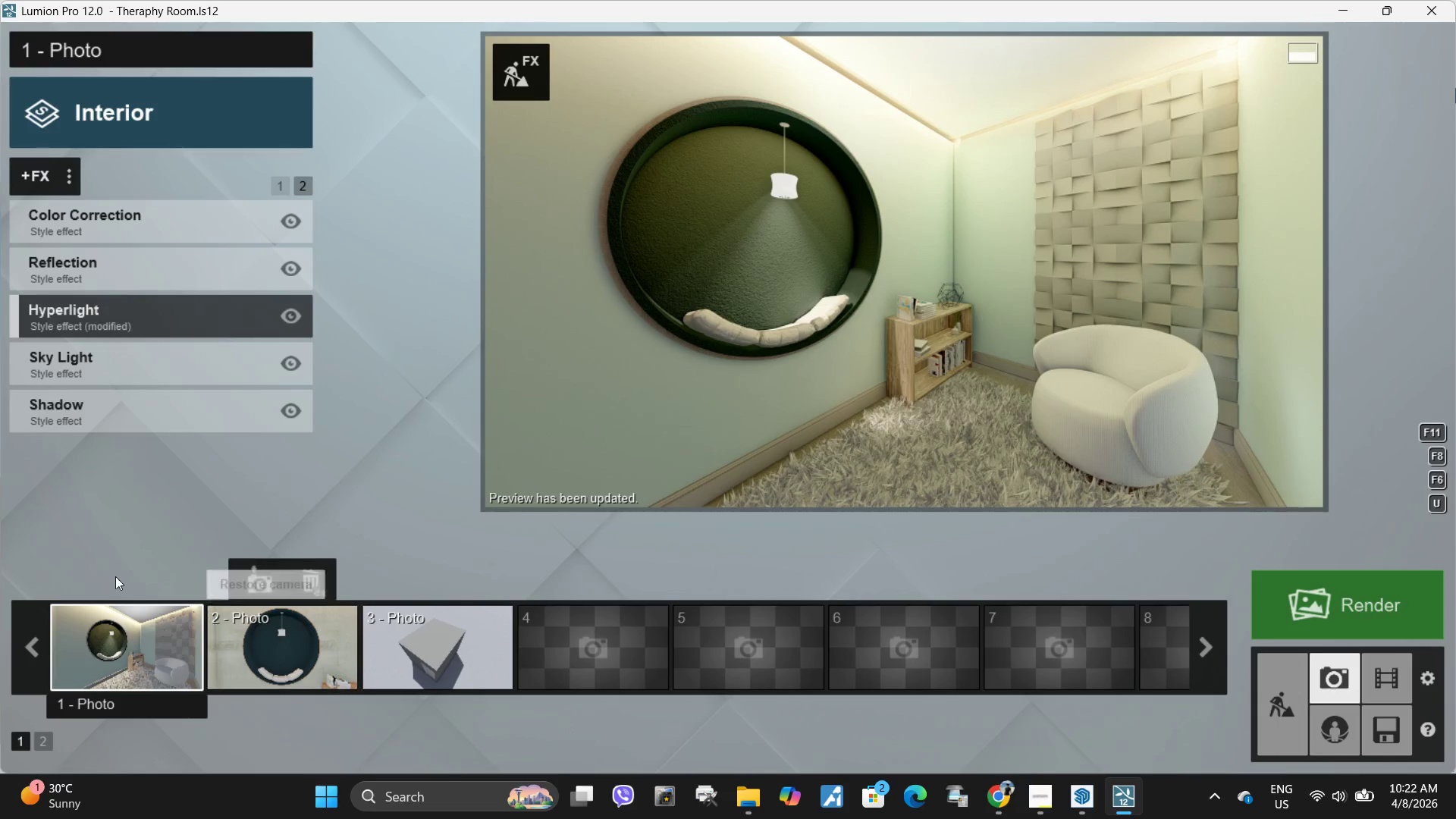 
left_click([118, 575])
 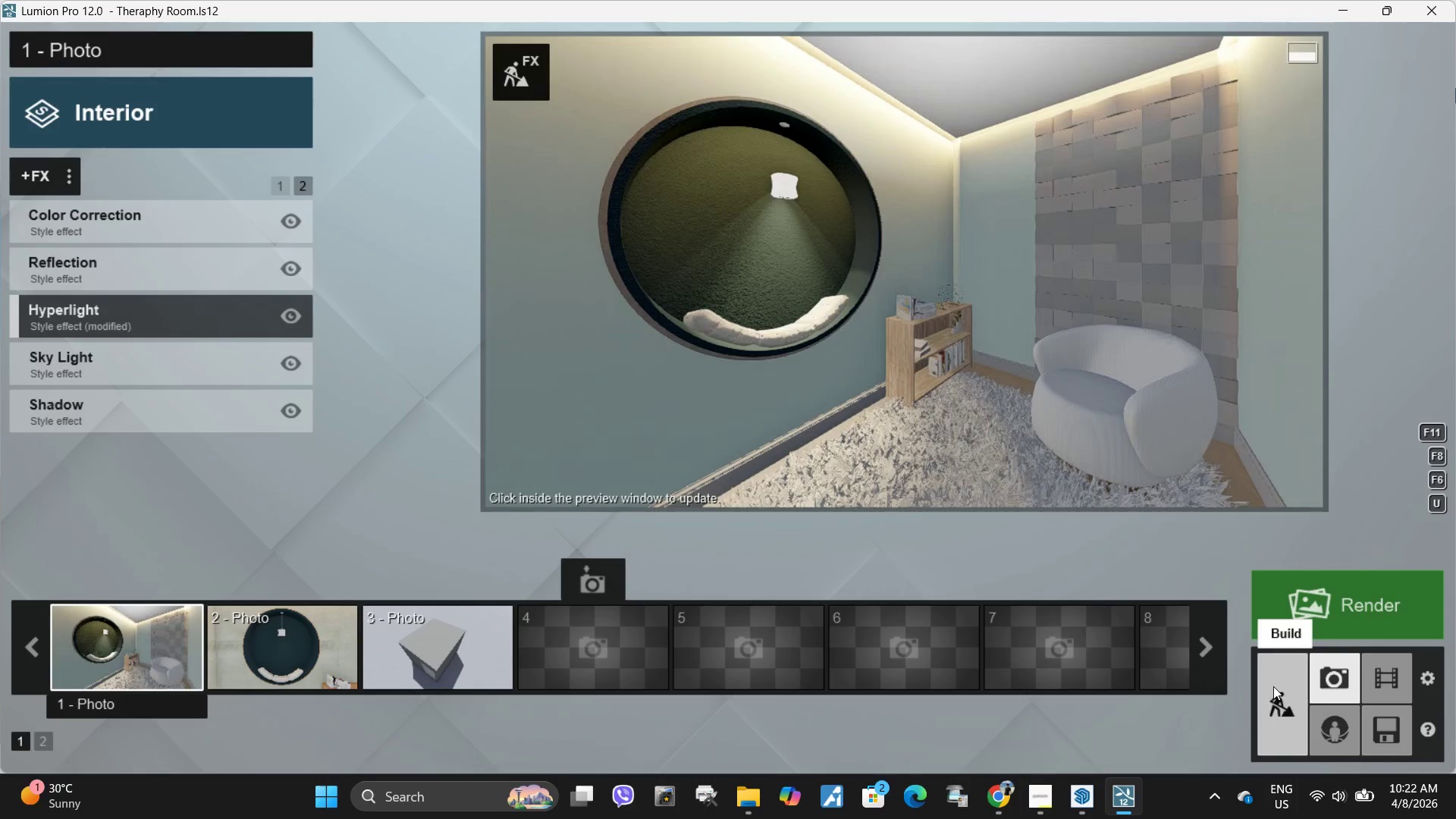 
left_click([1273, 686])
 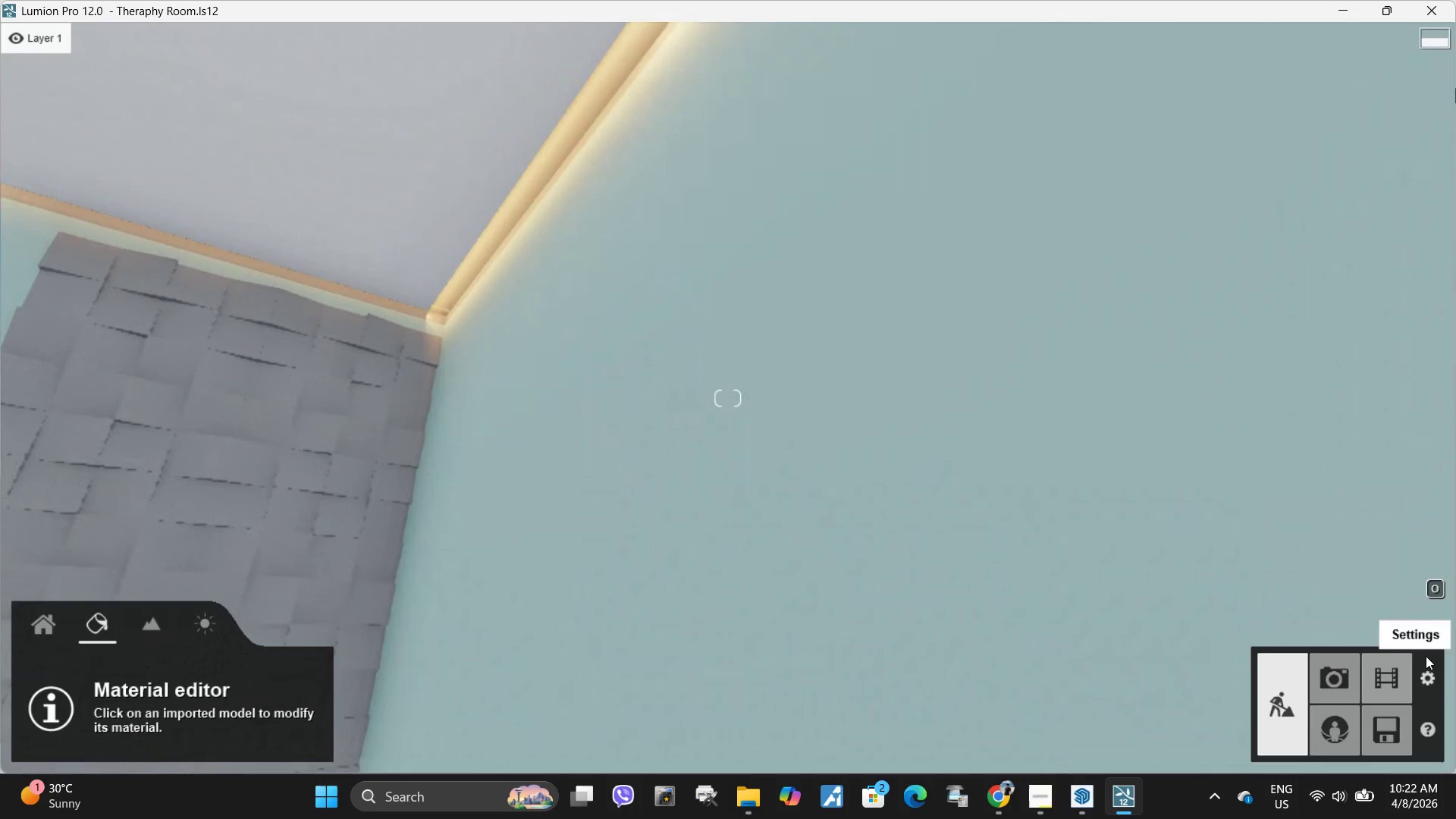 
left_click([1357, 681])
 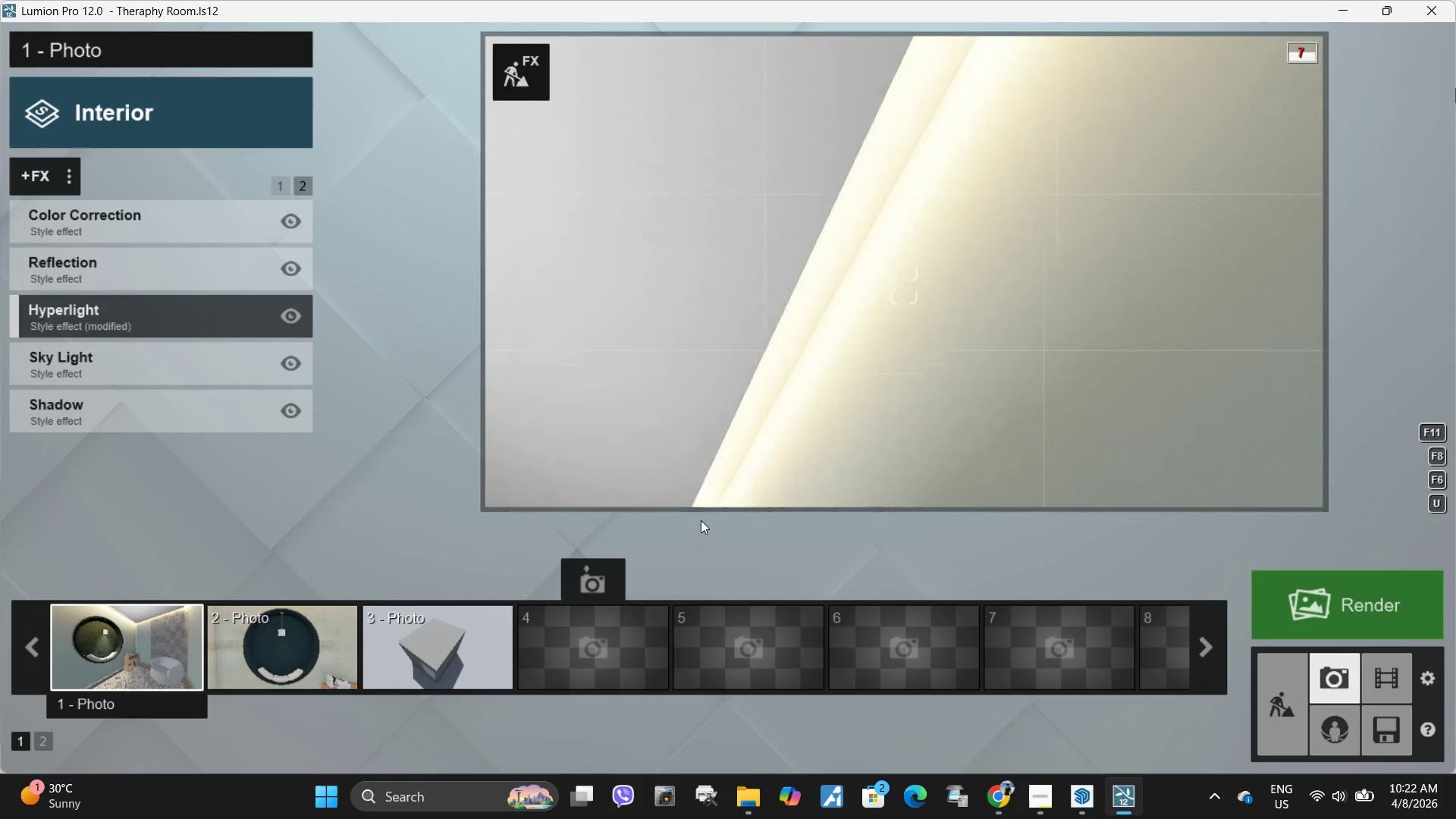 
hold_key(key=D, duration=0.44)
 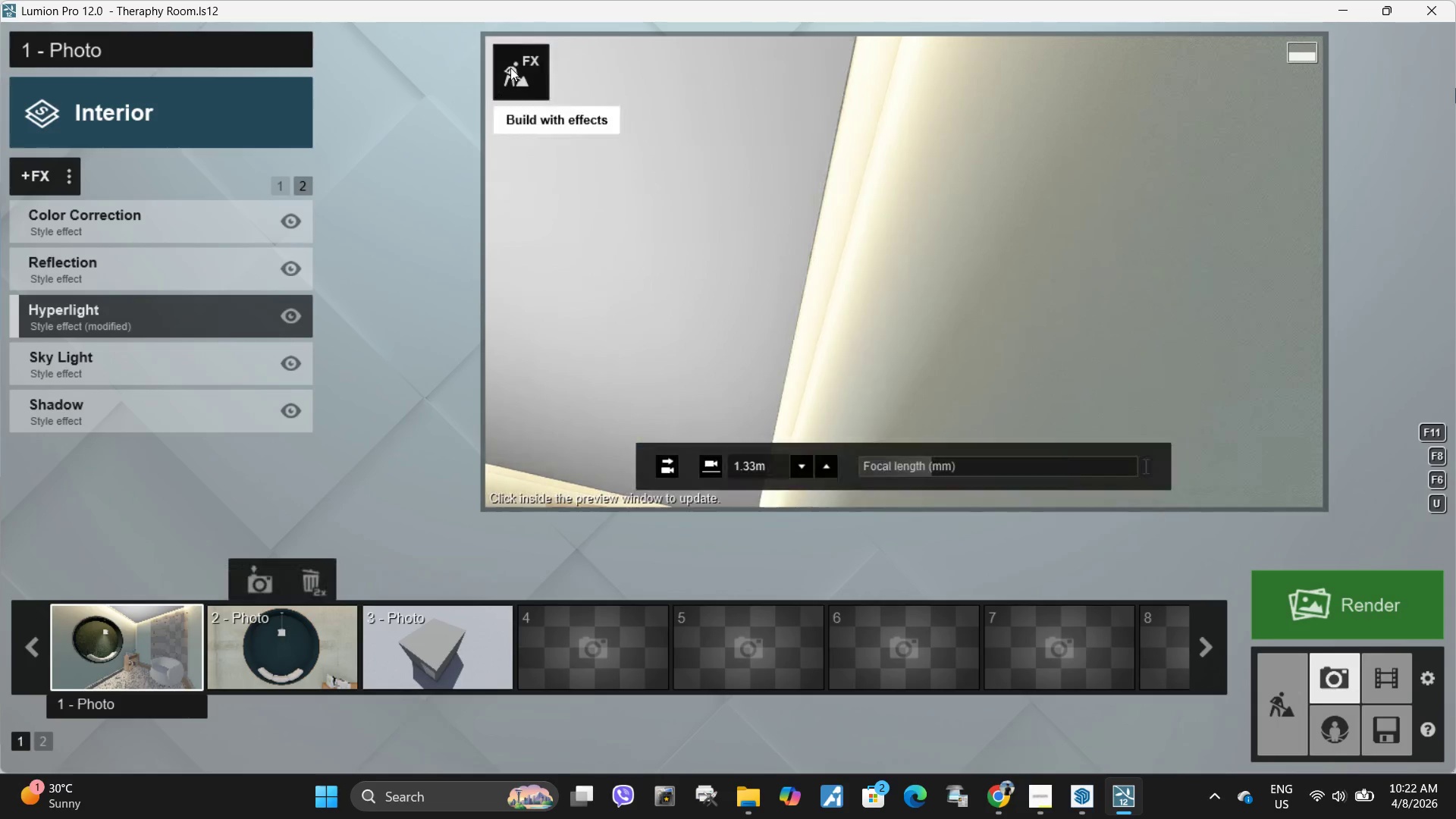 
left_click([513, 66])
 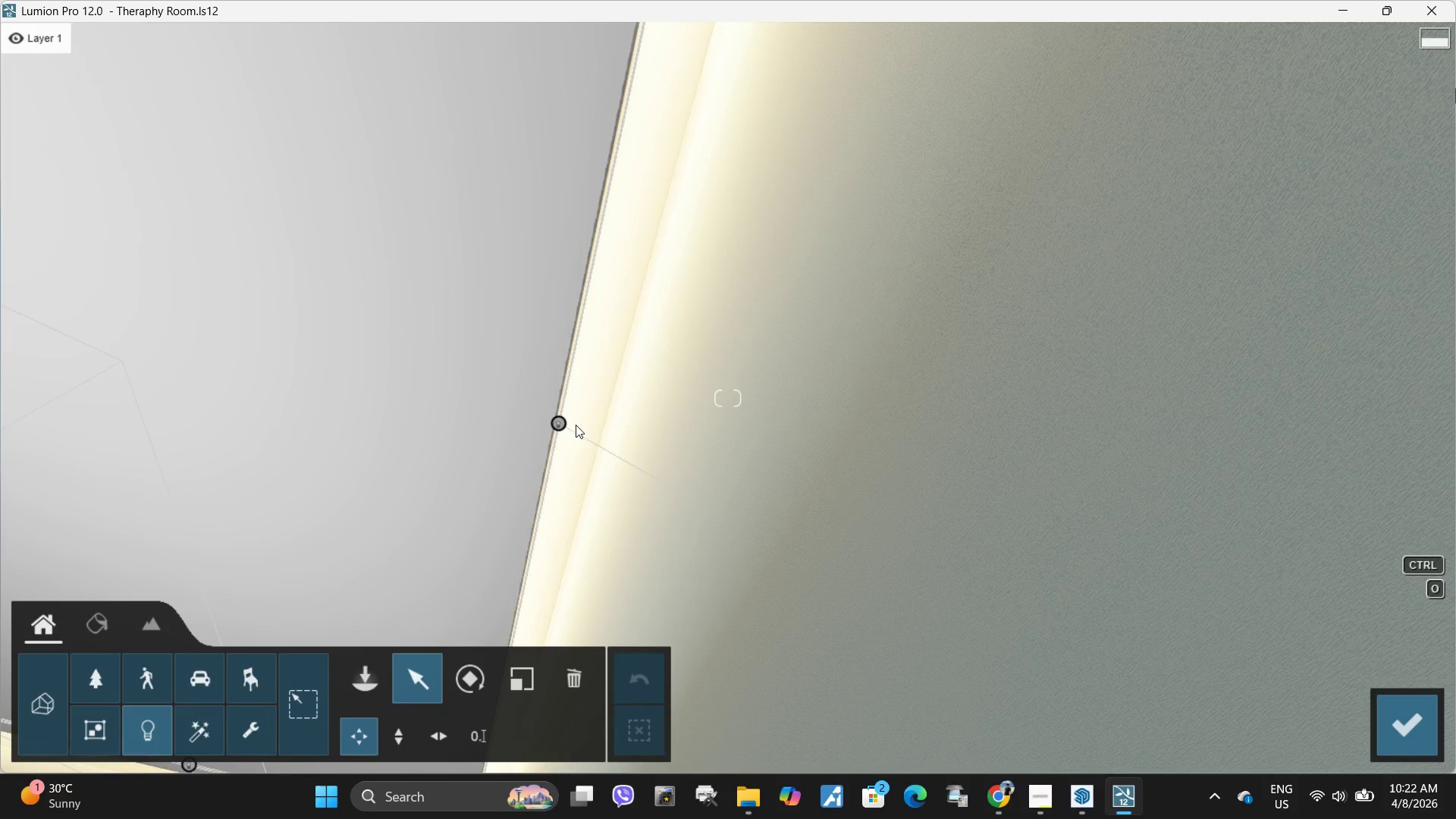 
left_click_drag(start_coordinate=[560, 425], to_coordinate=[554, 421])
 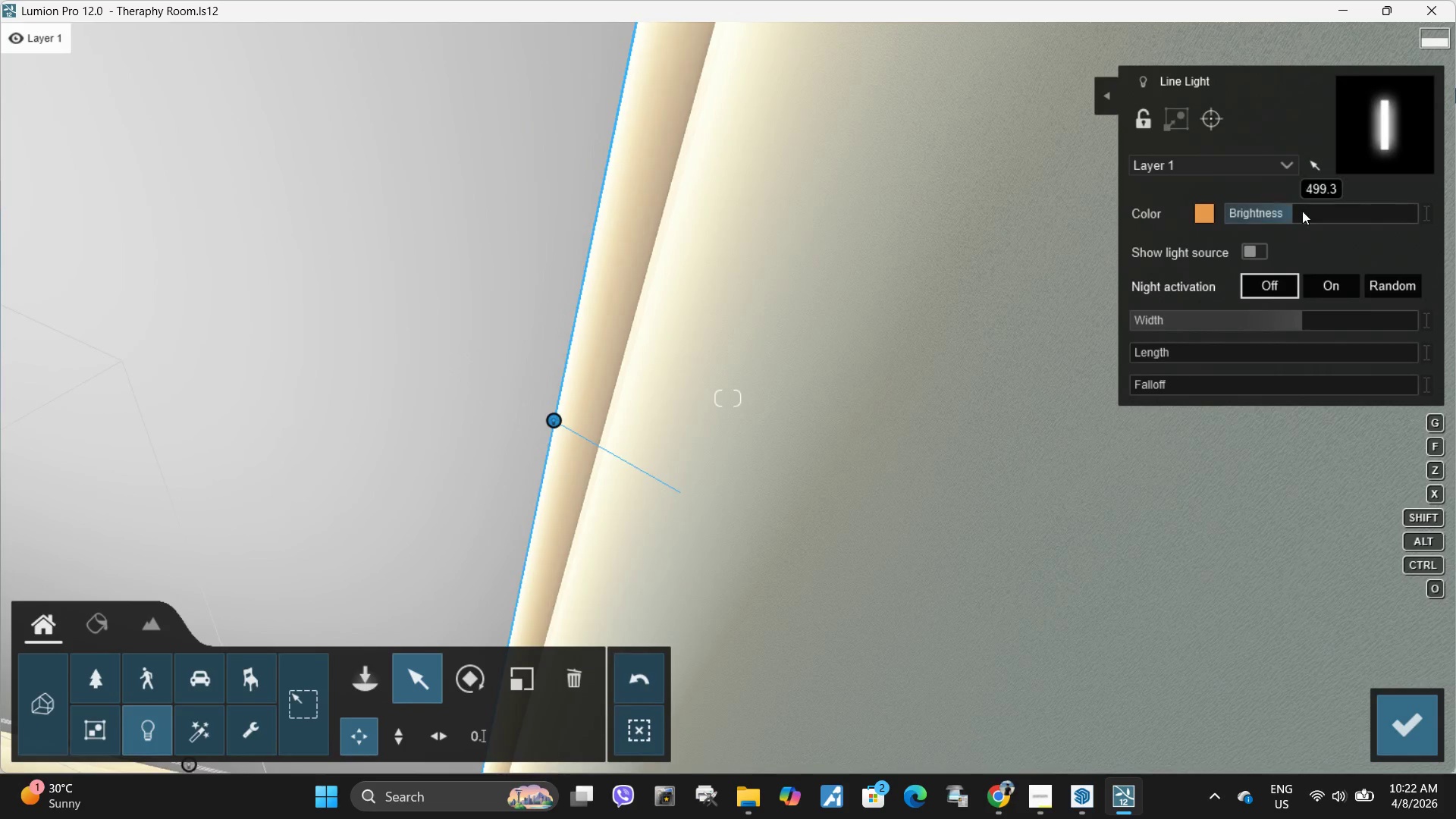 
left_click_drag(start_coordinate=[1301, 211], to_coordinate=[1280, 215])
 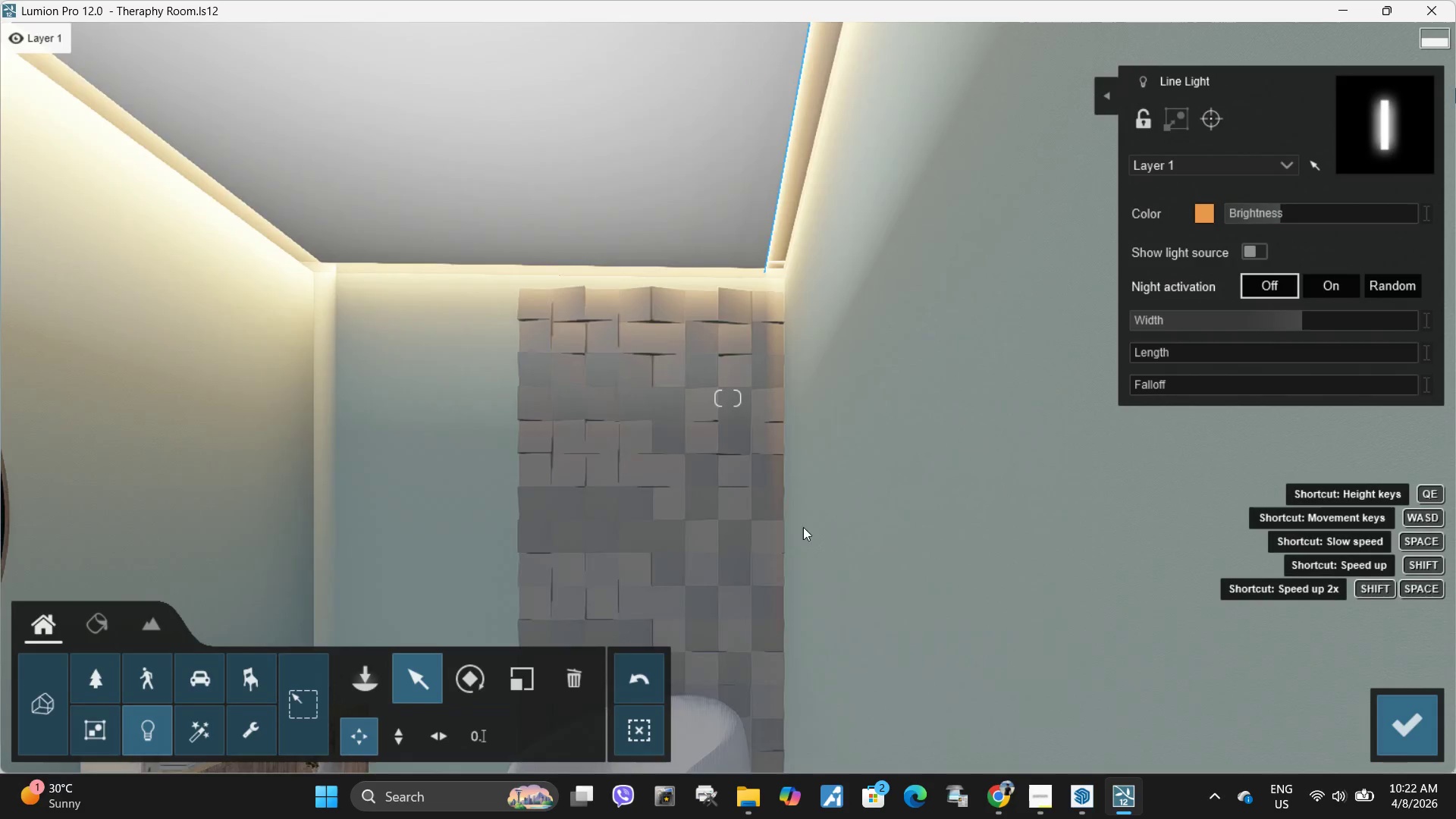 
key(A)
 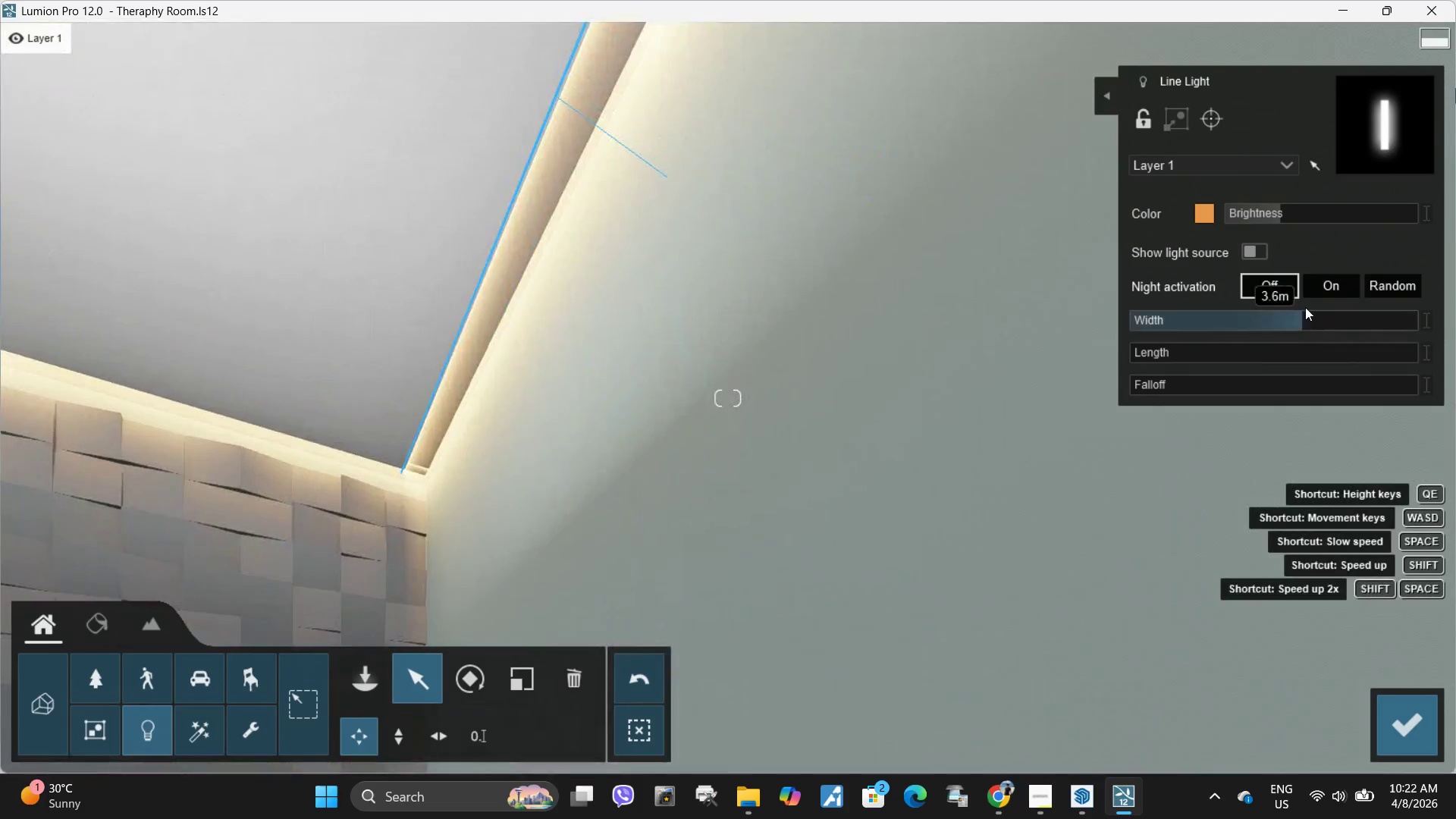 
left_click_drag(start_coordinate=[1303, 319], to_coordinate=[1299, 322])
 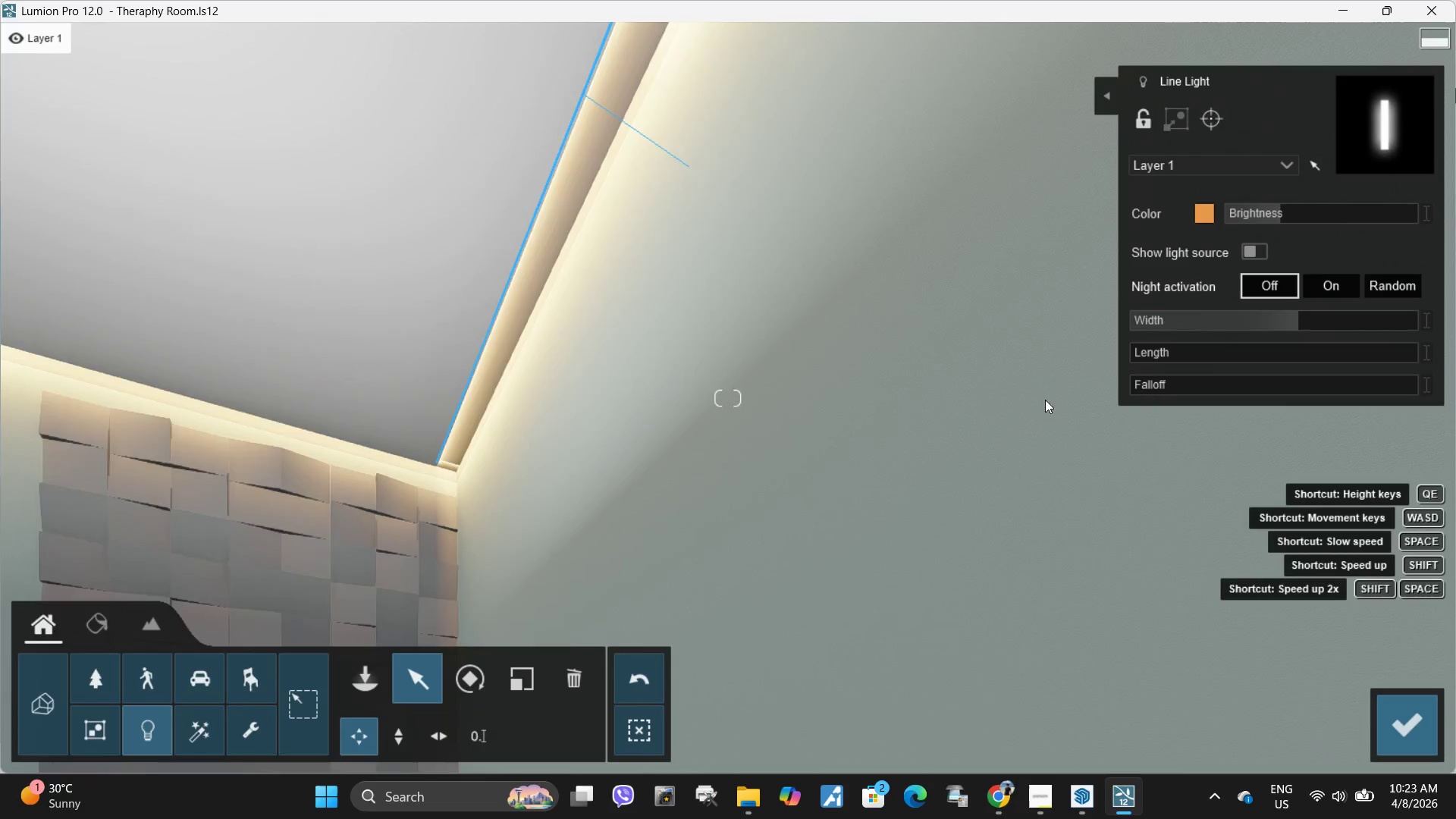 
key(D)
 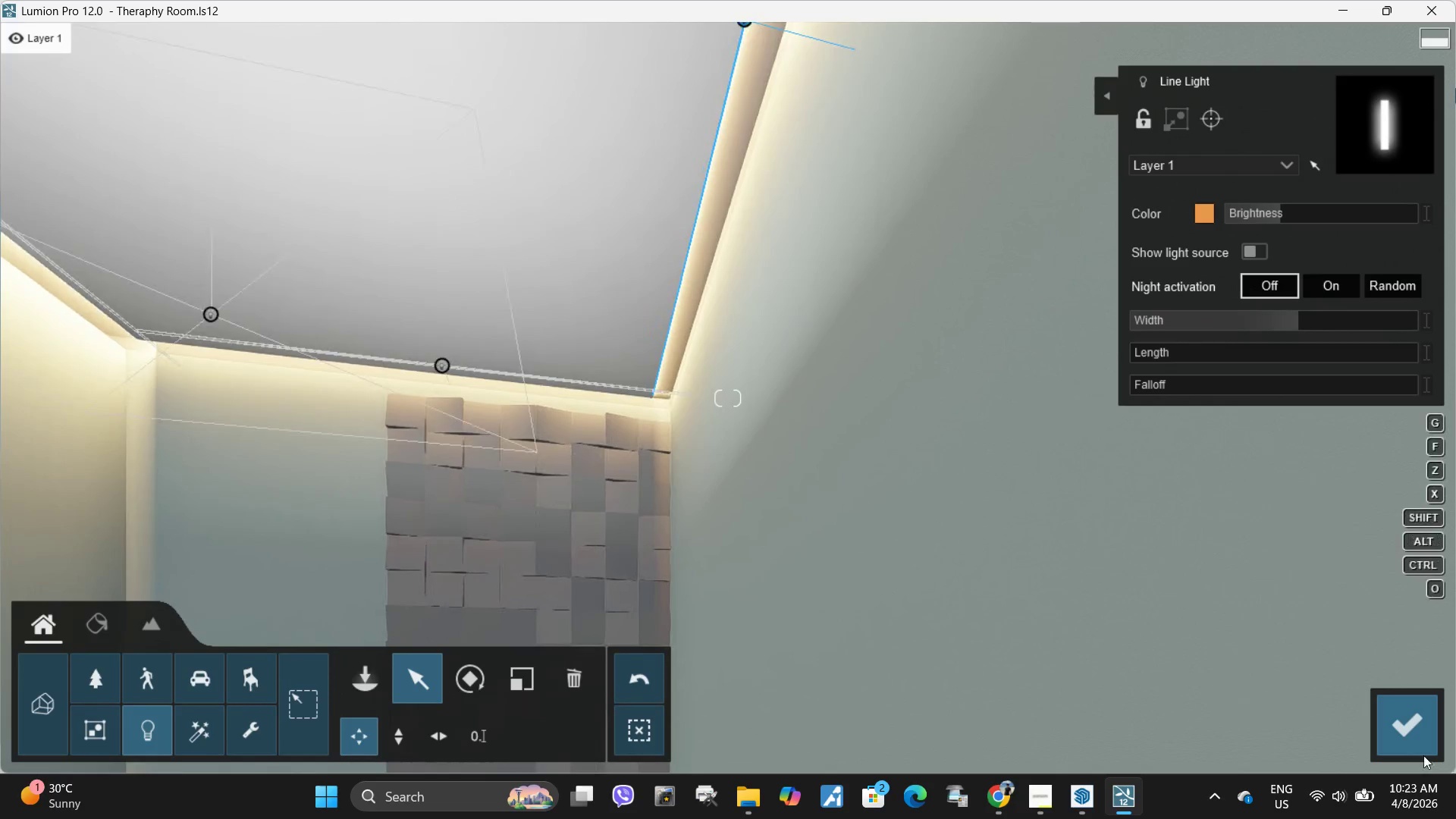 
left_click([1409, 730])
 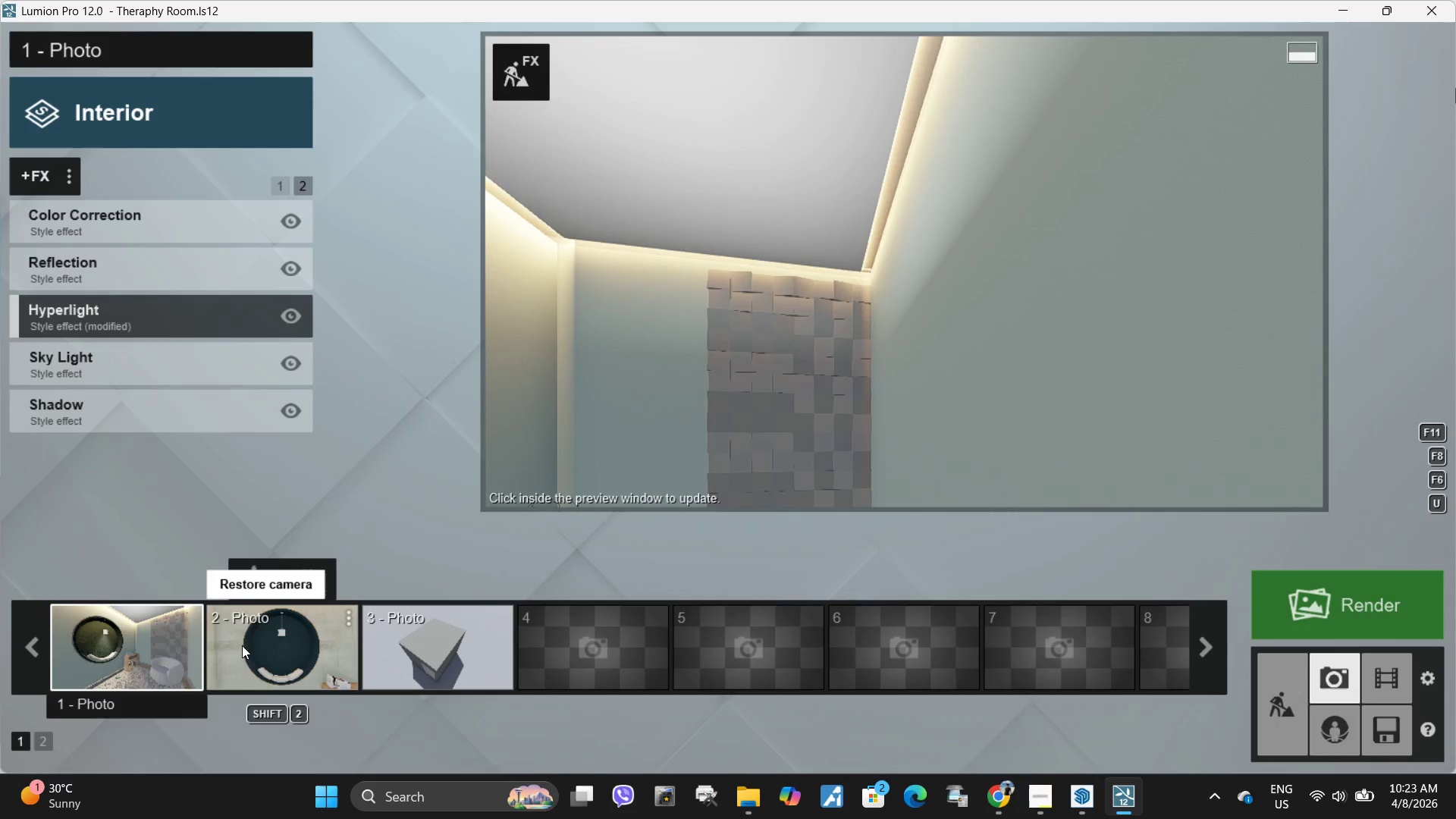 
left_click([162, 643])
 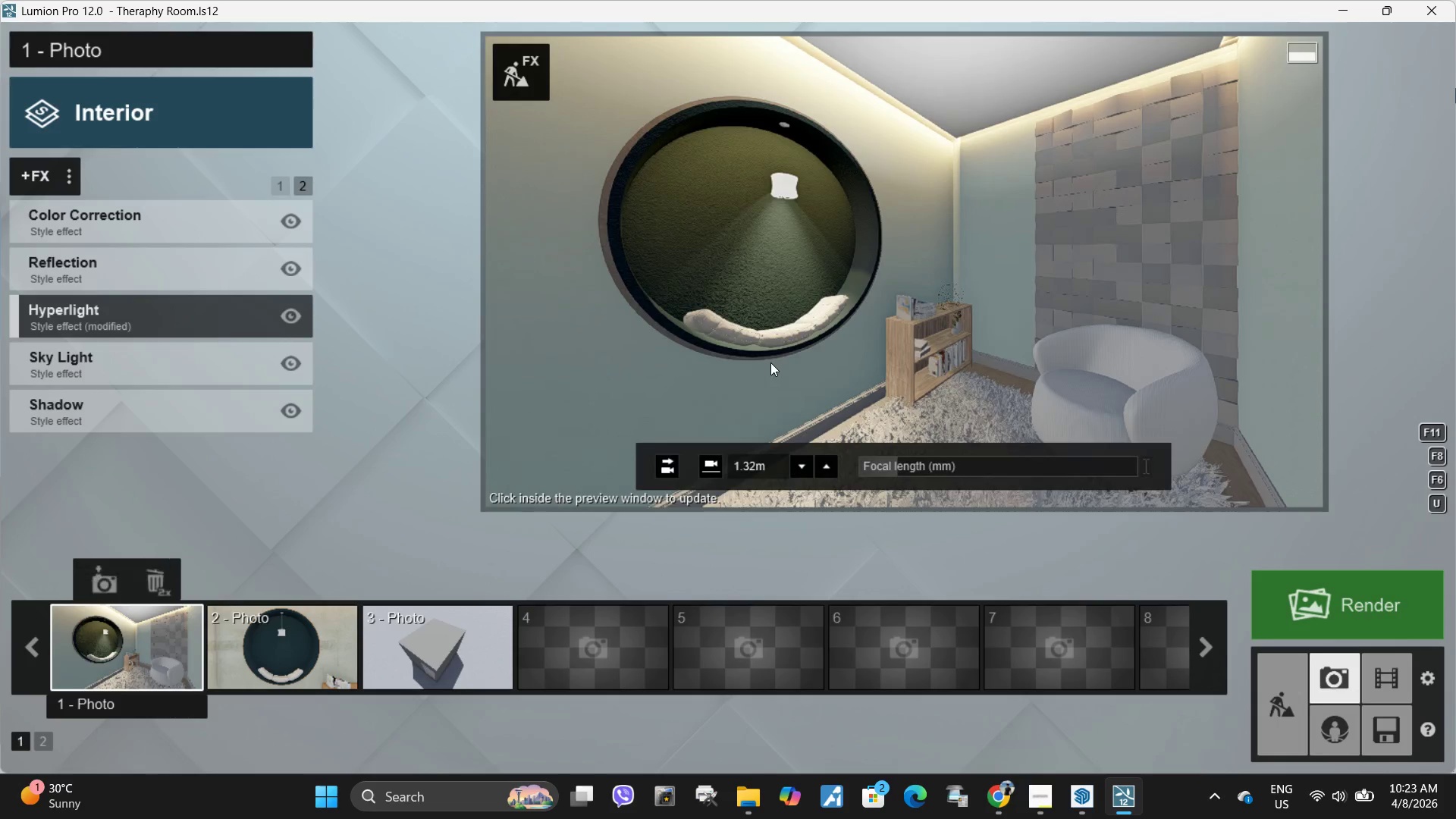 
left_click([770, 362])
 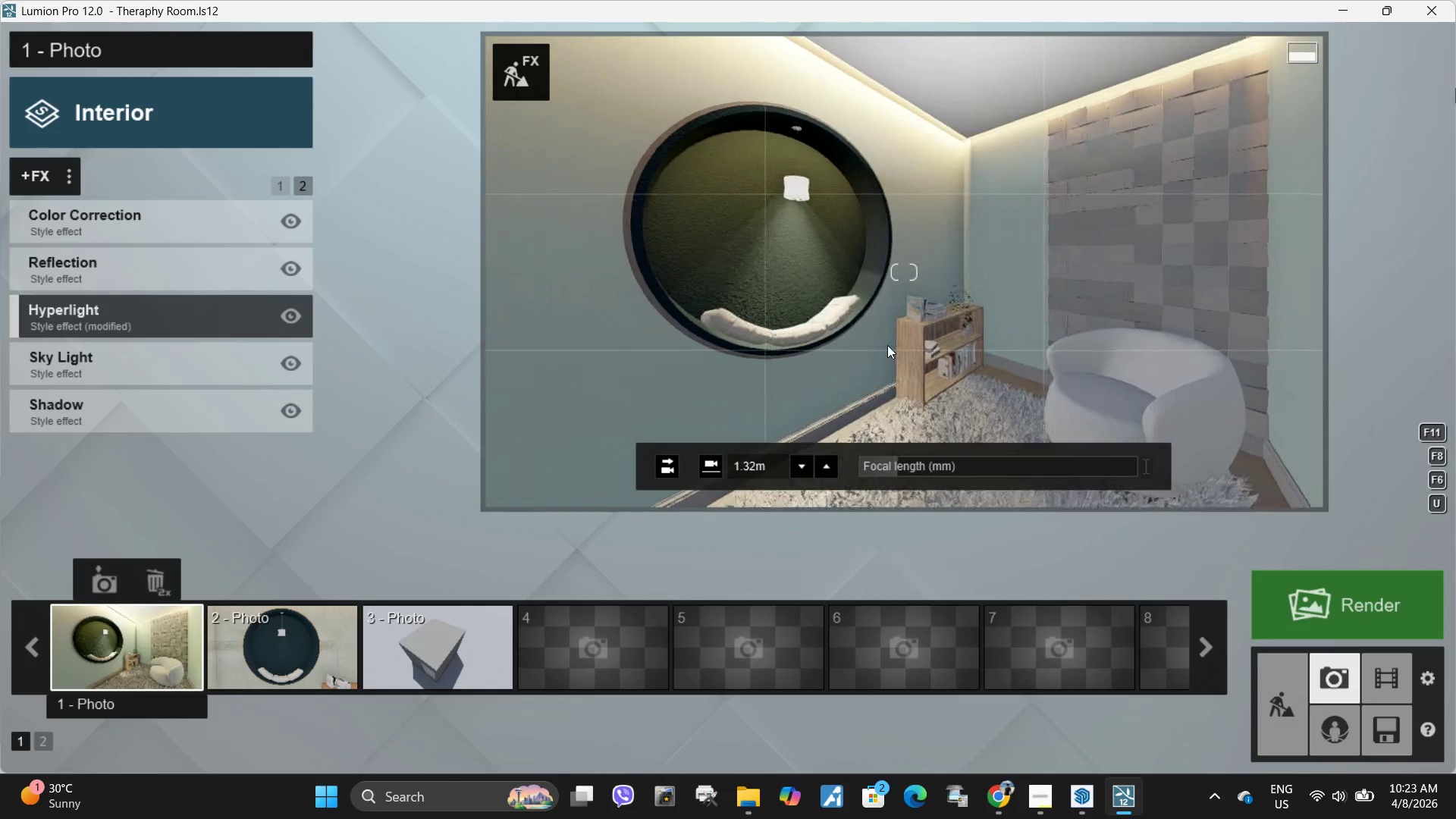 
left_click([887, 345])
 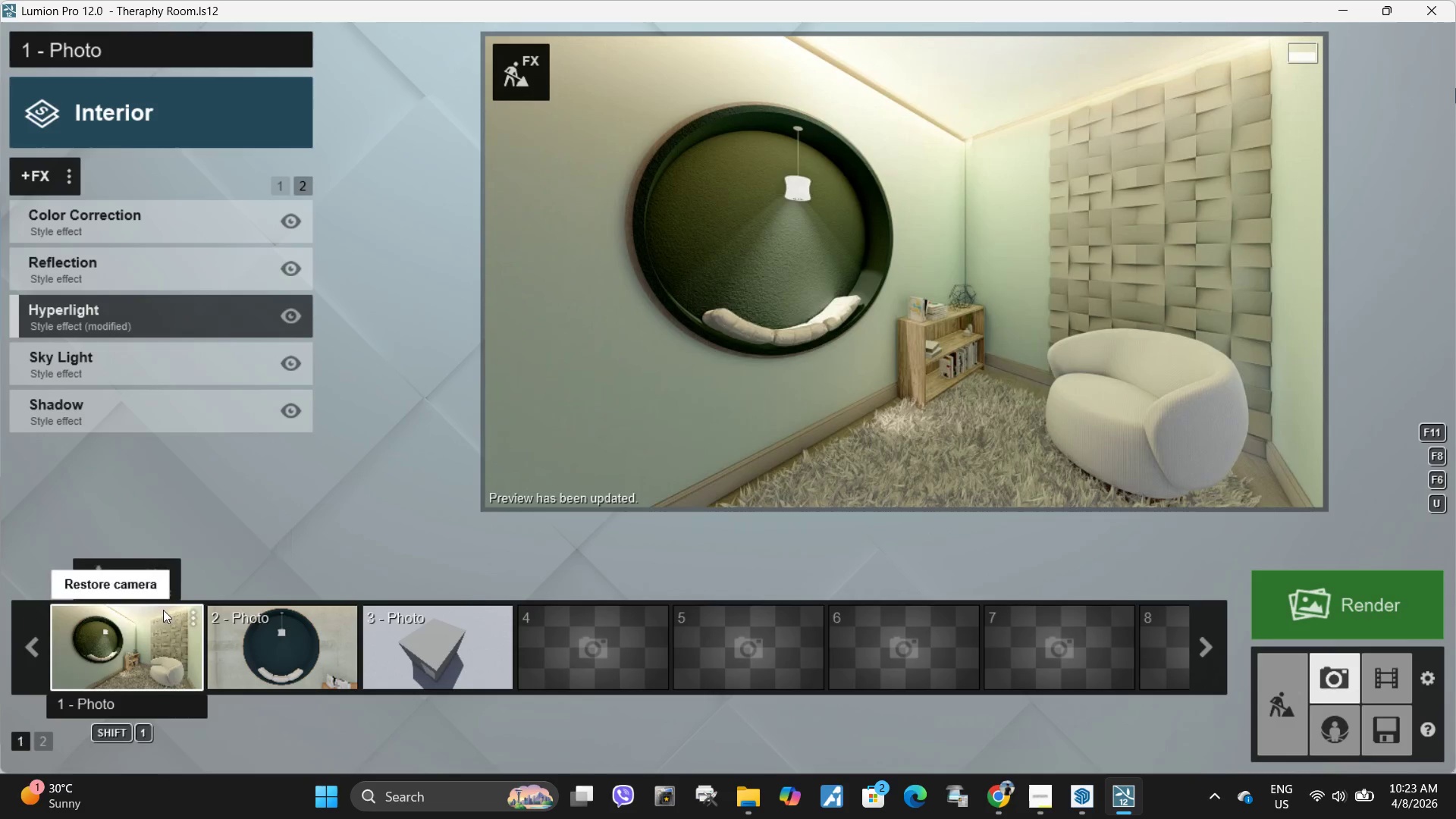 
left_click([102, 579])
 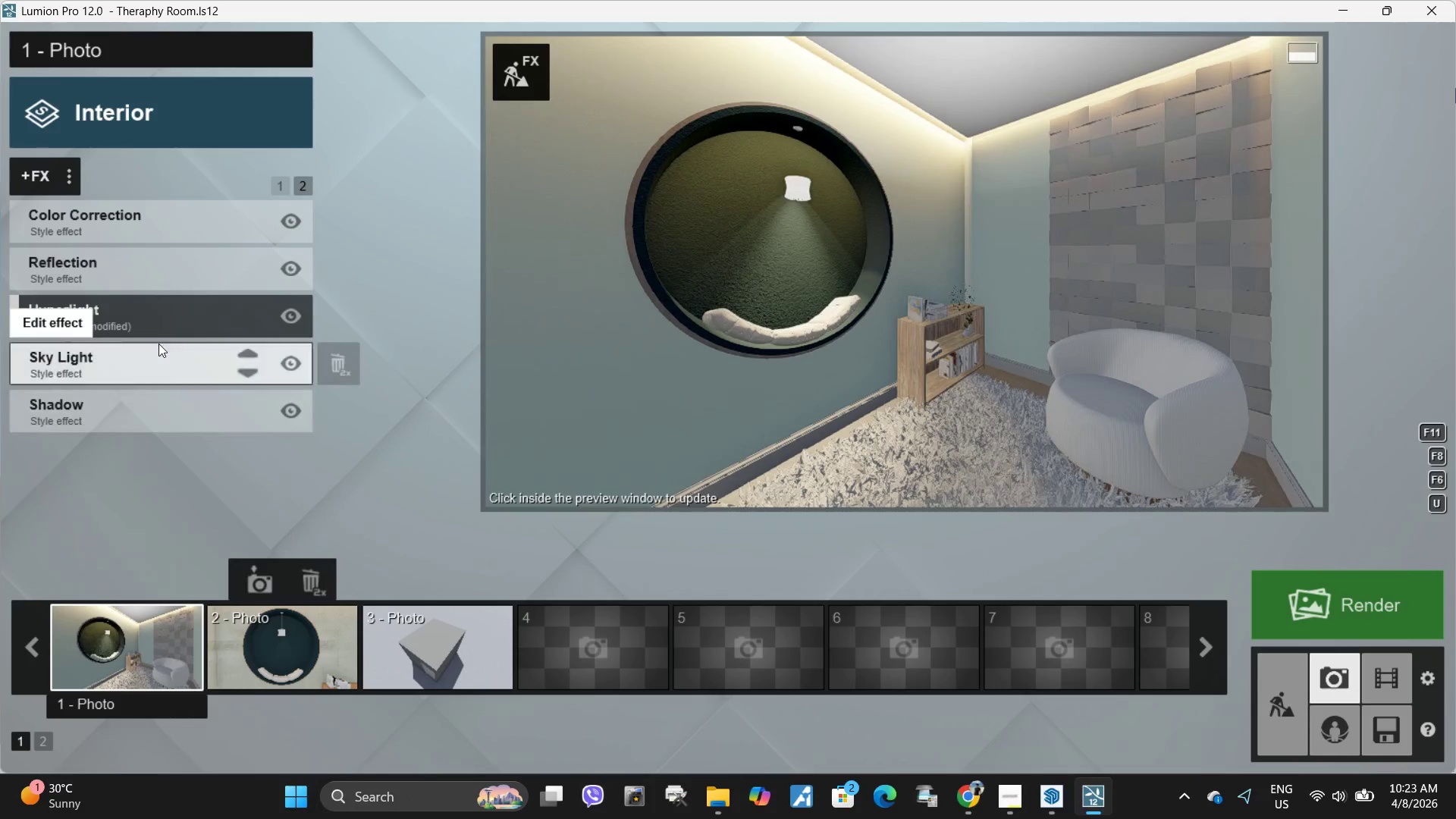 
left_click([124, 409])
 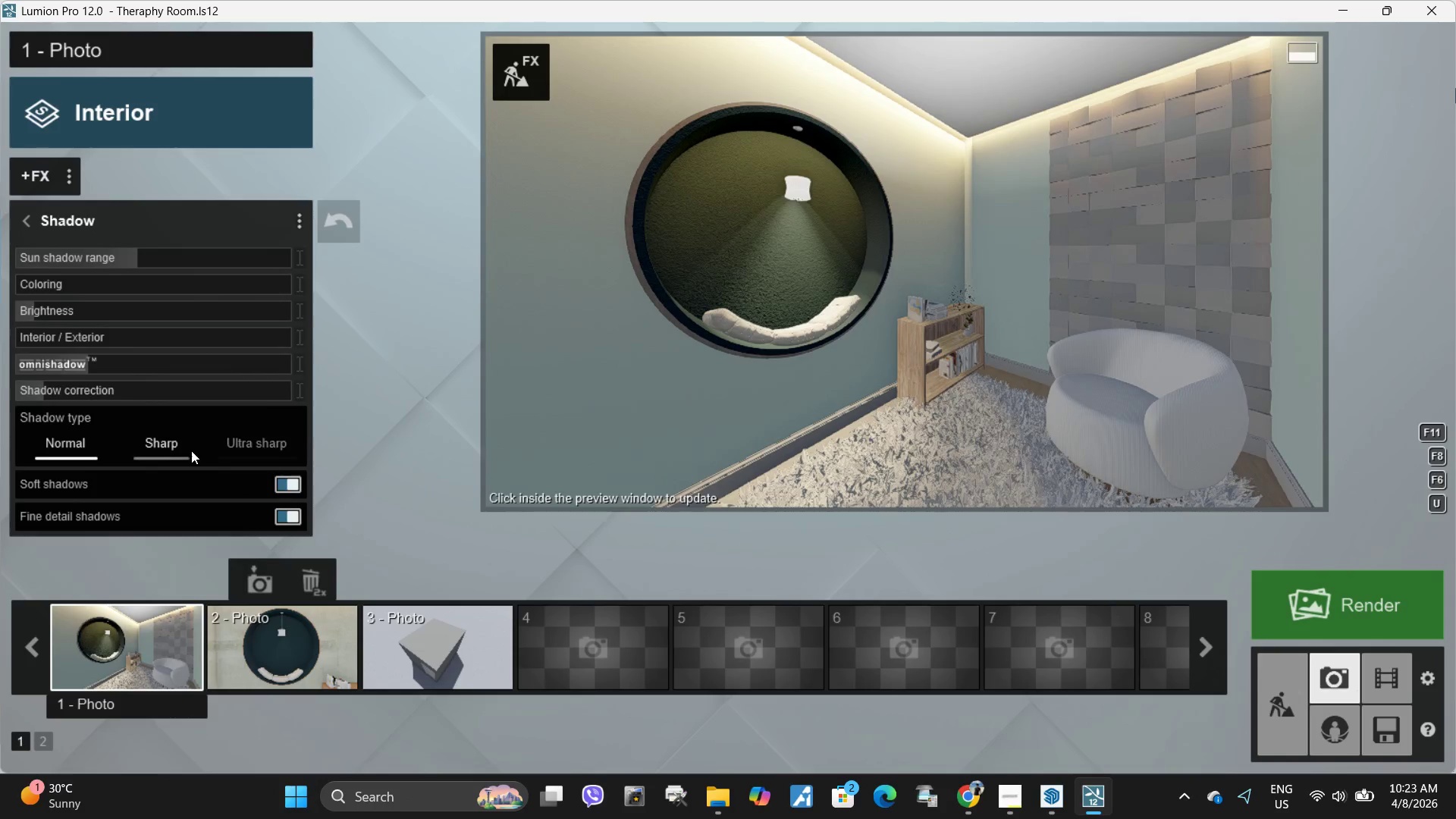 
left_click([249, 438])
 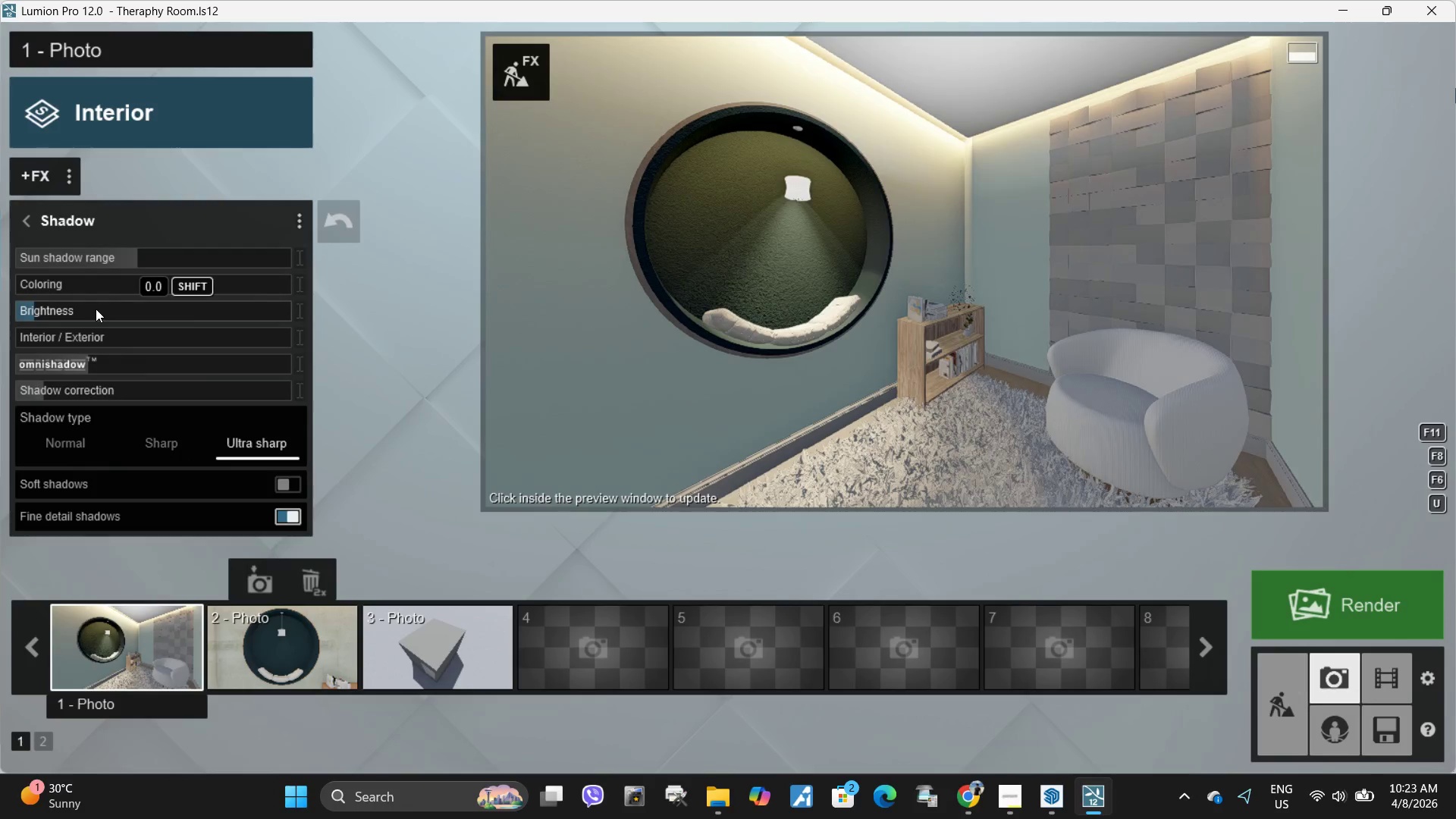 
left_click_drag(start_coordinate=[96, 309], to_coordinate=[107, 318])
 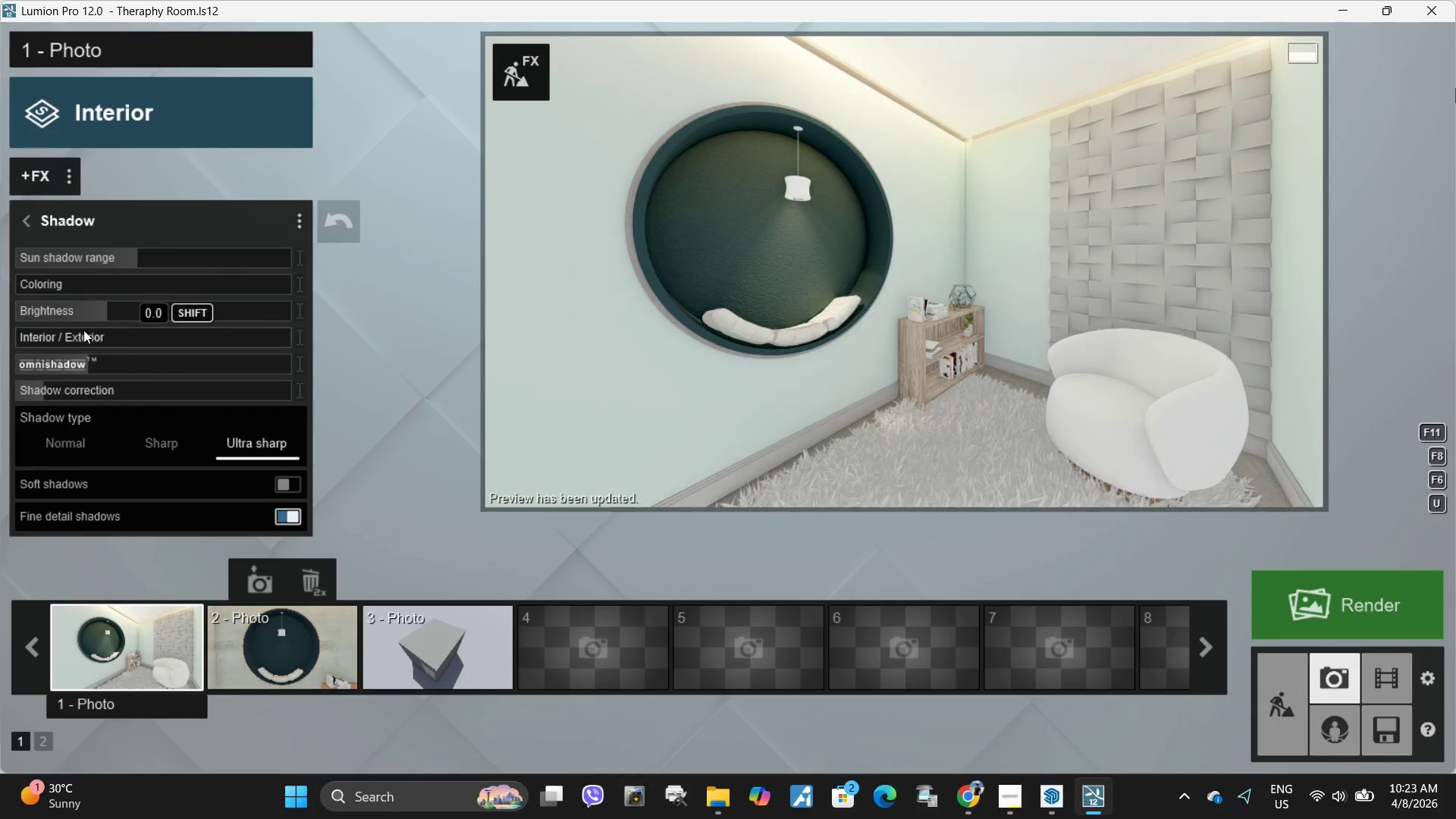 
left_click_drag(start_coordinate=[105, 307], to_coordinate=[78, 310])
 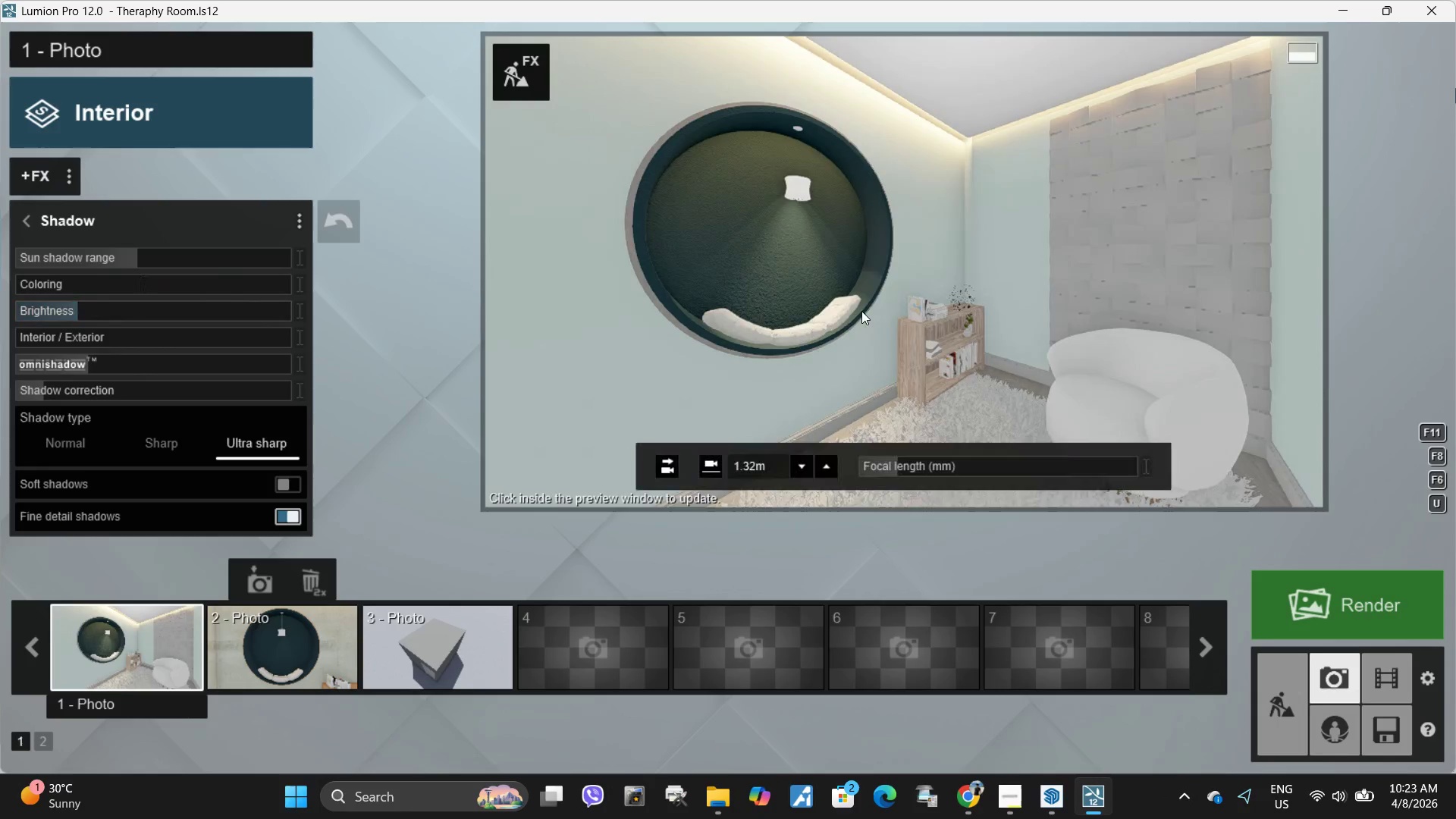 
left_click([861, 311])
 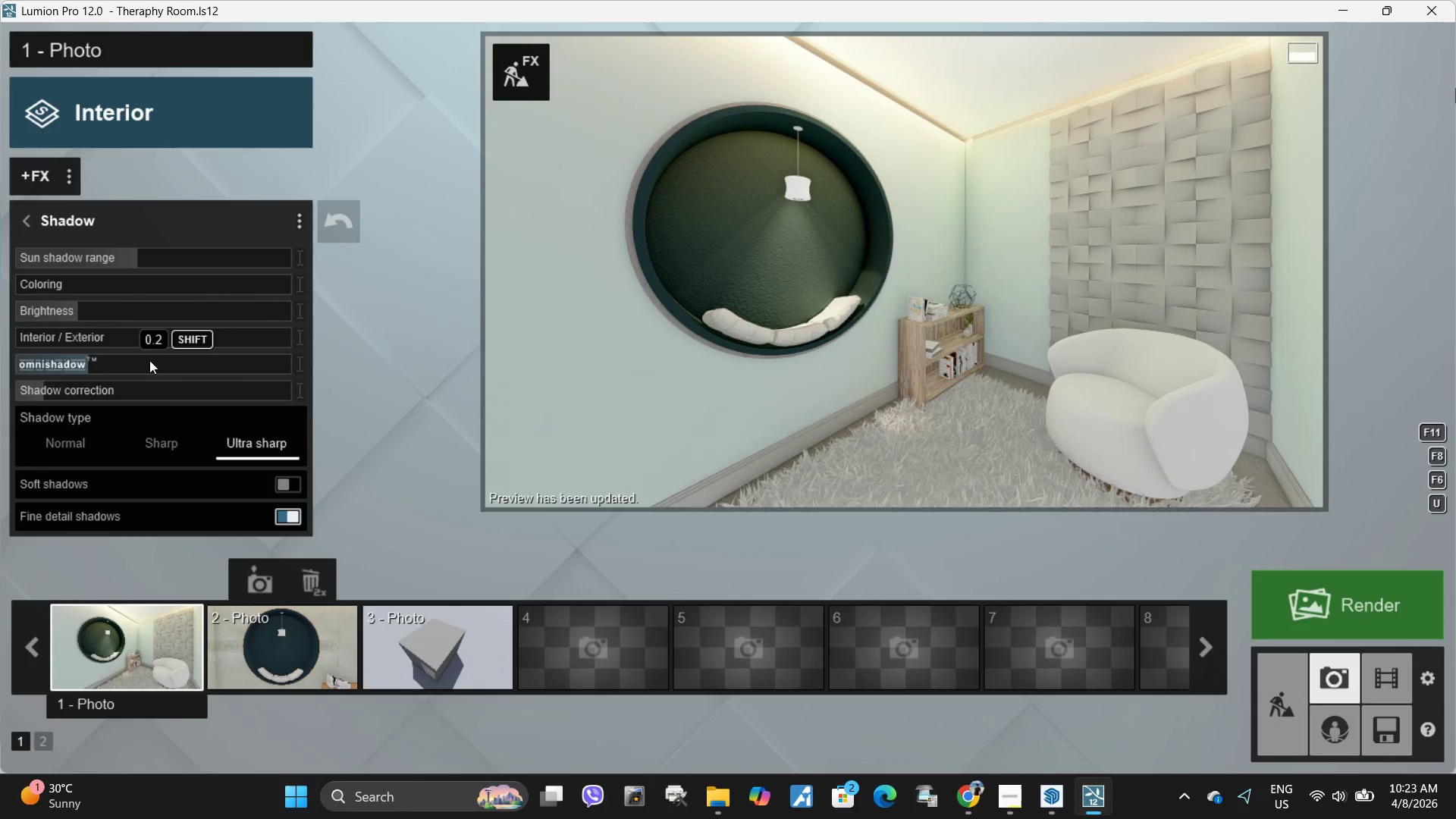 
left_click_drag(start_coordinate=[90, 368], to_coordinate=[347, 359])
 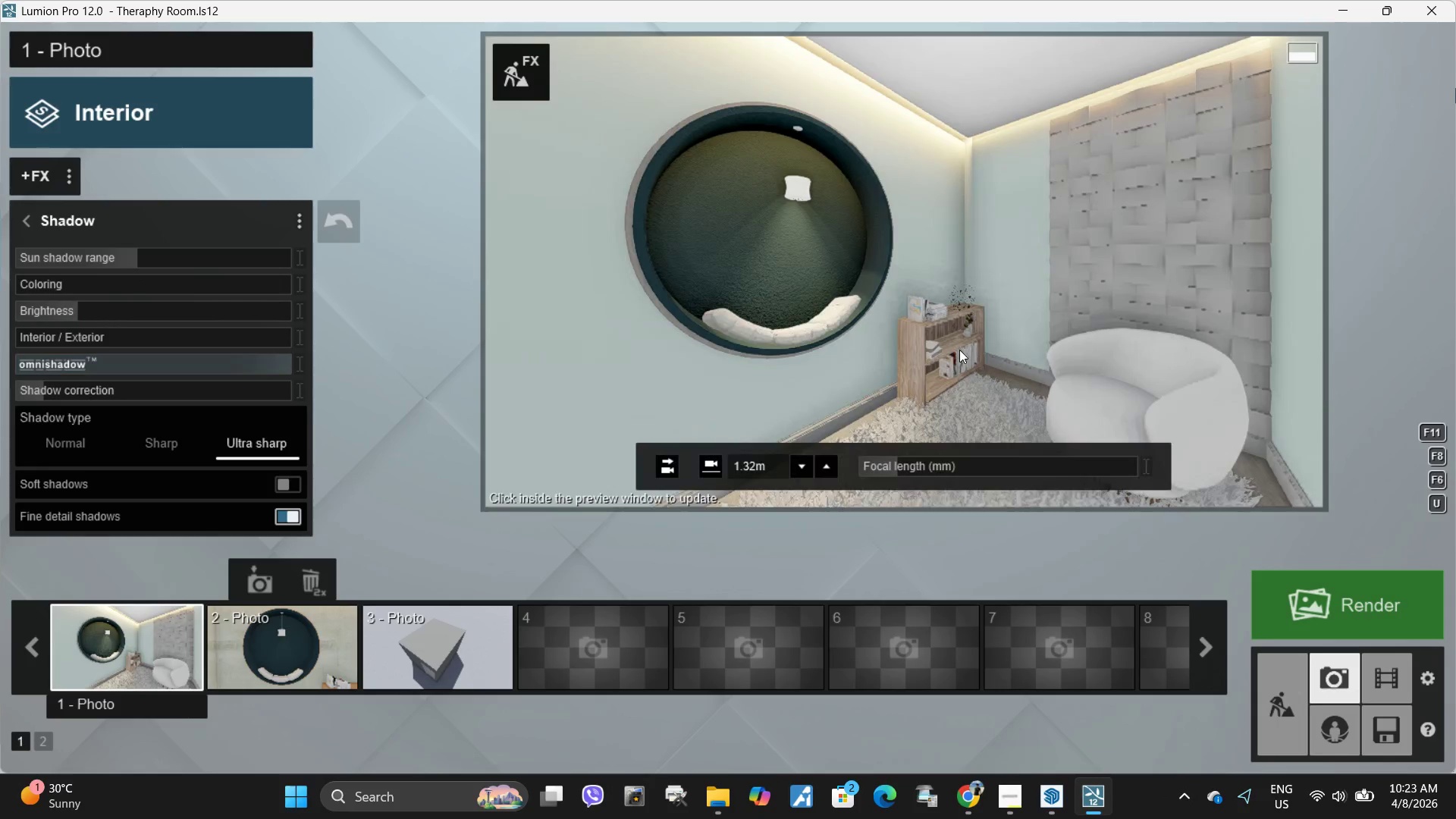 
left_click([959, 350])
 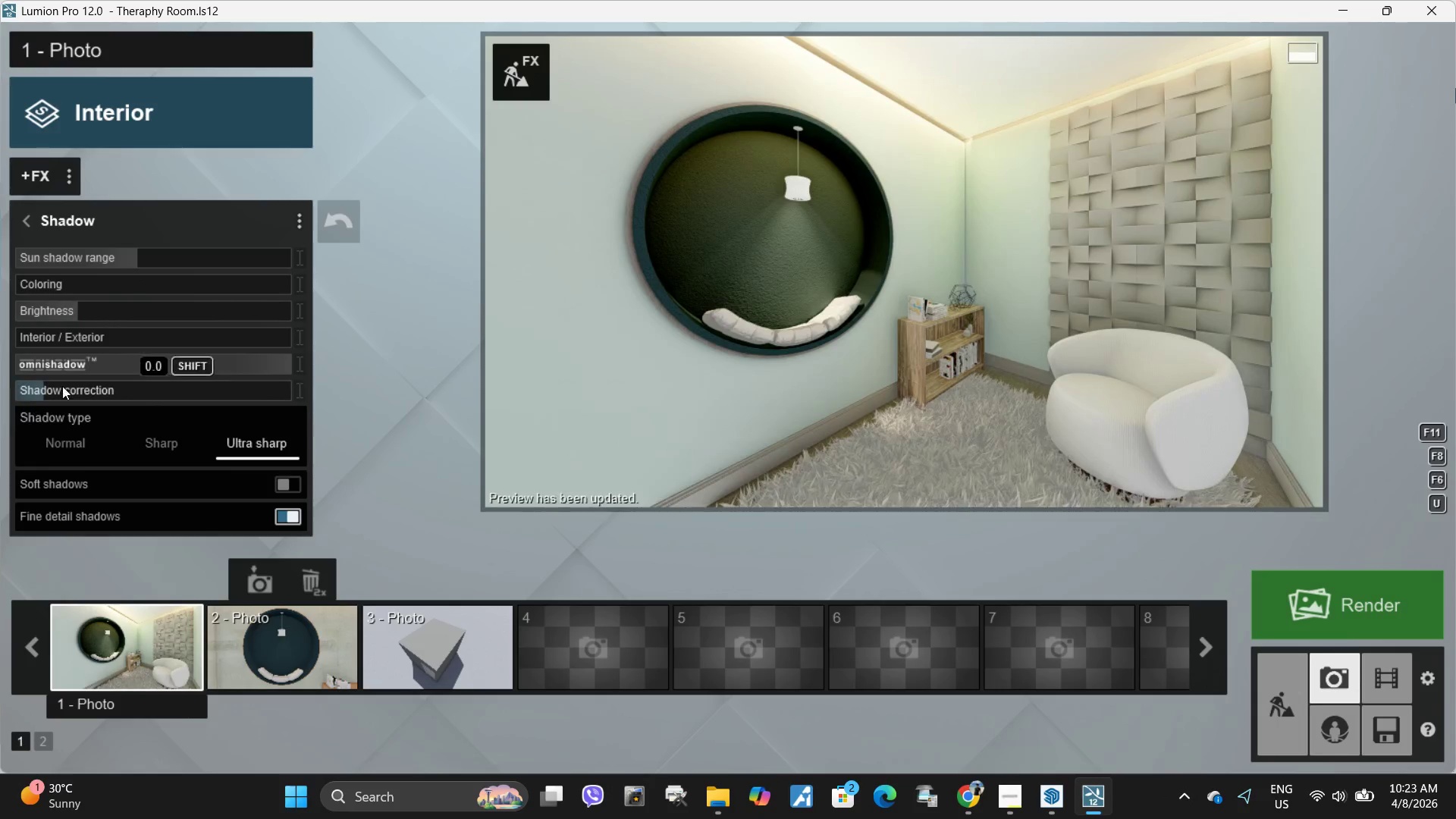 
left_click_drag(start_coordinate=[46, 395], to_coordinate=[151, 397])
 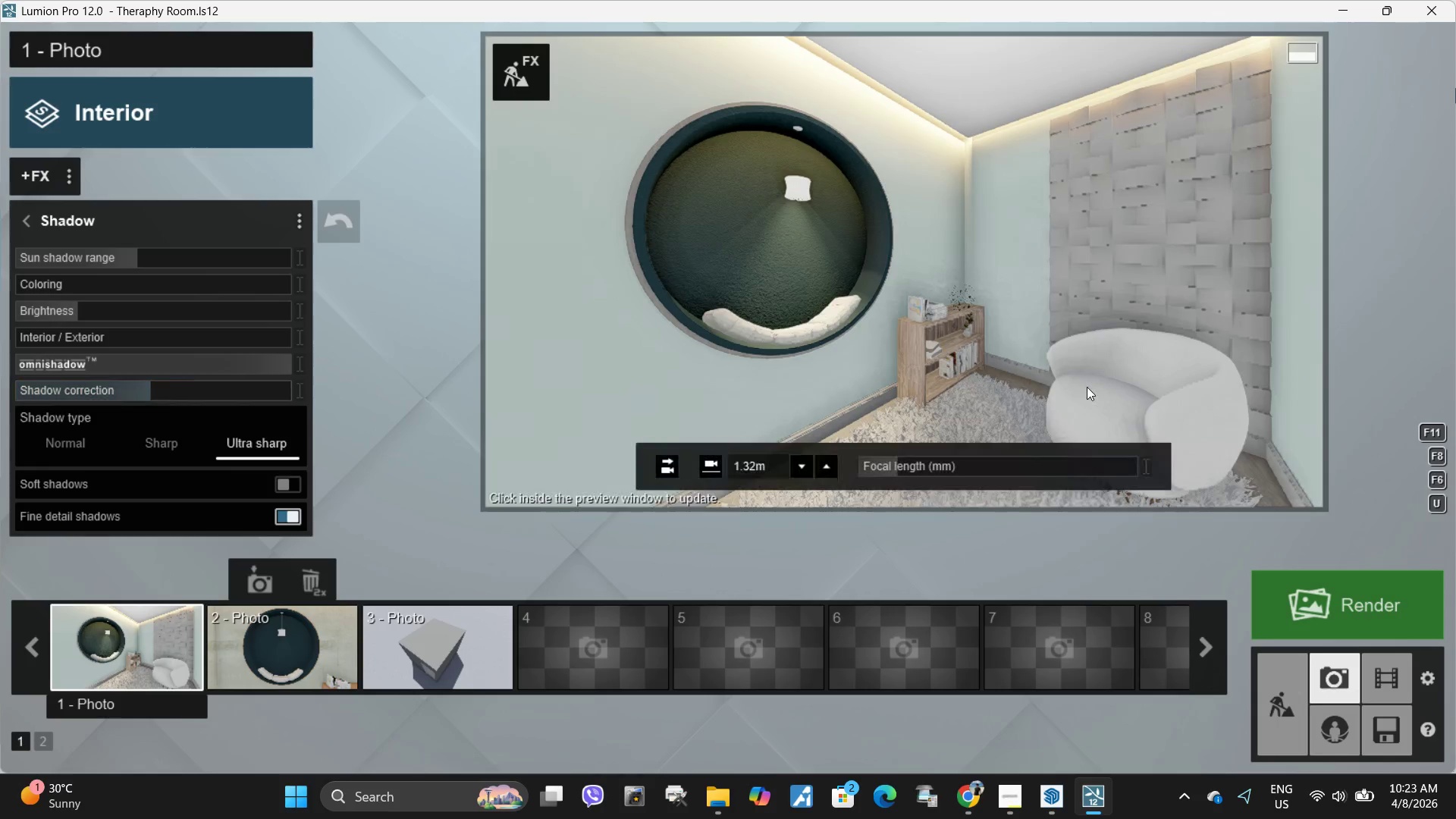 
left_click([1087, 387])
 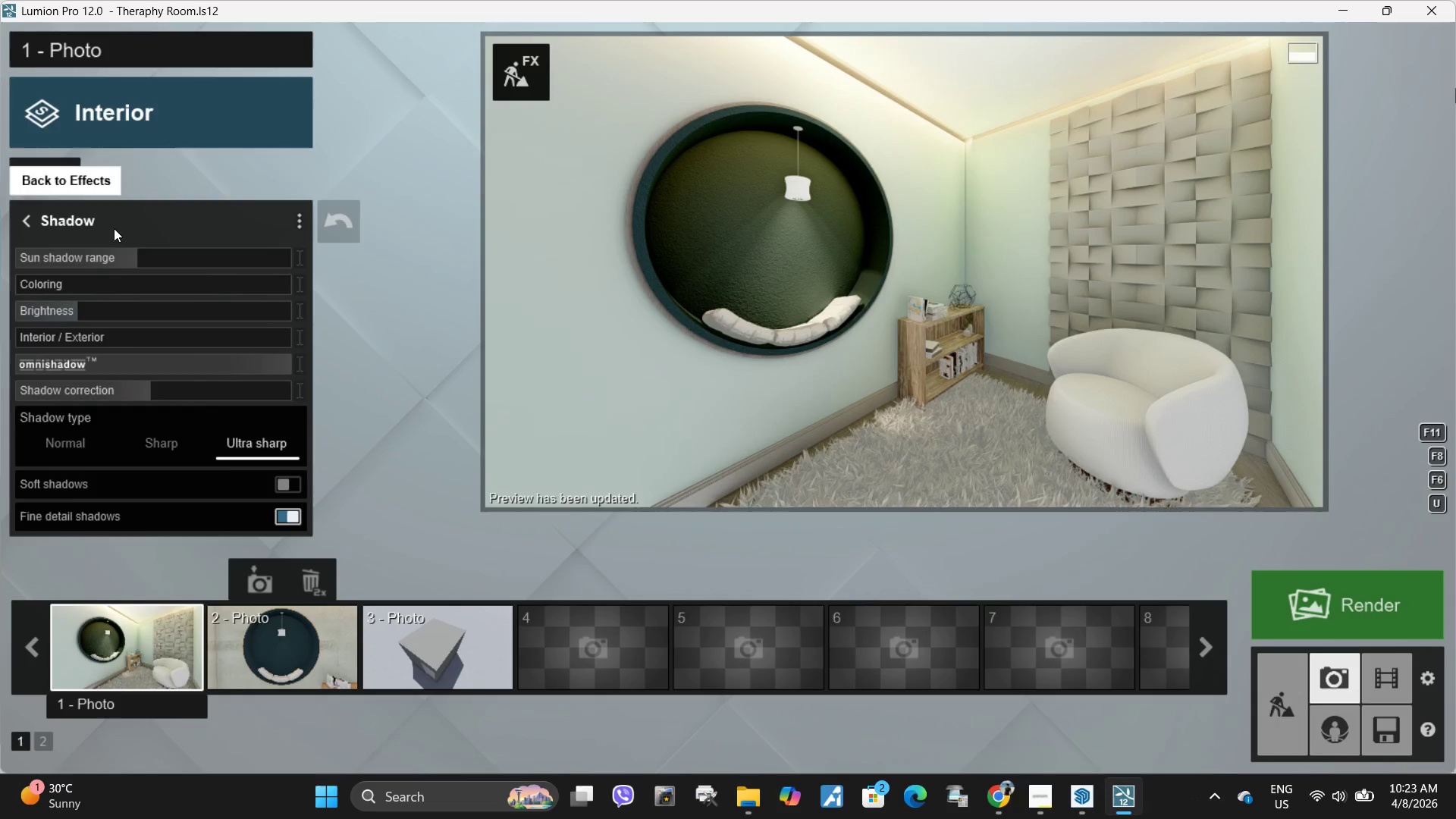 
left_click([30, 215])
 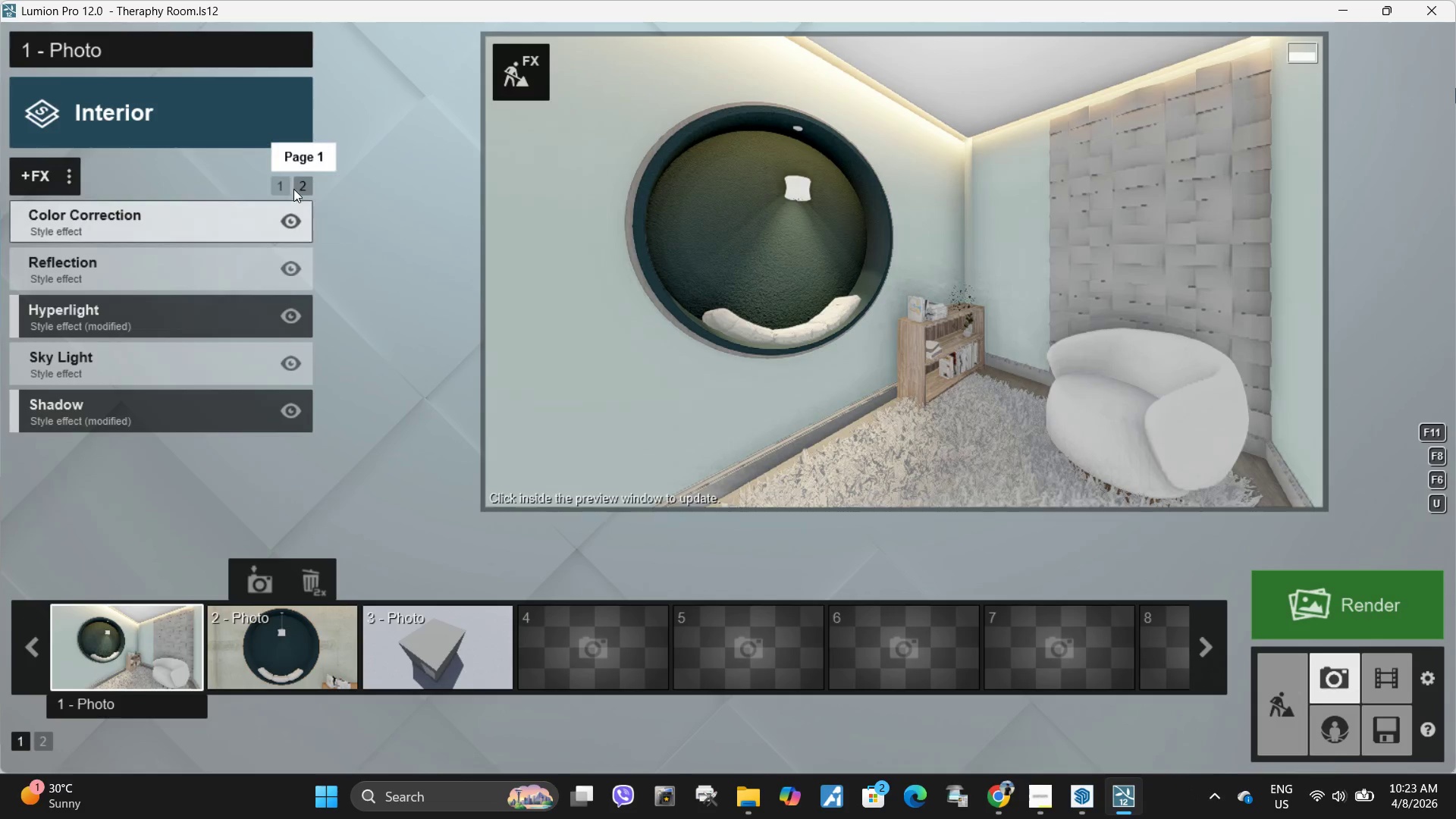 
left_click([307, 182])
 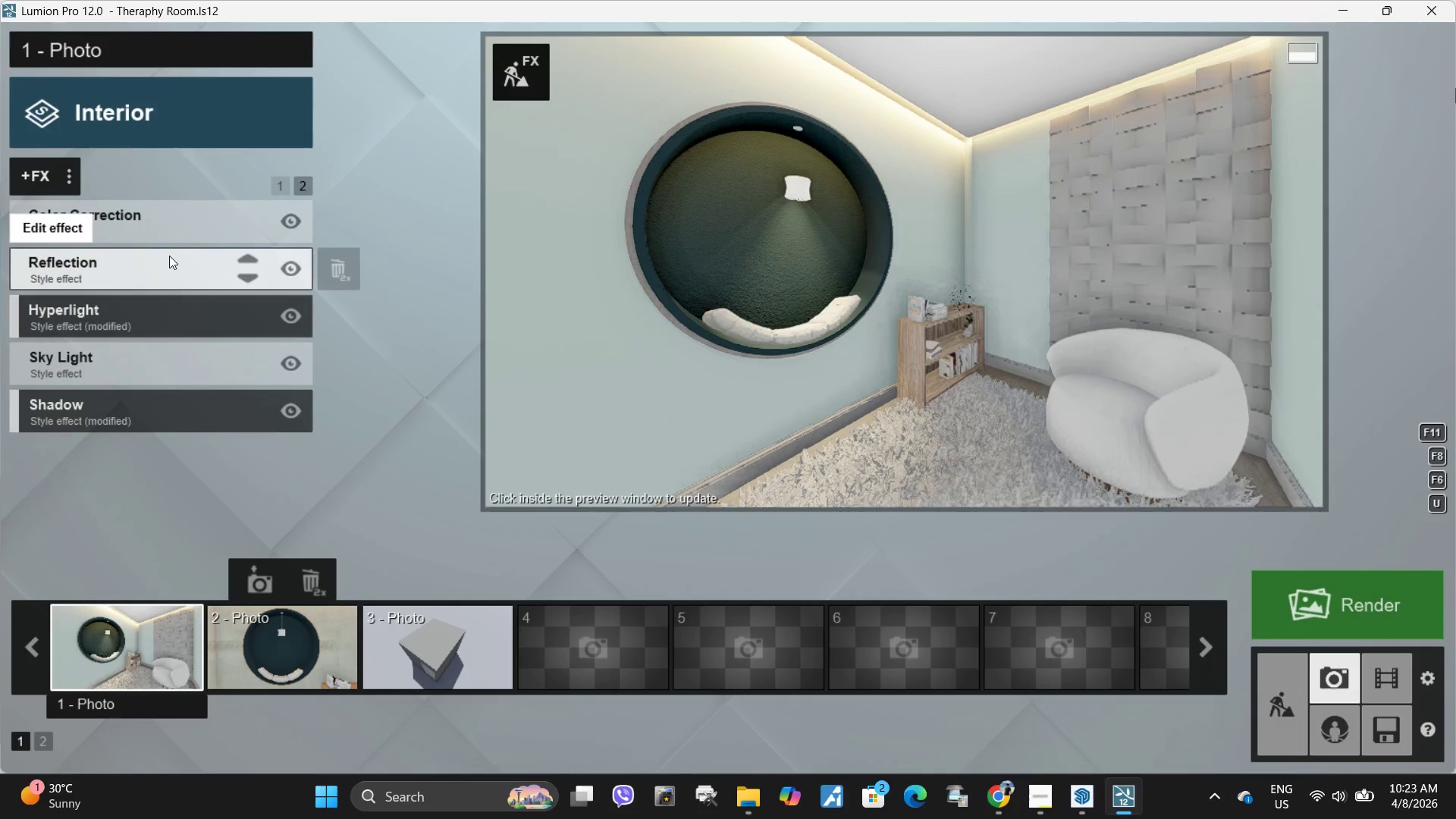 
left_click([169, 256])
 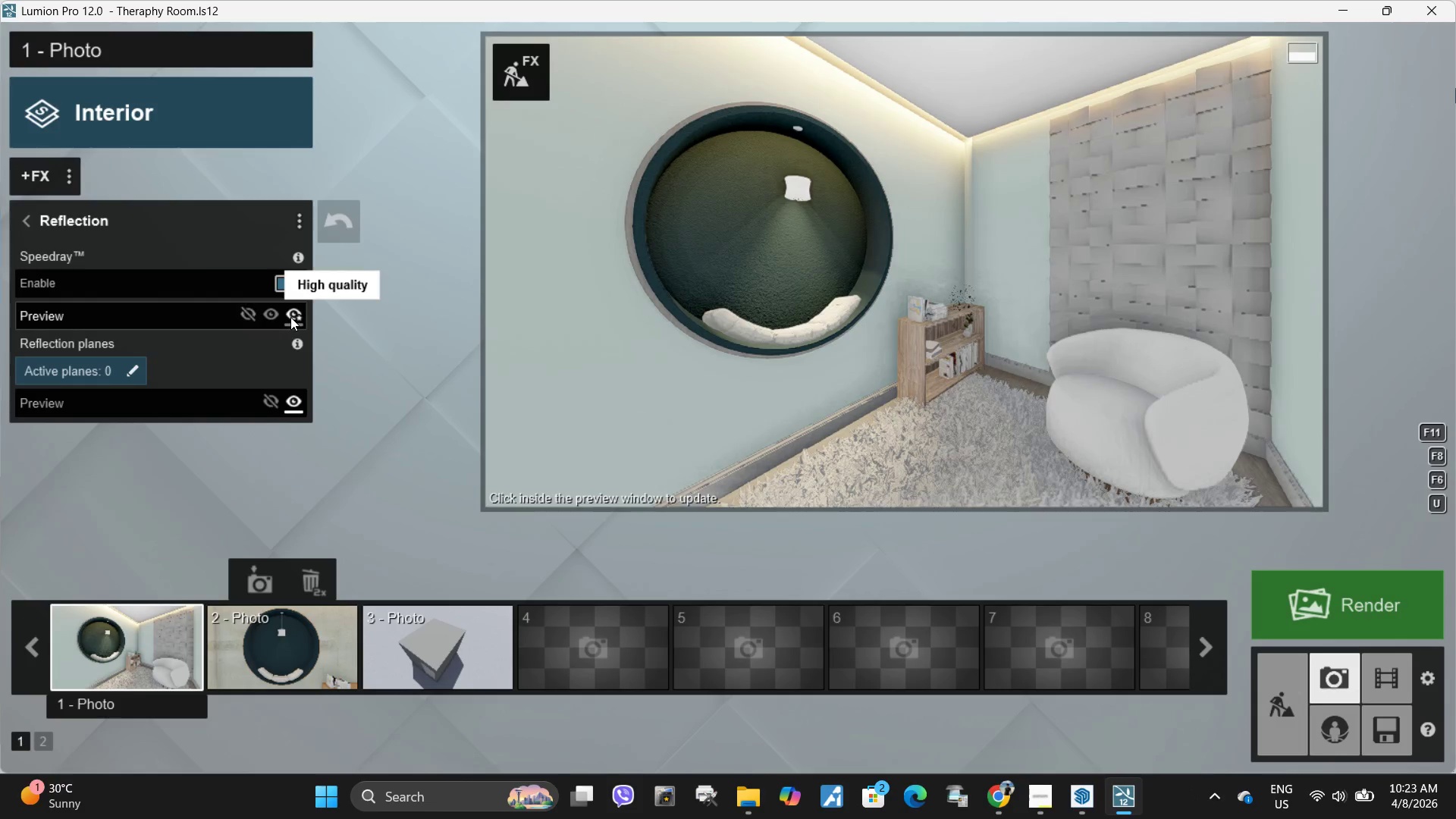 
double_click([805, 342])
 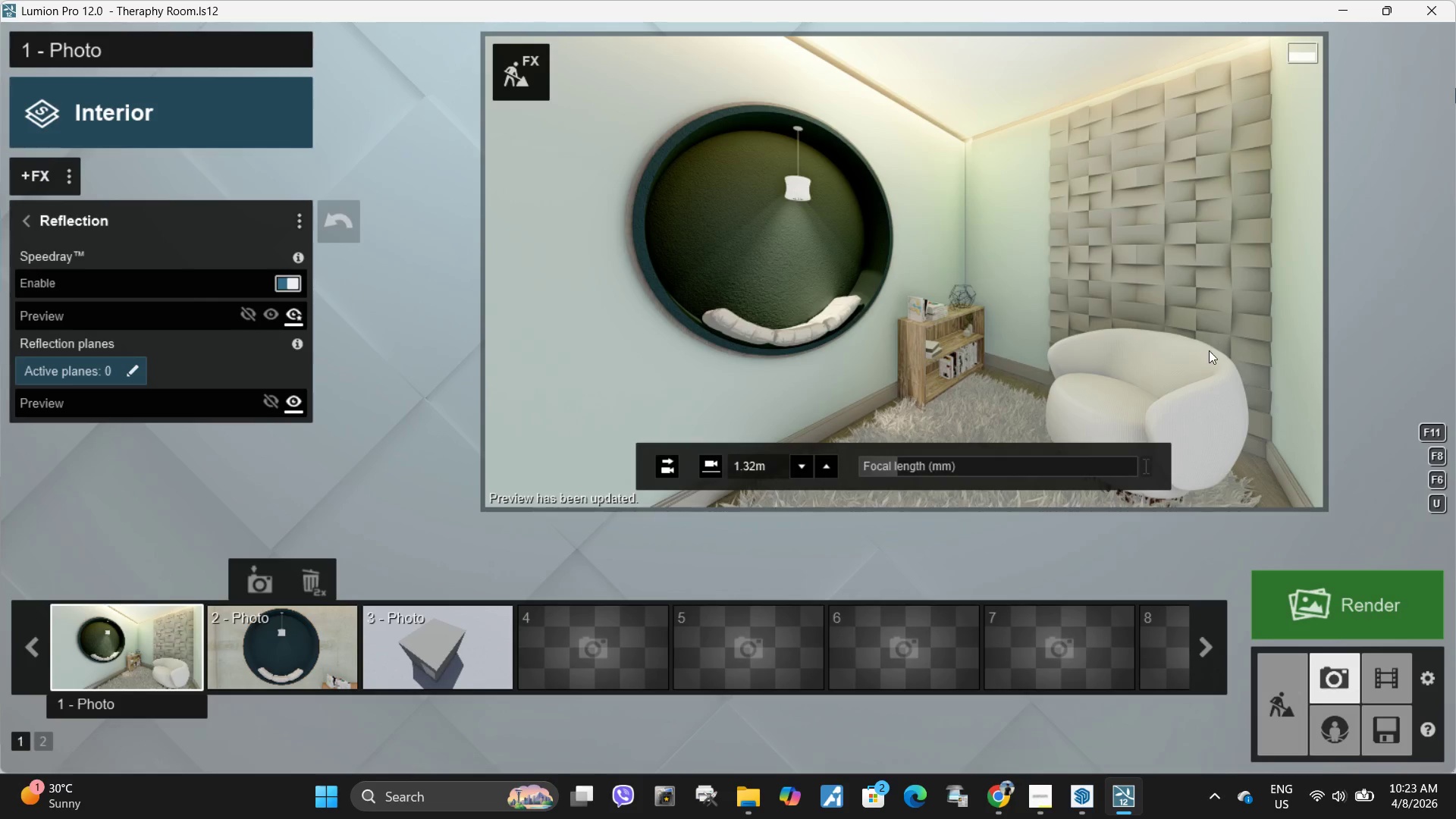 
wait(8.39)
 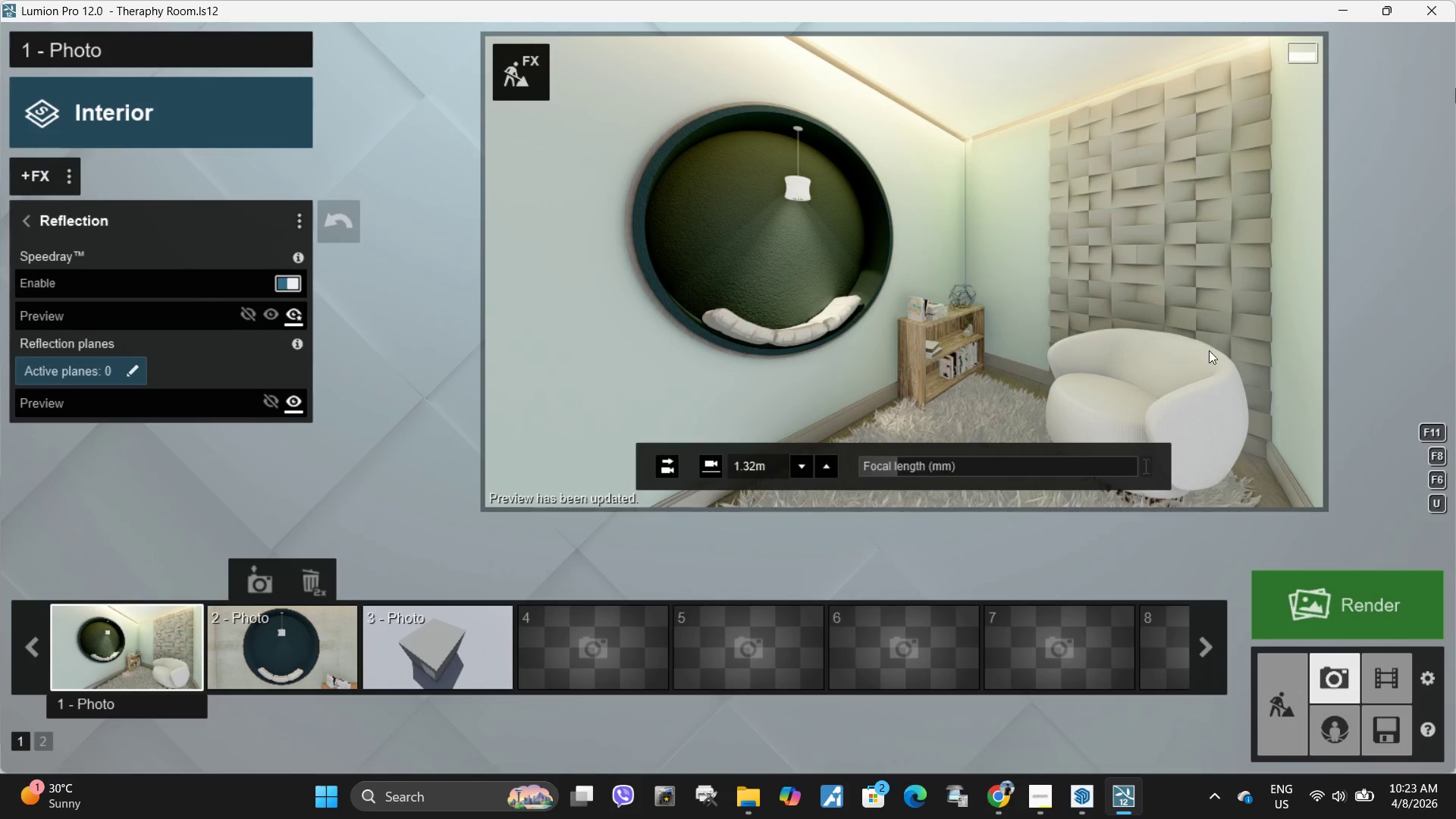 
left_click([538, 86])
 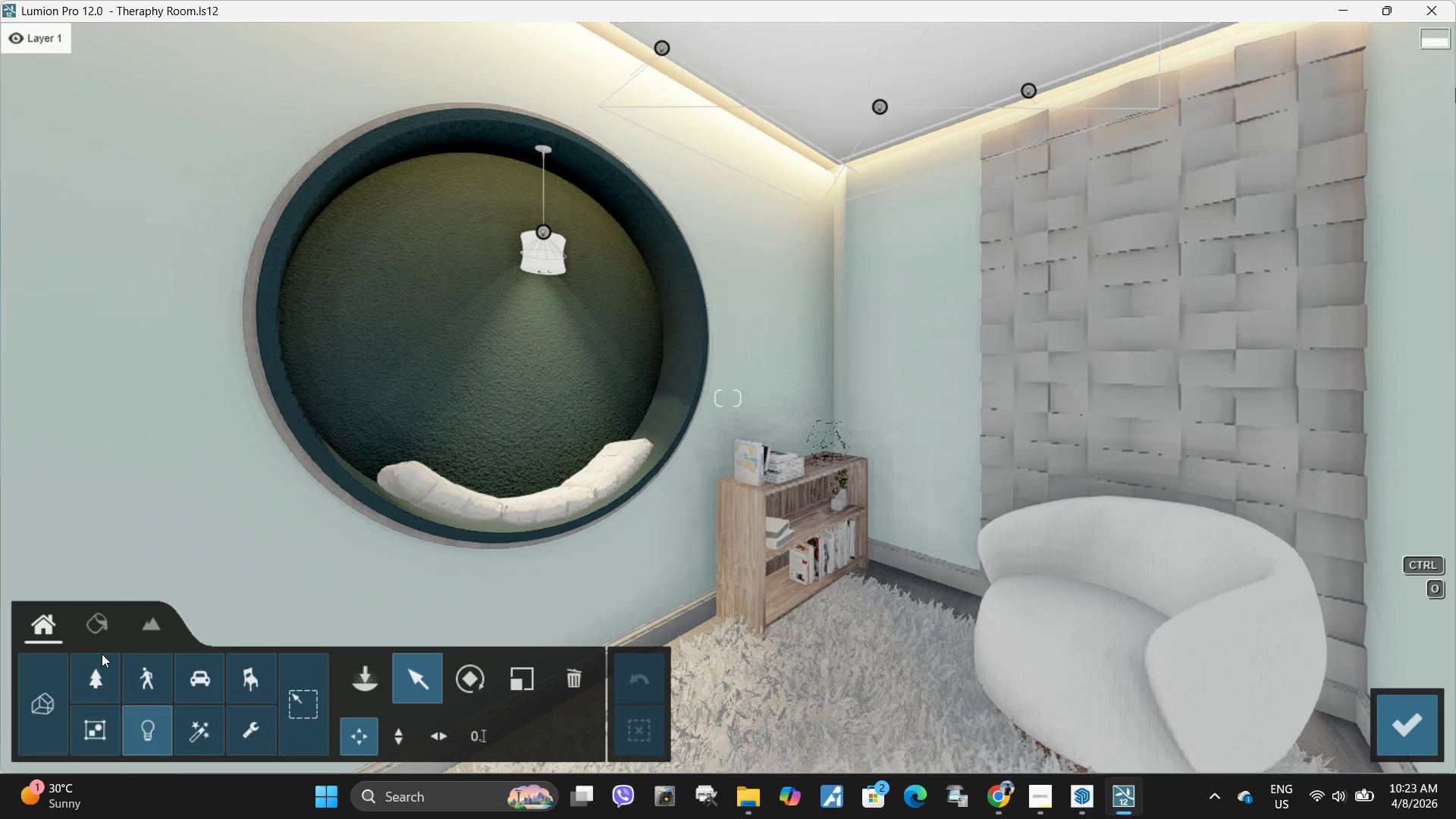 
left_click([90, 617])
 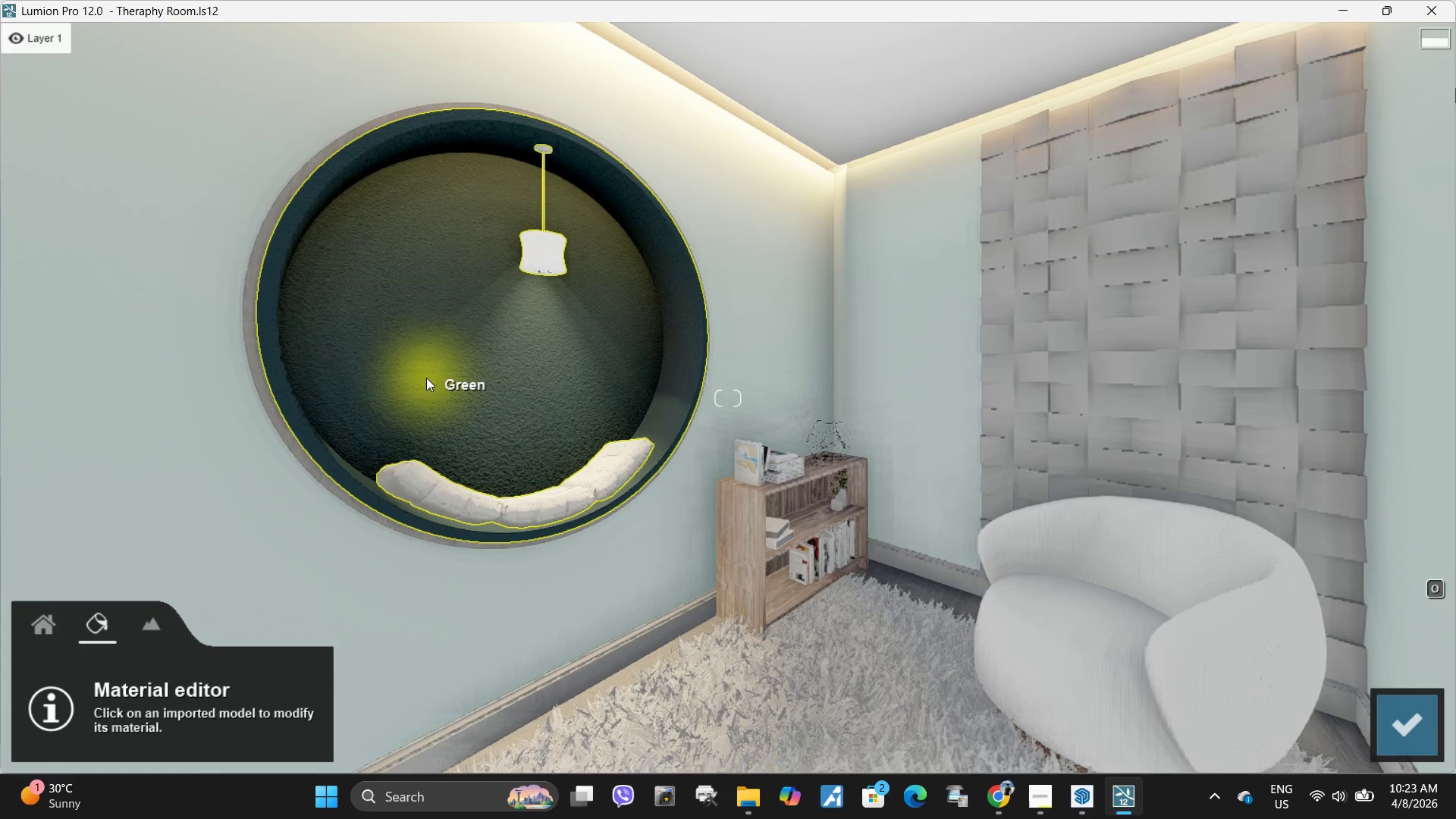 
left_click([426, 378])
 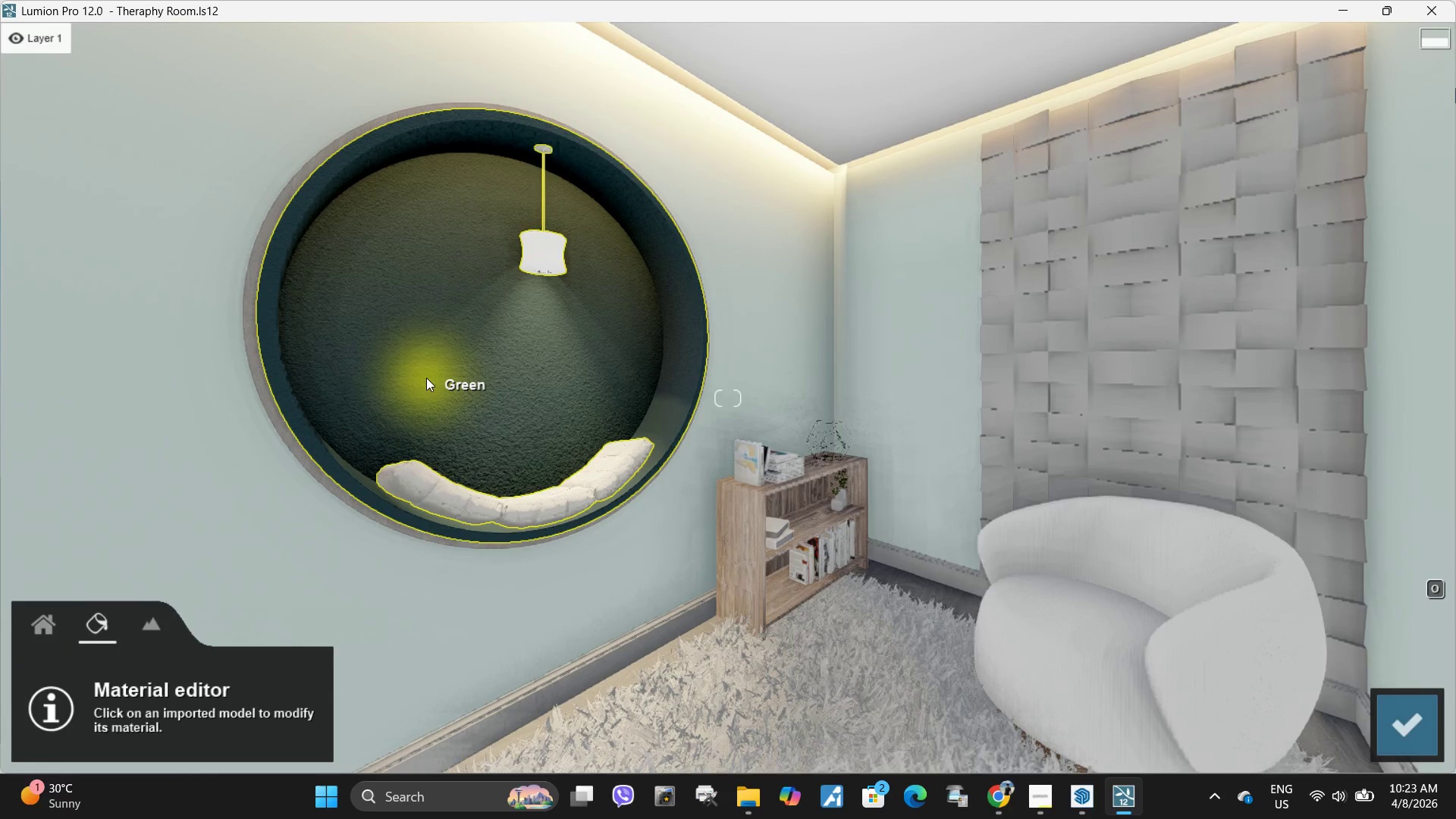 
mouse_move([412, 358])
 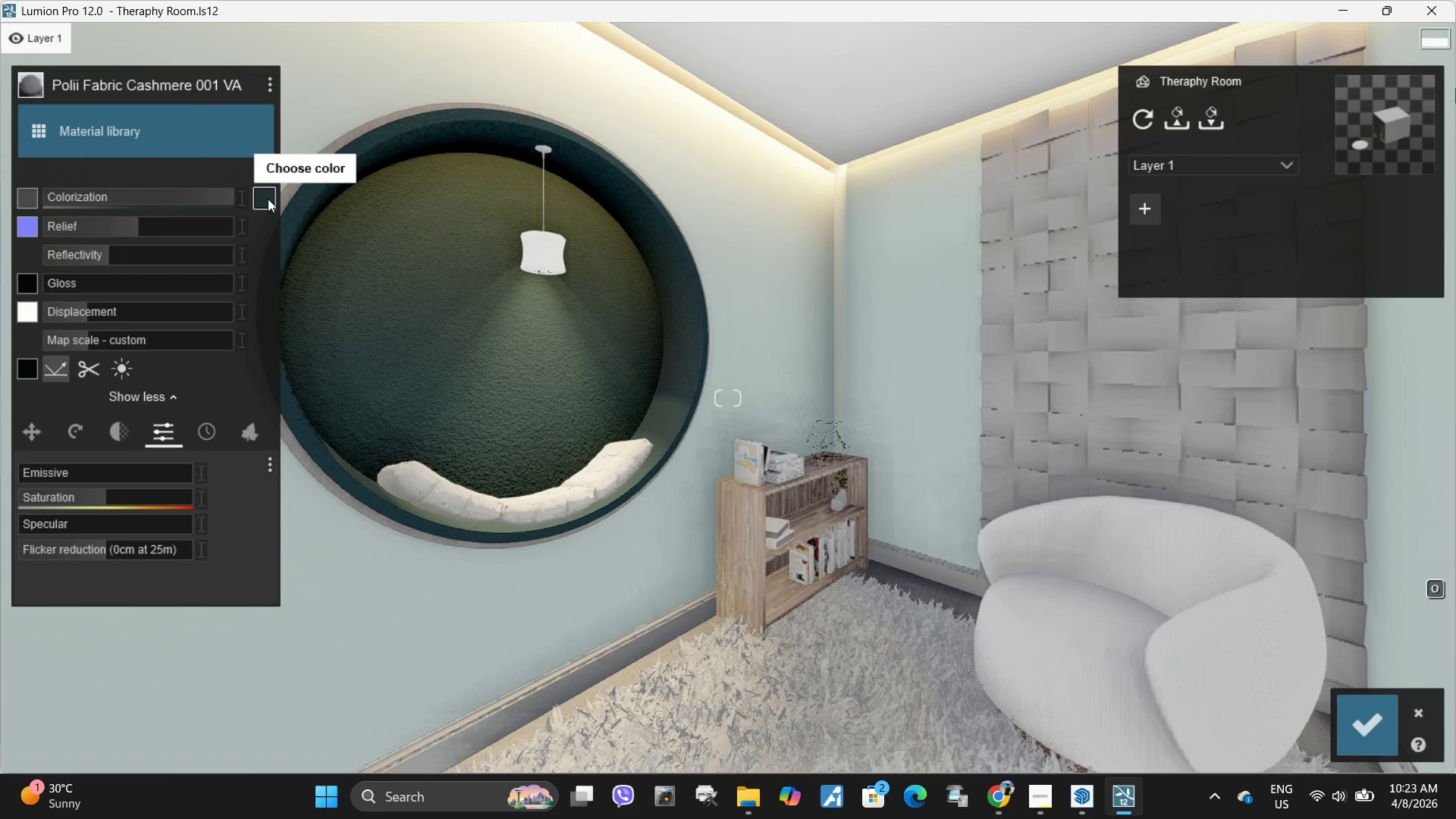 
left_click([268, 199])
 